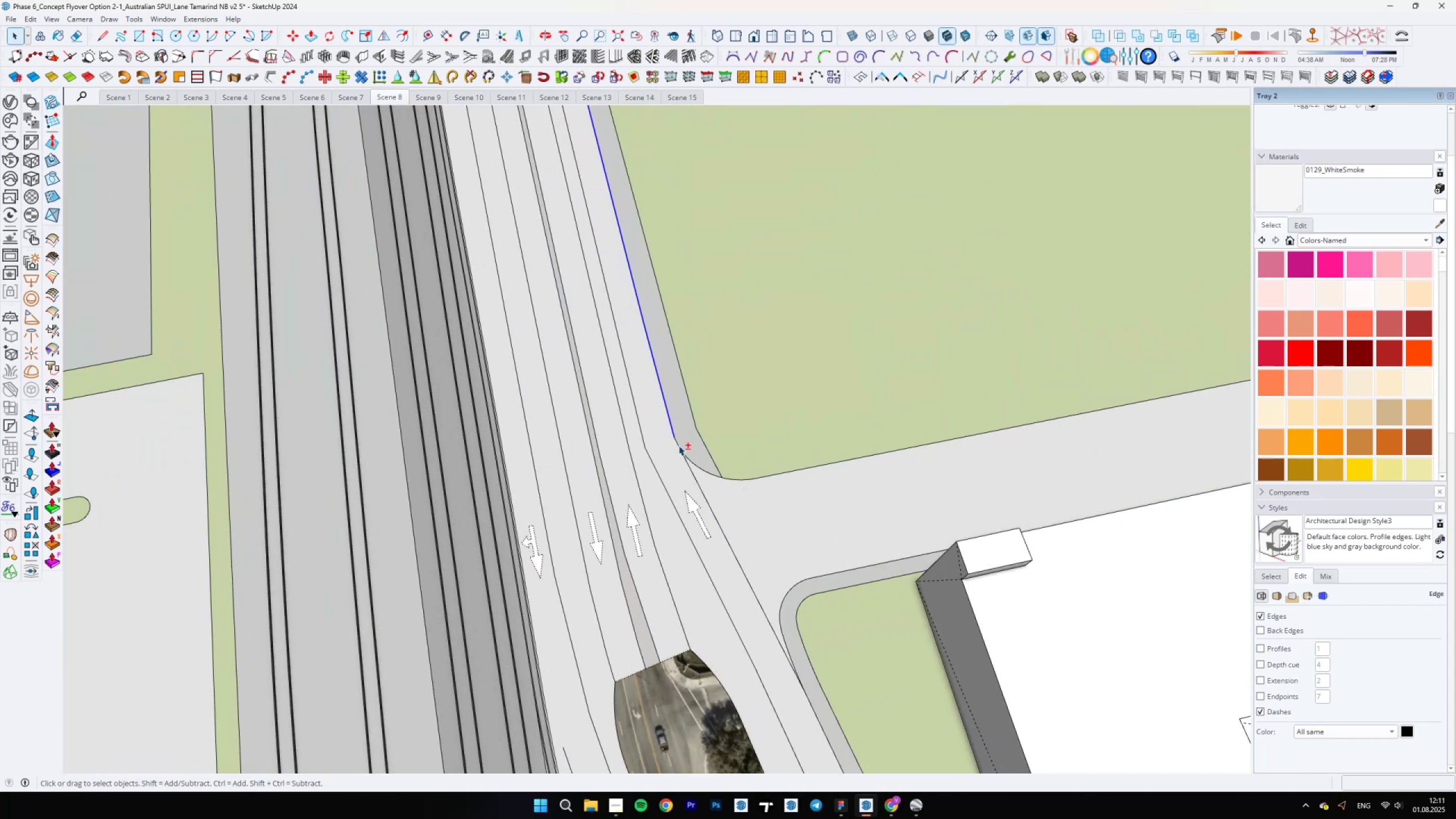 
key(Shift+ShiftLeft)
 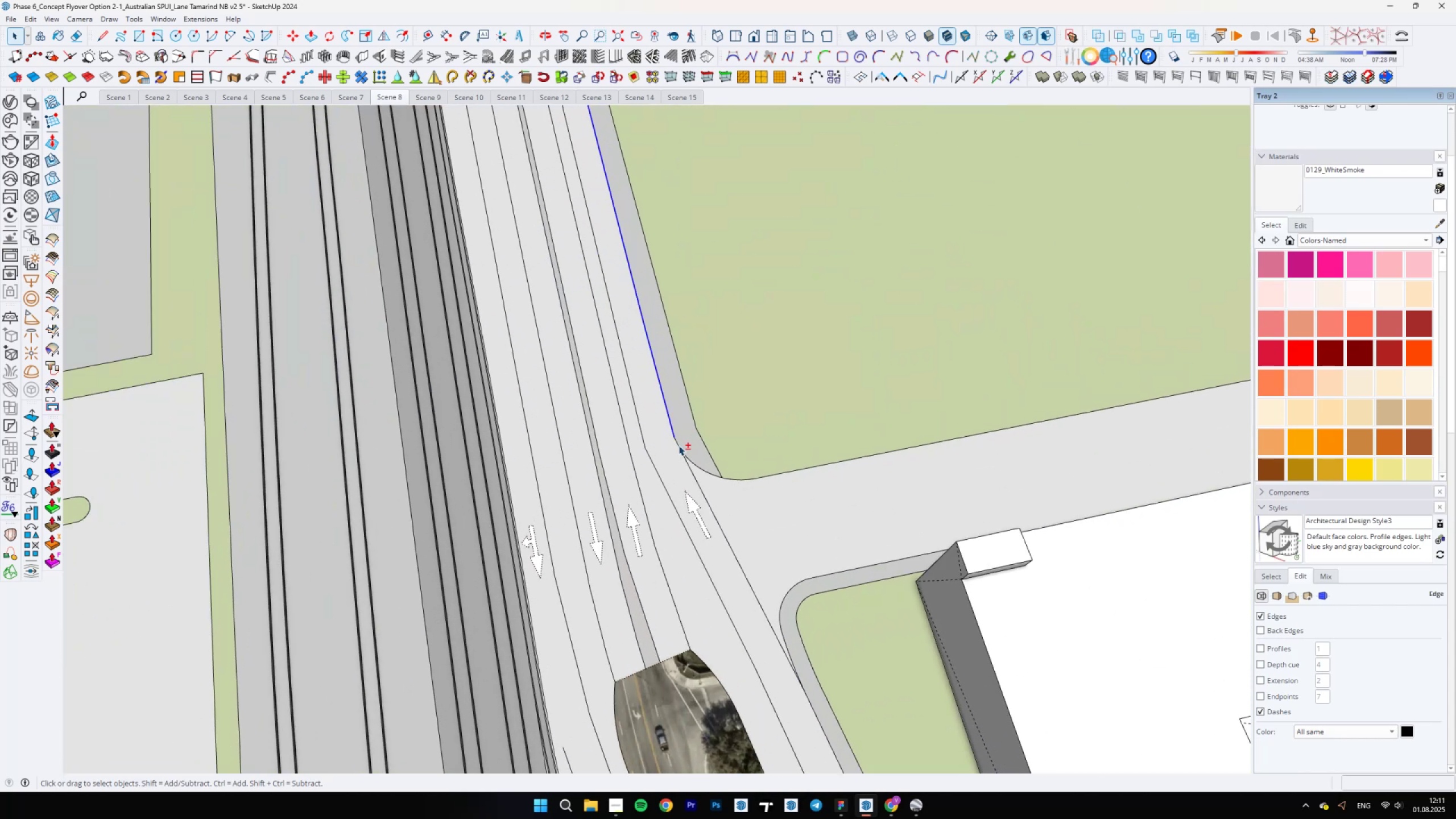 
key(Shift+ShiftLeft)
 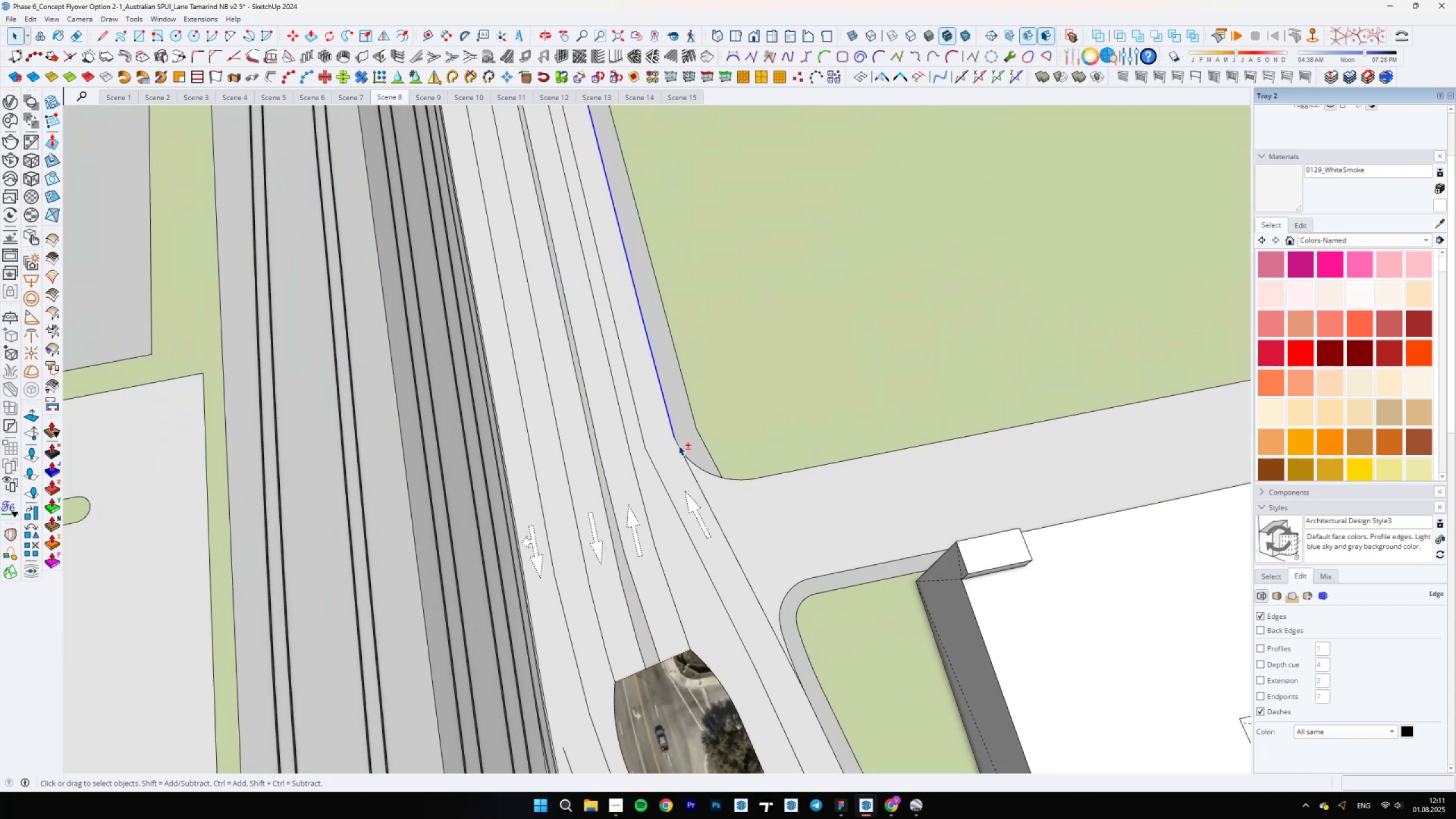 
key(Shift+ShiftLeft)
 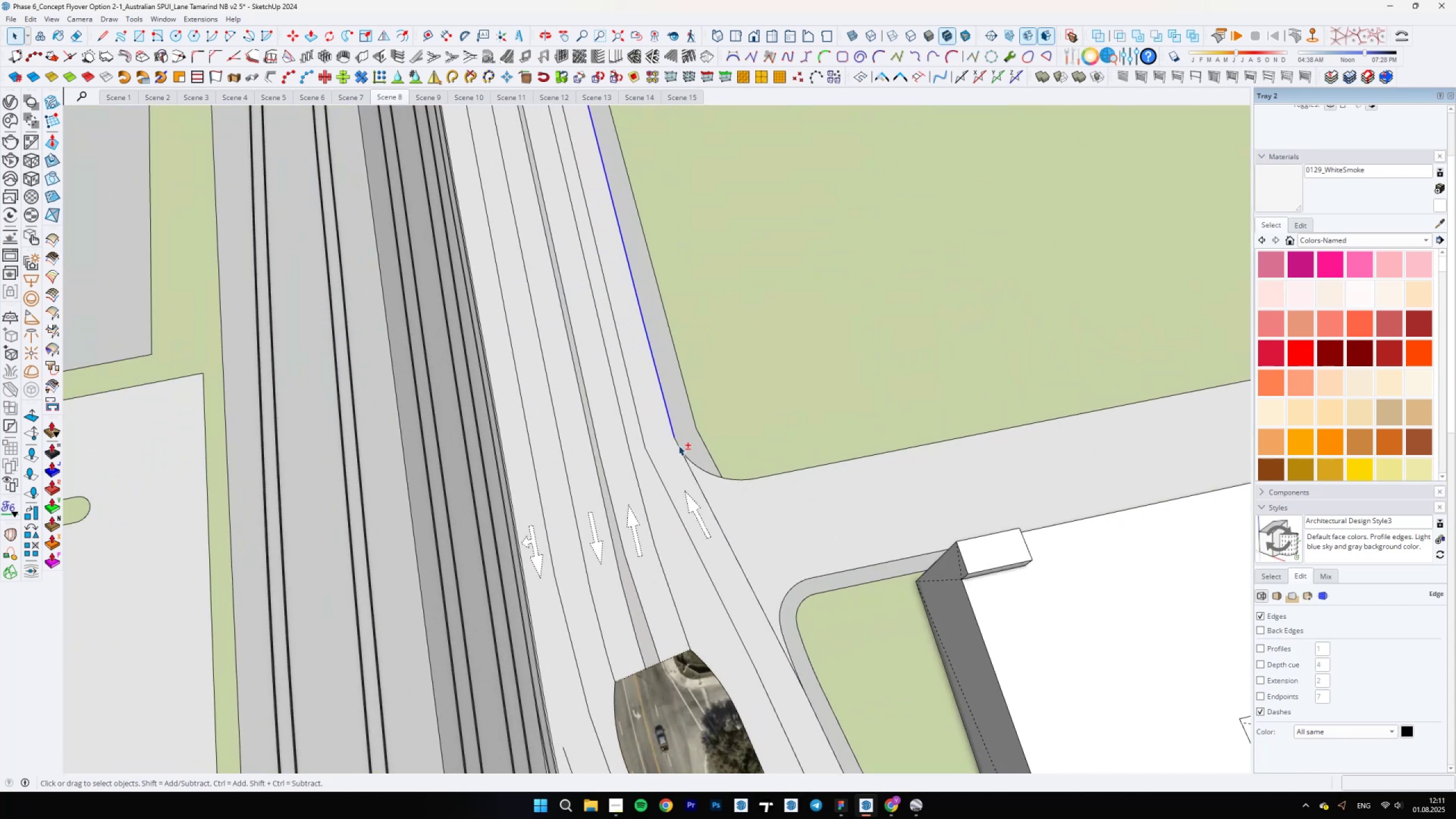 
hold_key(key=ControlLeft, duration=1.5)
left_click([679, 445])
 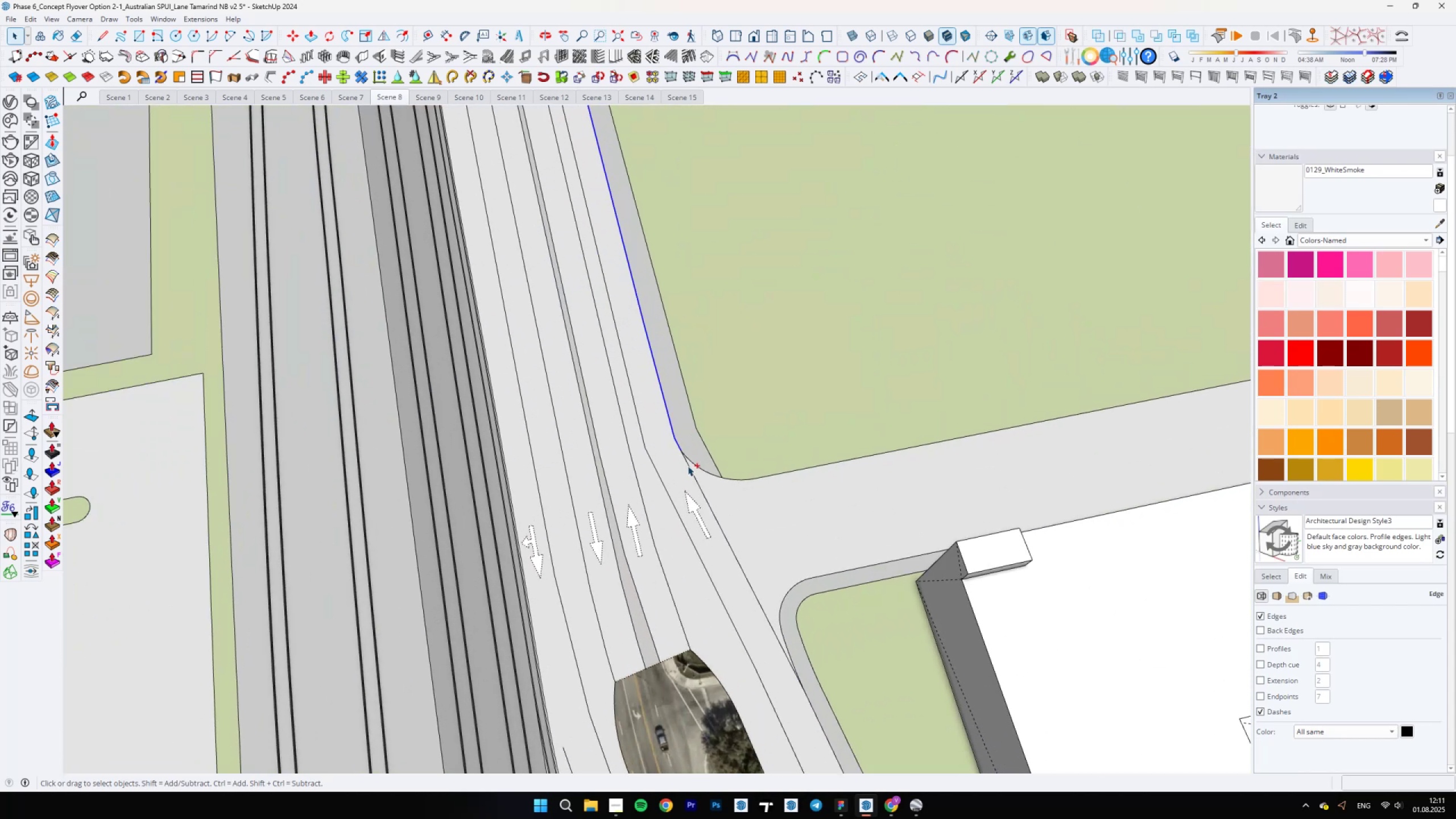 
left_click([689, 466])
 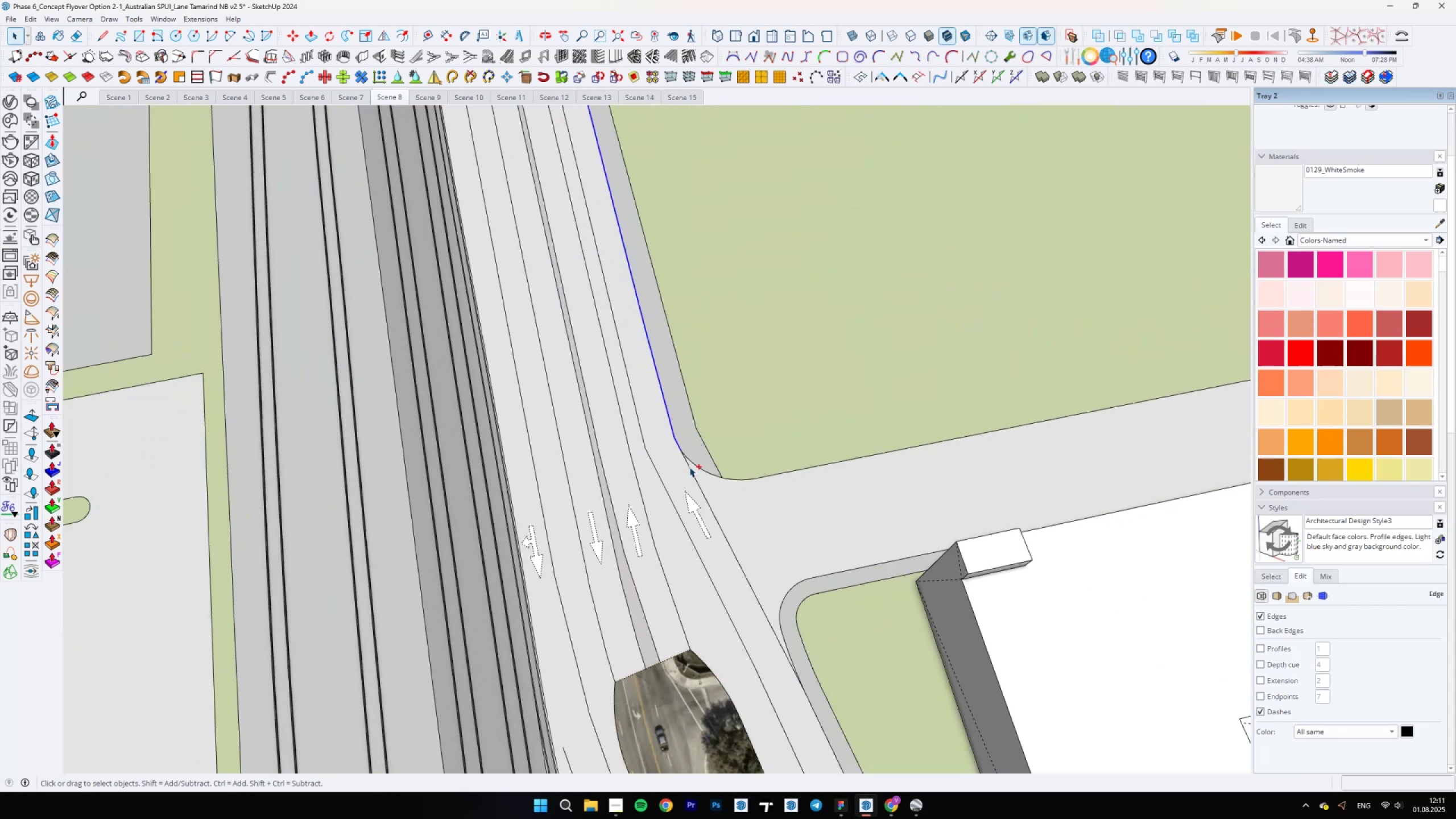 
scroll: coordinate [706, 516], scroll_direction: down, amount: 5.0
 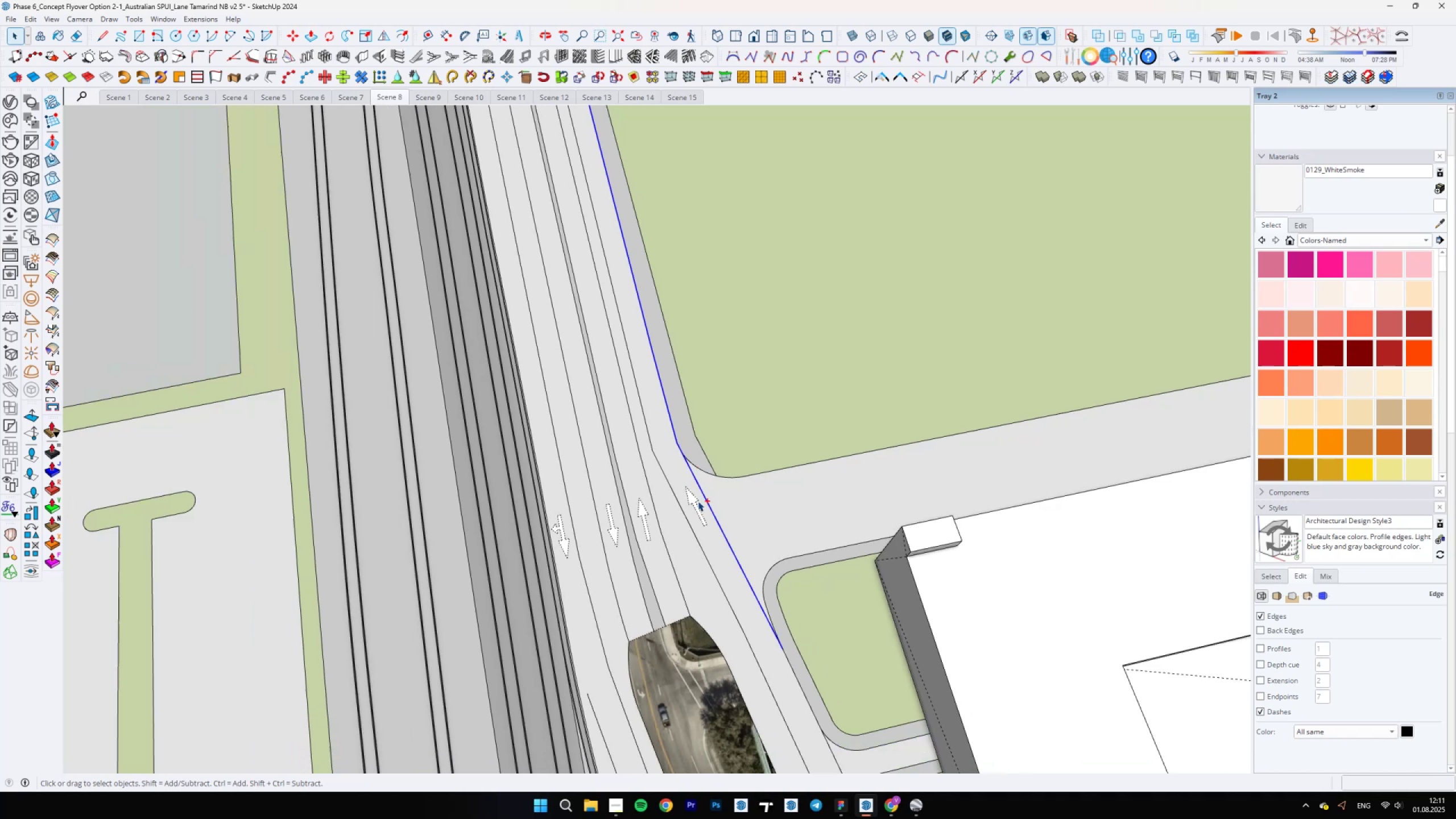 
key(Control+ControlLeft)
 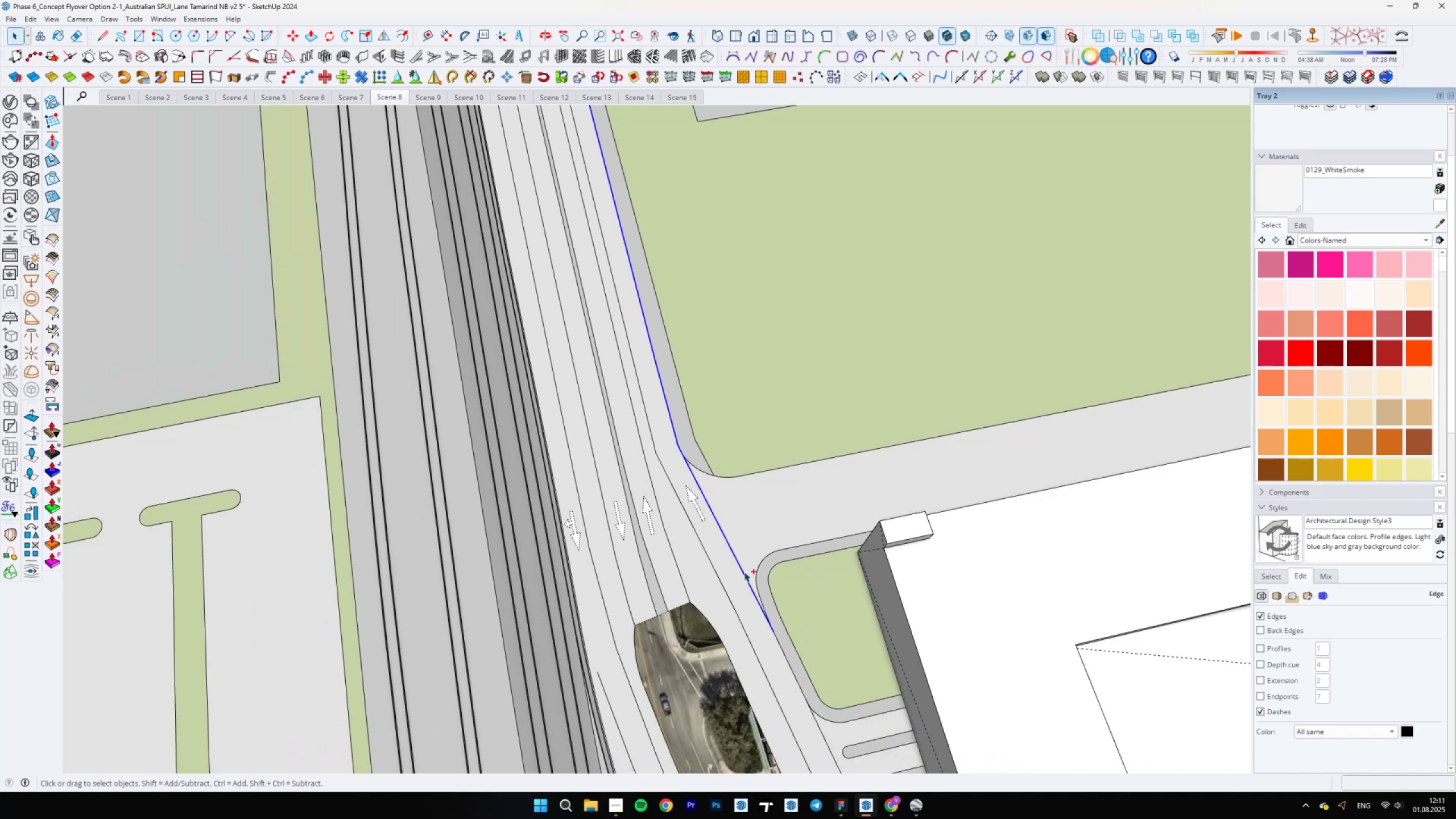 
hold_key(key=ShiftLeft, duration=0.43)
 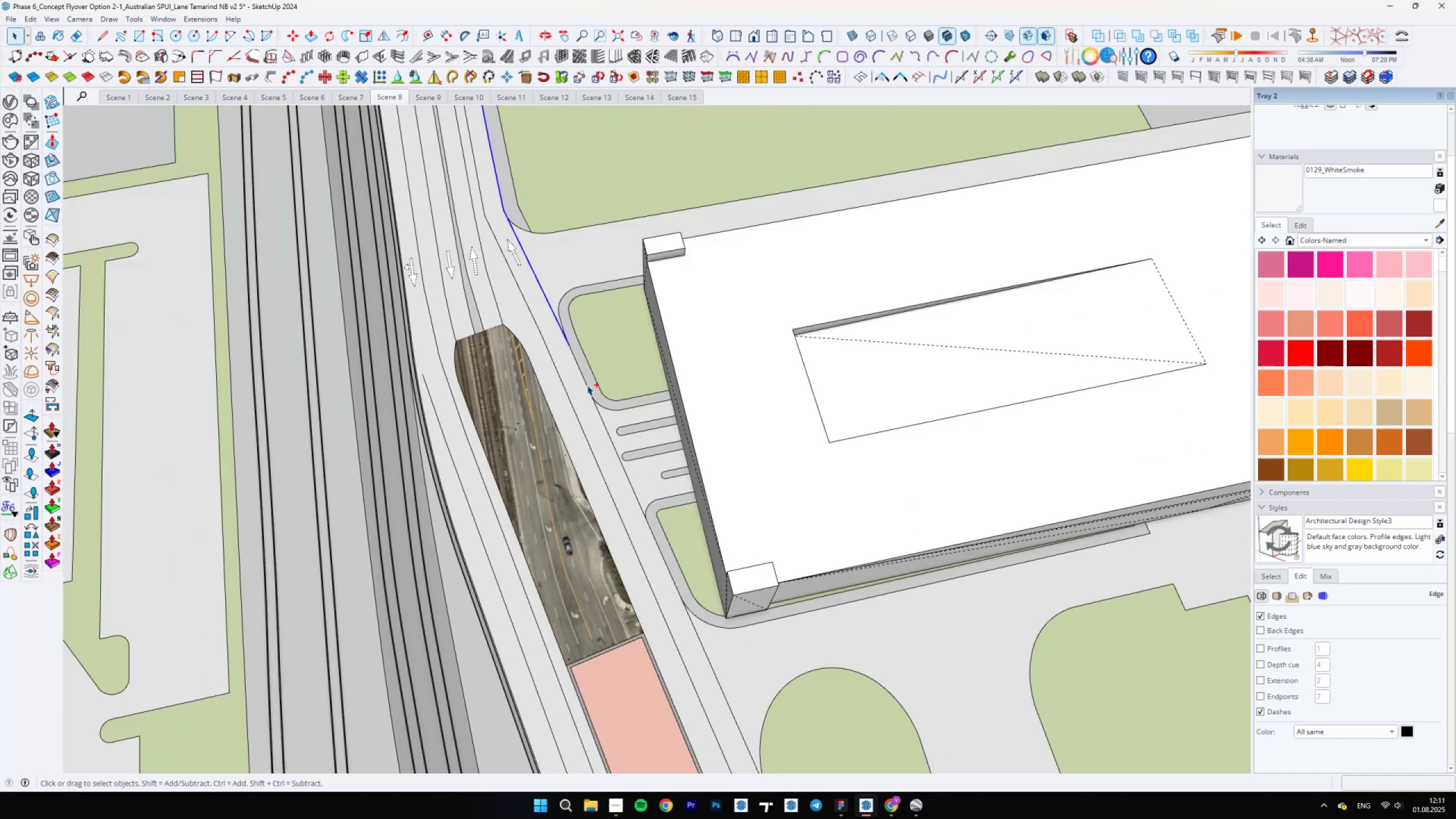 
hold_key(key=ControlLeft, duration=1.52)
left_click([584, 380])
 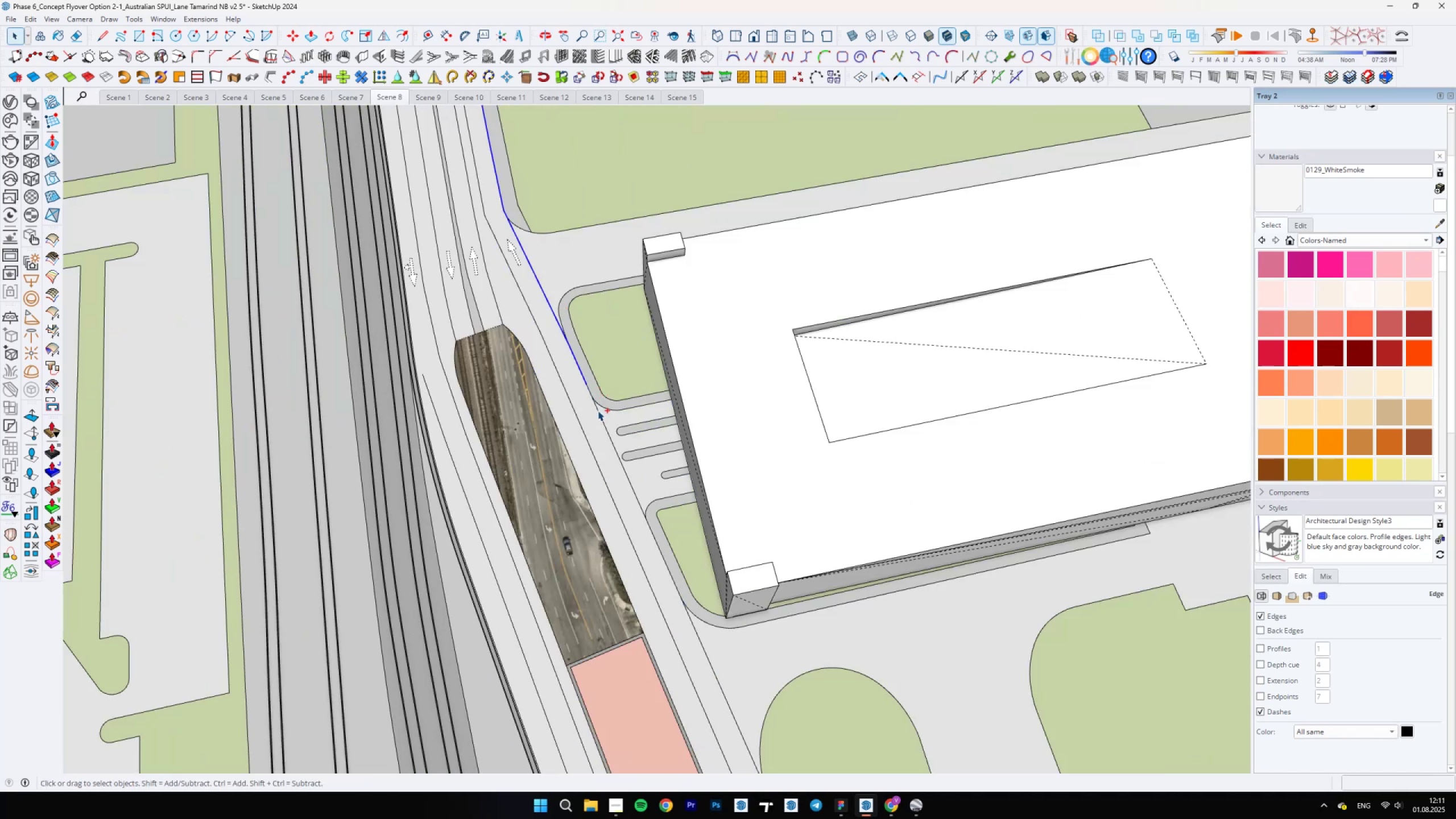 
left_click([599, 413])
 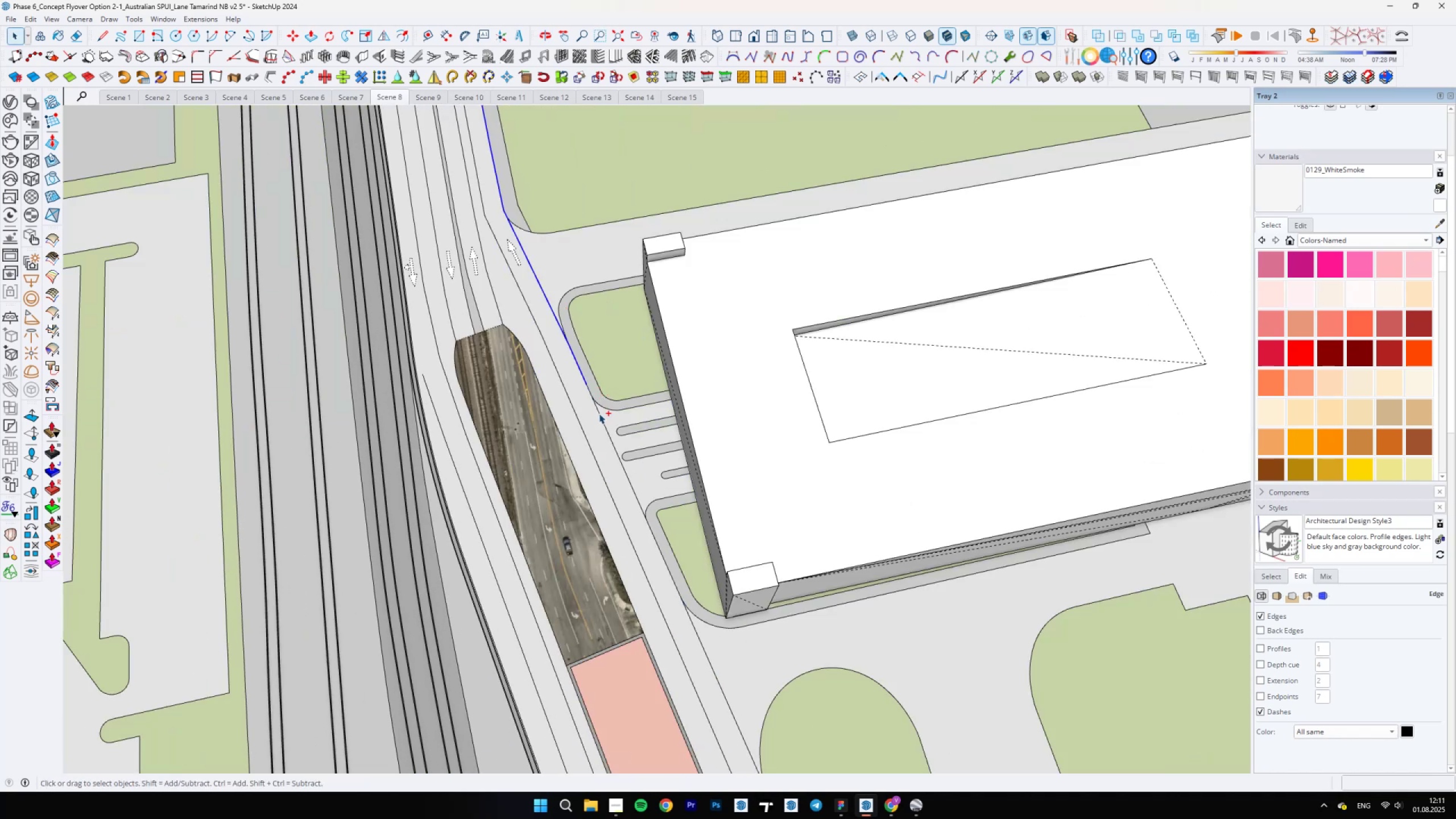 
hold_key(key=ControlLeft, duration=4.05)
hold_key(key=ShiftLeft, duration=0.81)
scroll: coordinate [586, 384], scroll_direction: up, amount: 8.0
 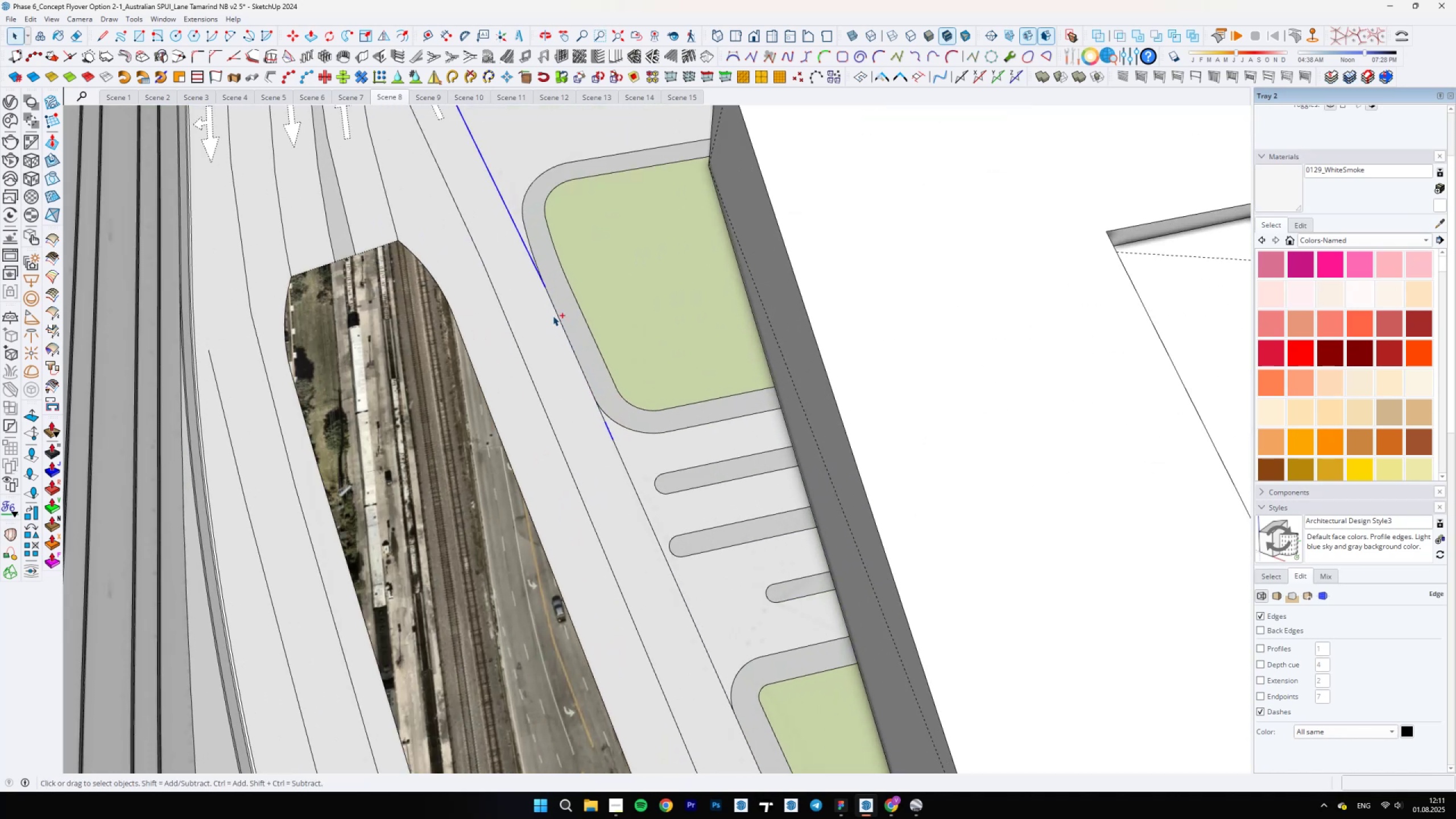 
left_click_drag(start_coordinate=[519, 248], to_coordinate=[583, 363])
 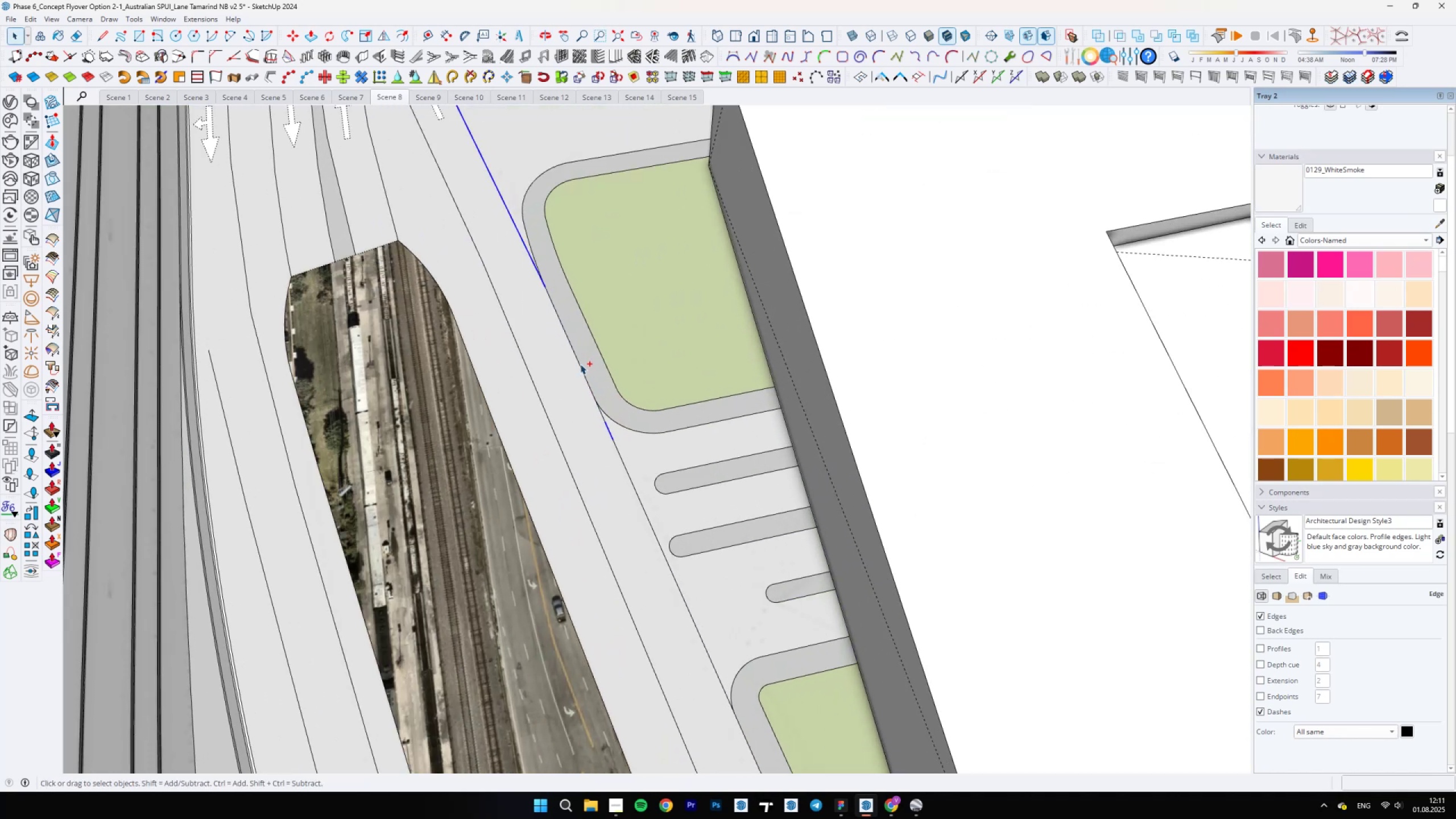 
left_click([578, 362])
 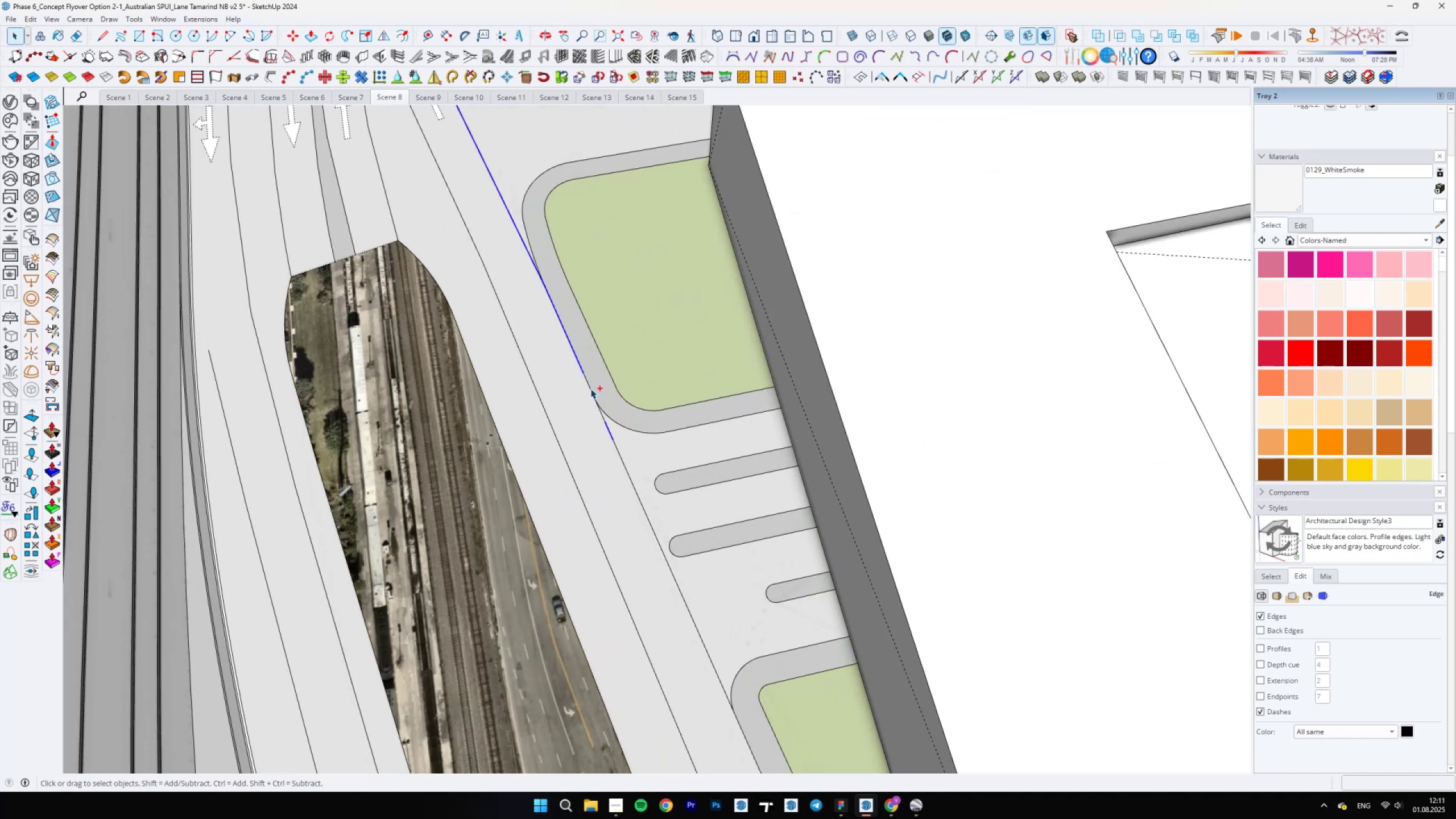 
left_click([581, 383])
 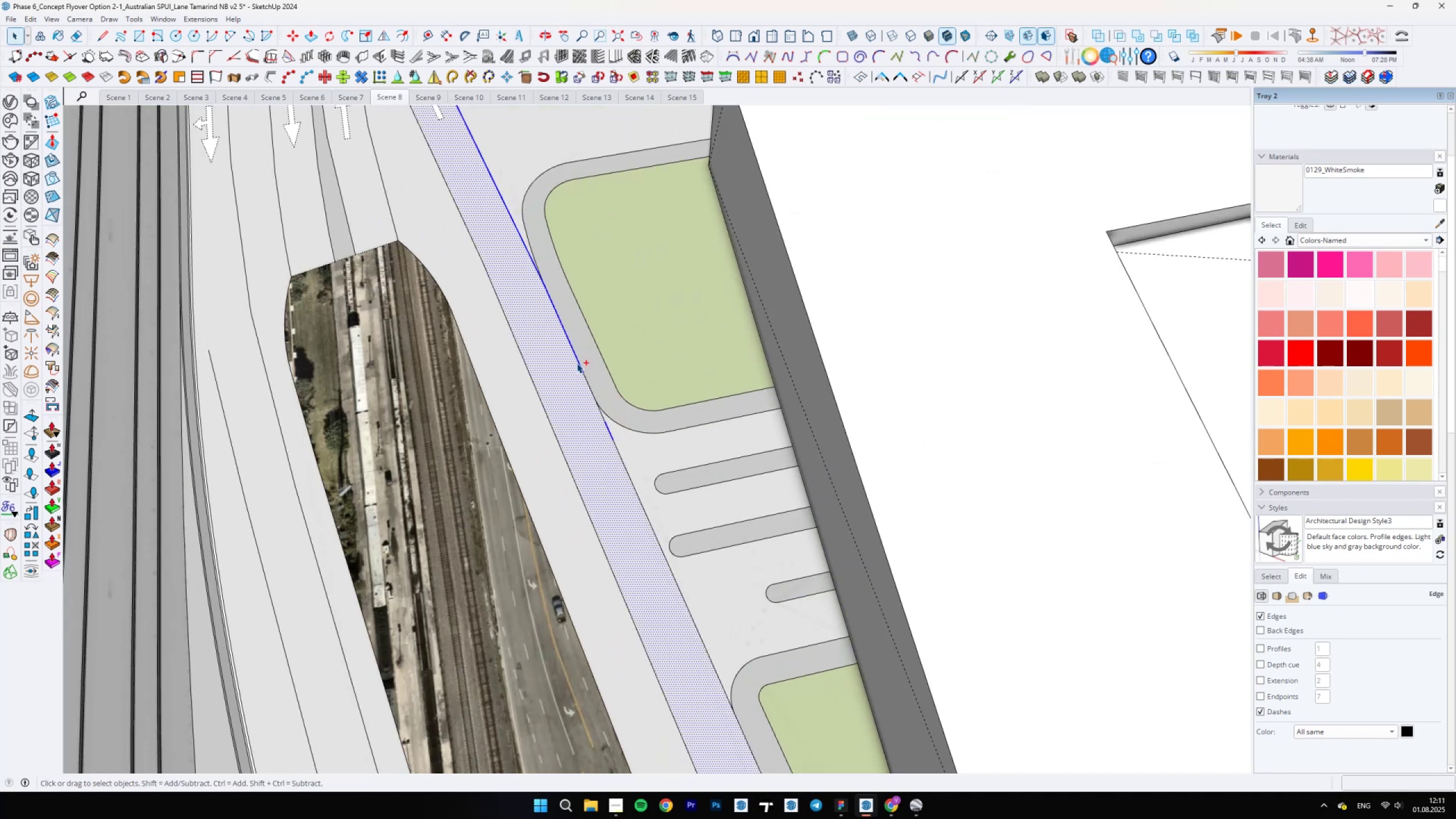 
hold_key(key=ShiftLeft, duration=0.33)
 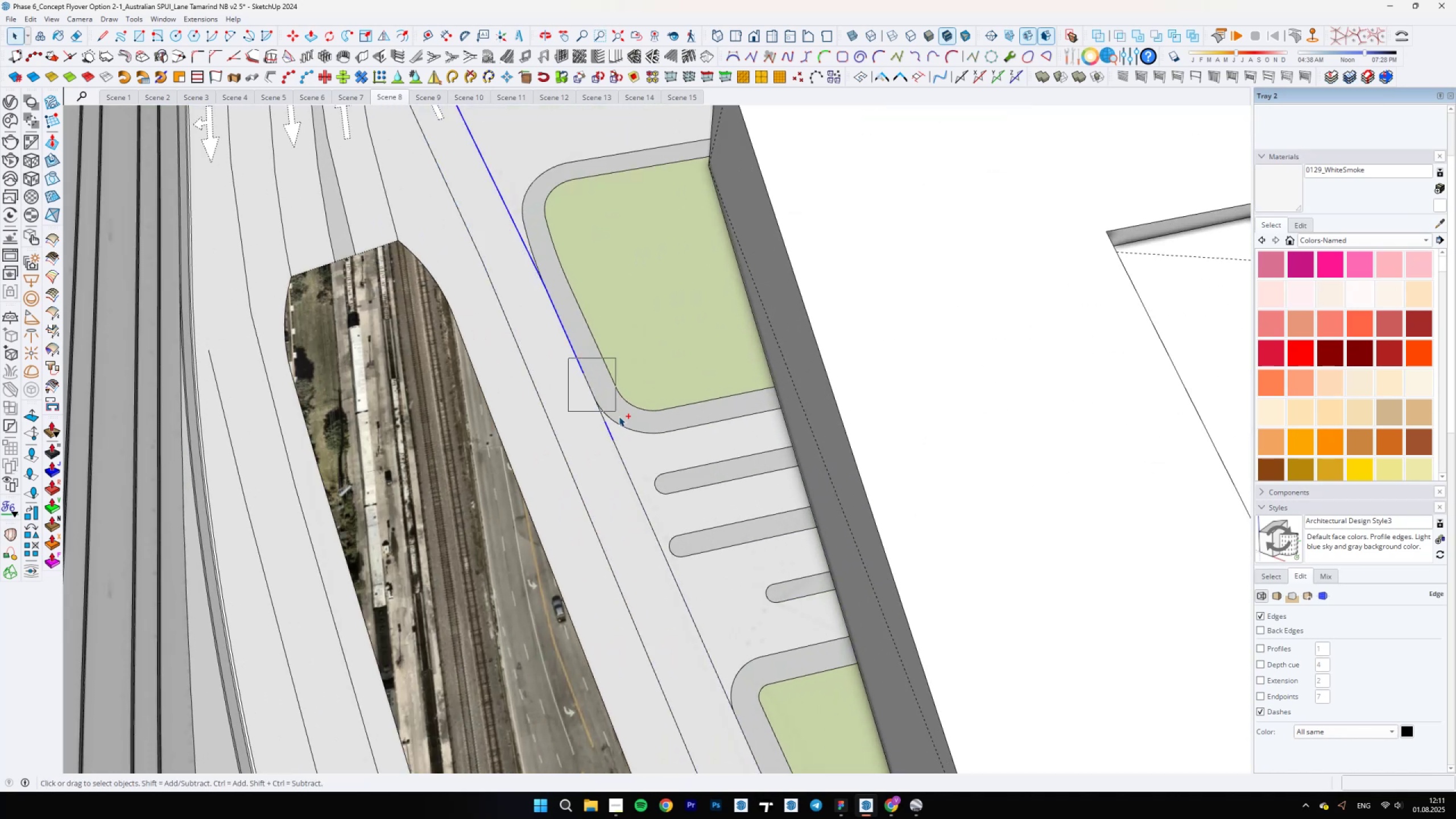 
hold_key(key=ControlLeft, duration=1.25)
left_click_drag(start_coordinate=[569, 358], to_coordinate=[624, 435])
 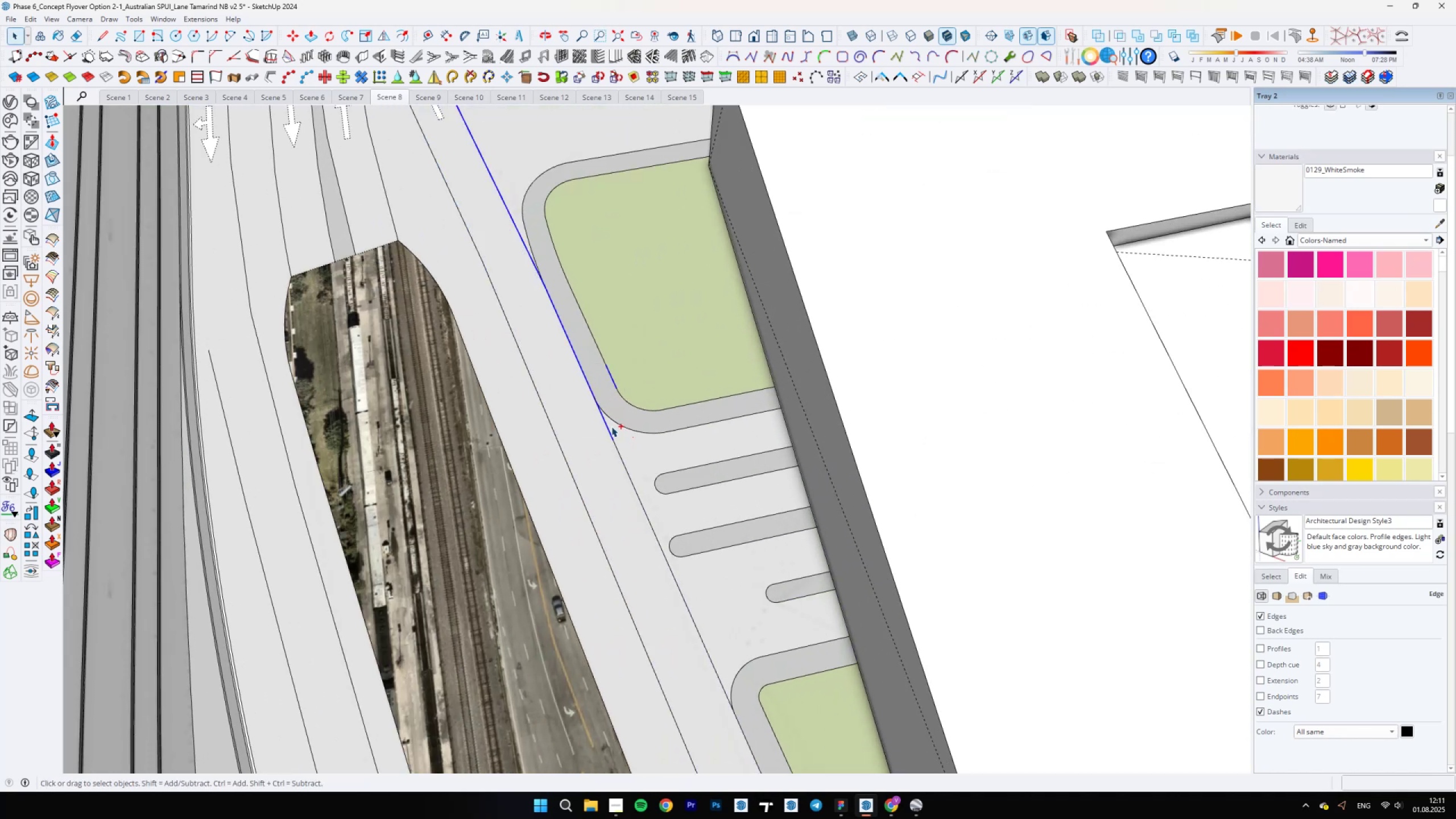 
hold_key(key=ShiftLeft, duration=0.96)
scroll: coordinate [616, 382], scroll_direction: up, amount: 5.0
 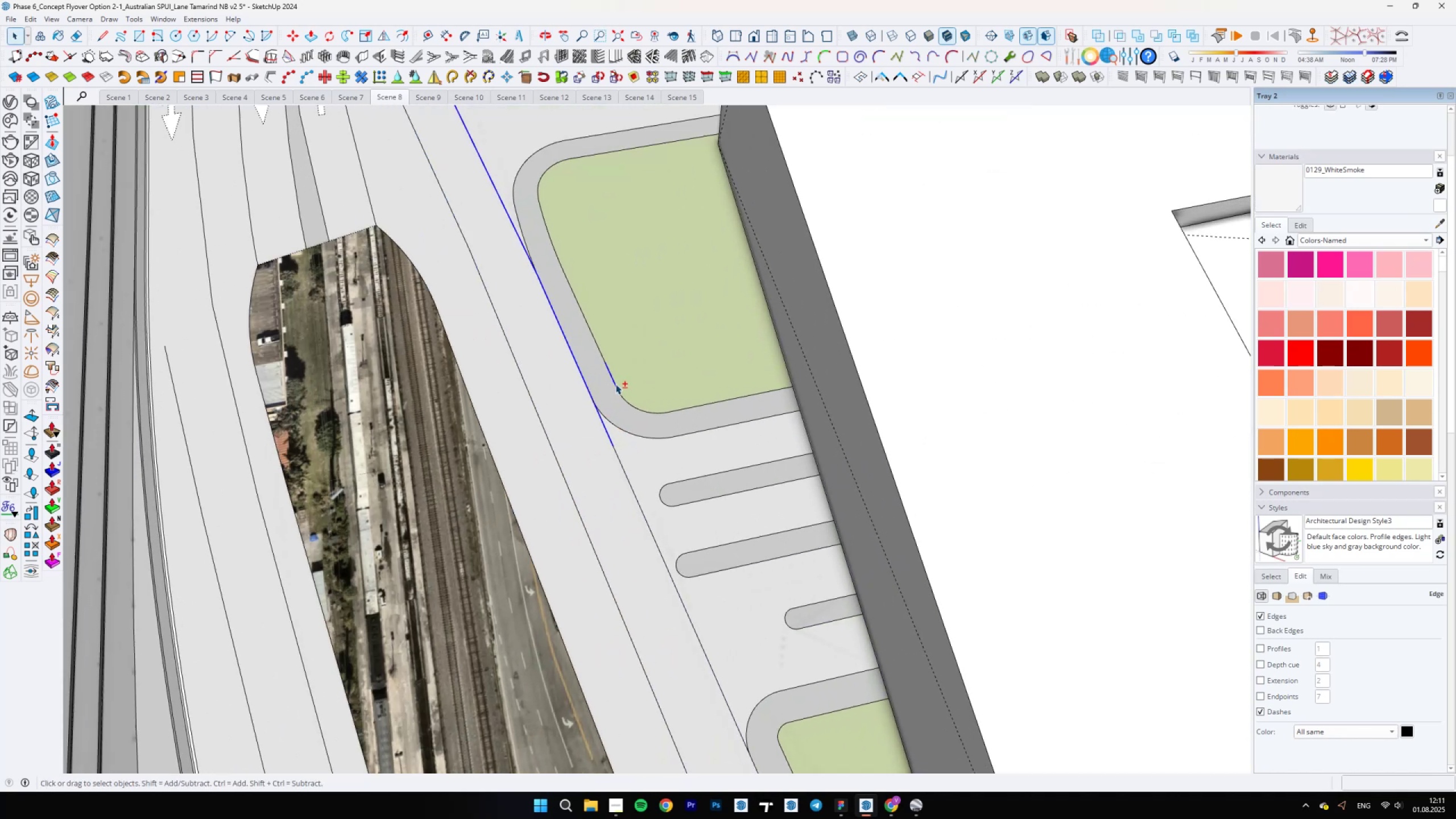 
hold_key(key=ControlLeft, duration=1.51)
left_click_drag(start_coordinate=[628, 346], to_coordinate=[611, 395])
 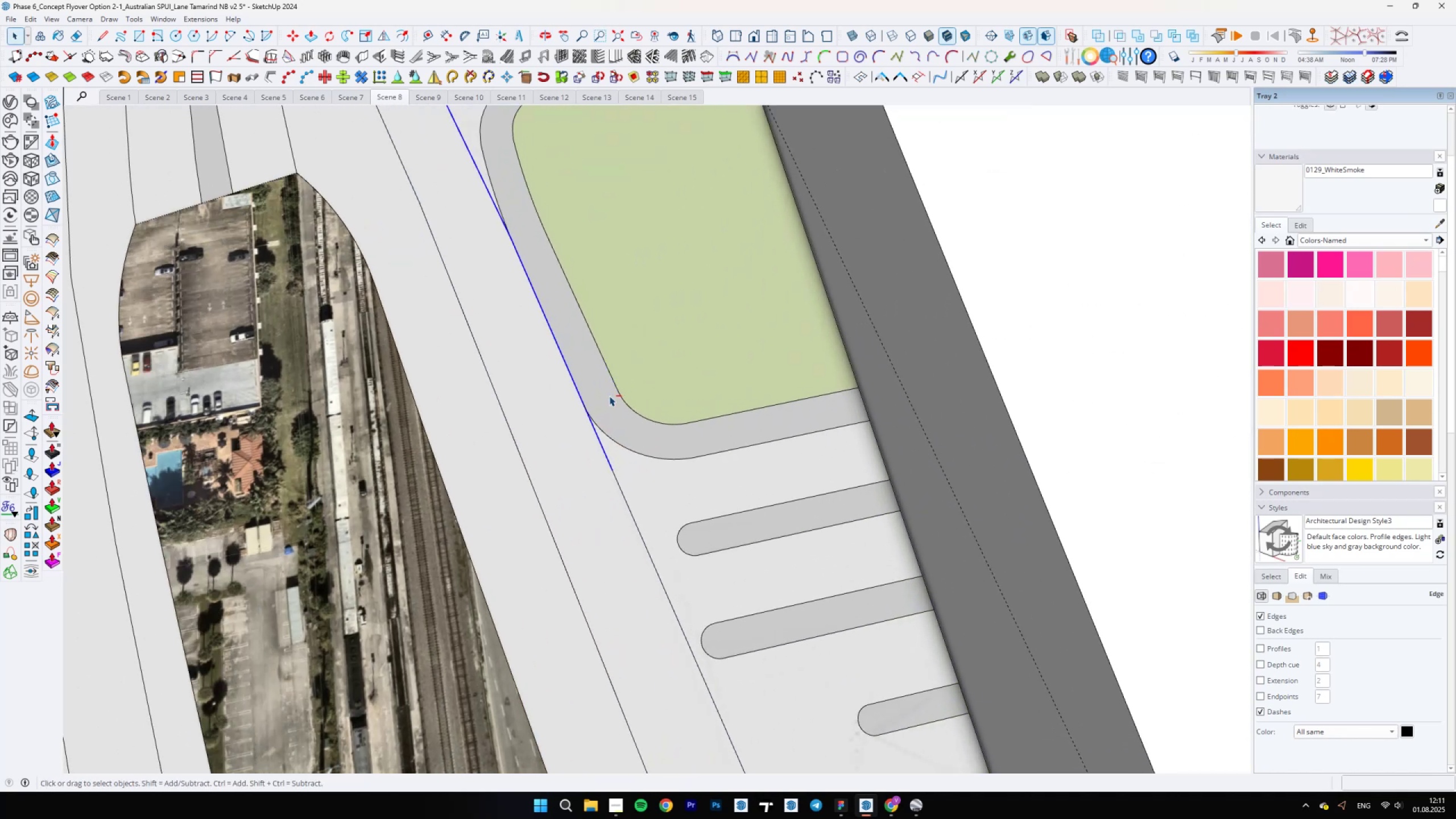 
scroll: coordinate [585, 505], scroll_direction: down, amount: 21.0
 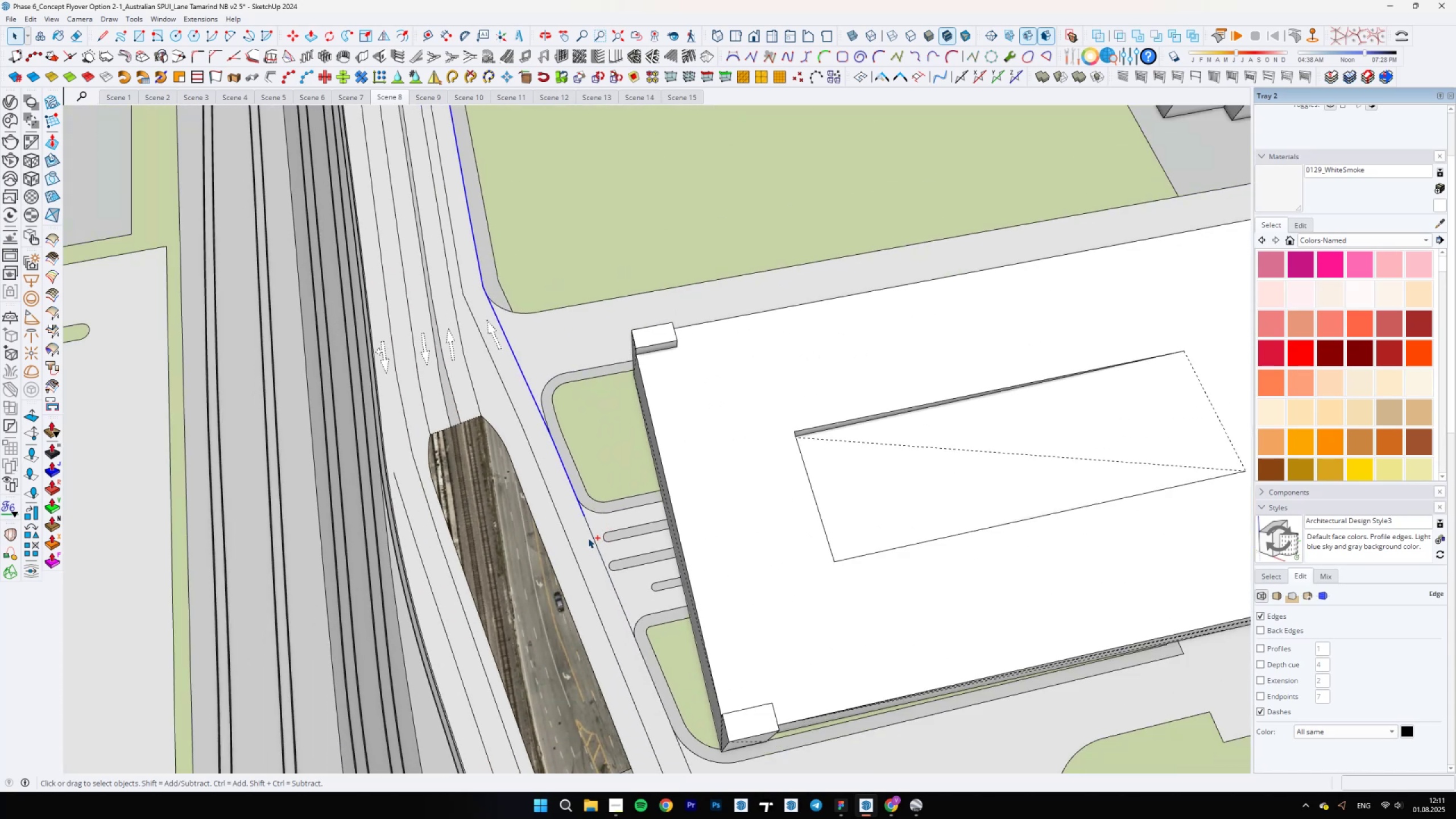 
hold_key(key=ControlLeft, duration=1.52)
 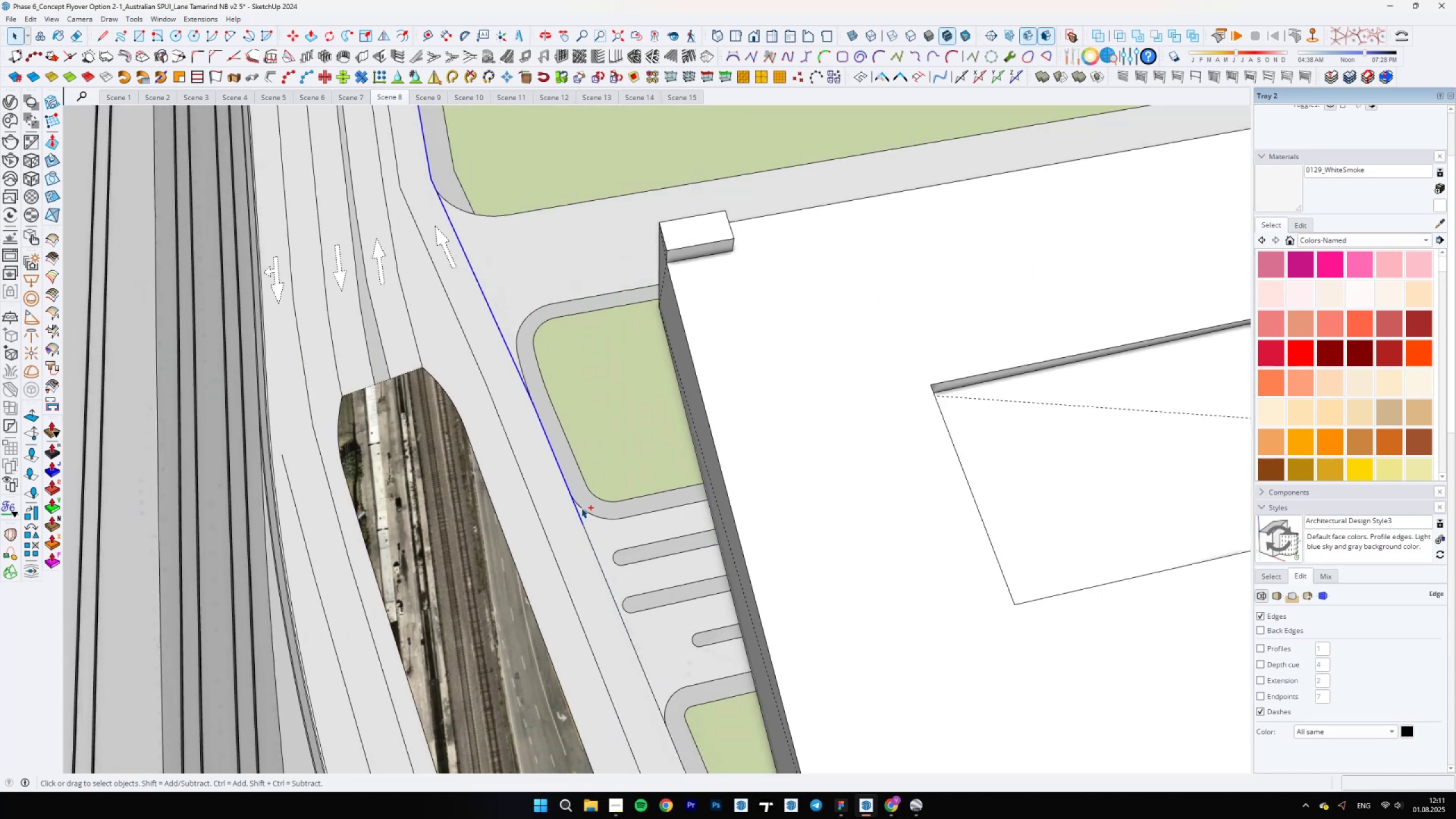 
hold_key(key=ControlLeft, duration=1.52)
 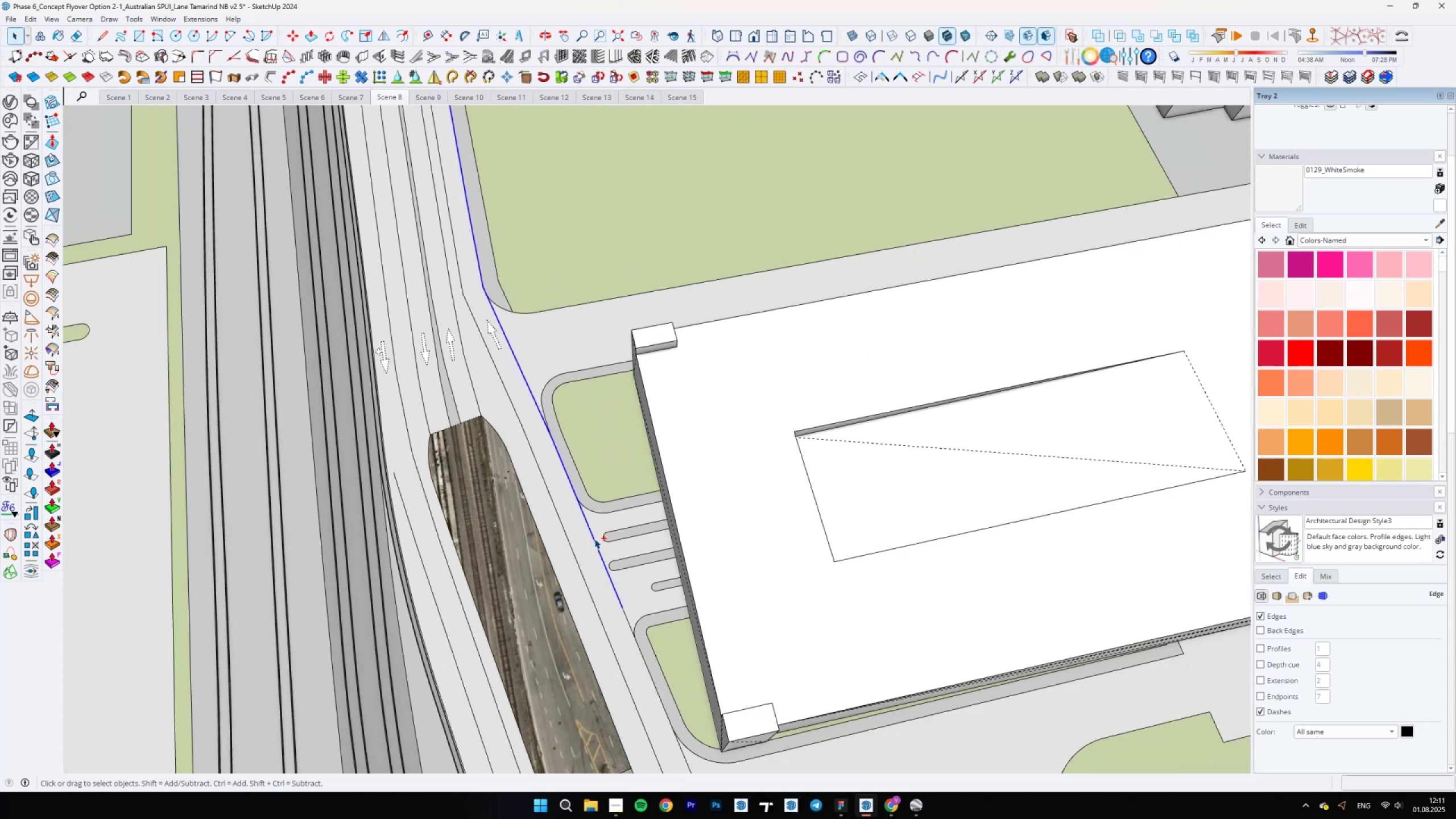 
hold_key(key=ControlLeft, duration=0.61)
left_click([594, 537])
 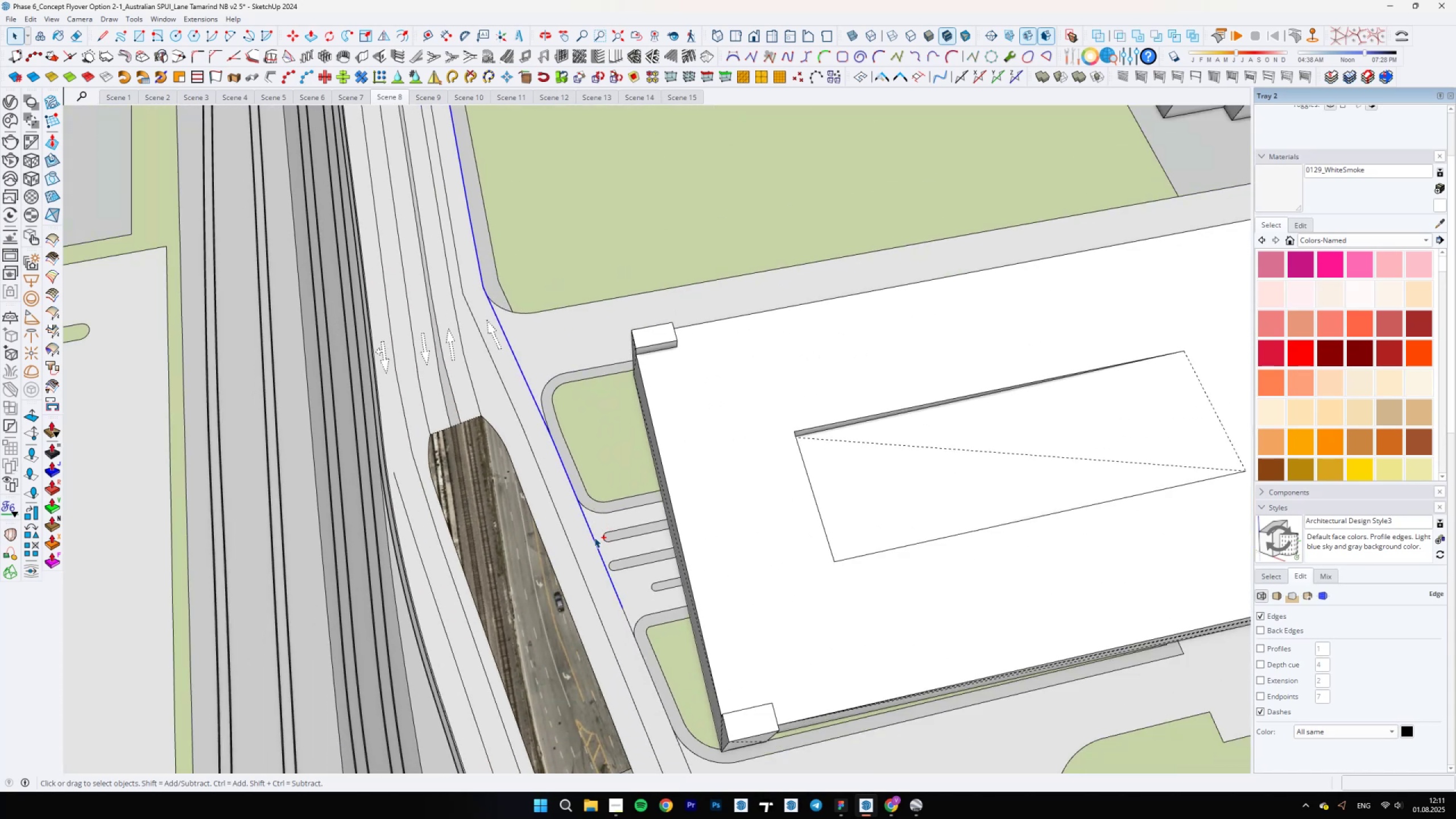 
hold_key(key=ShiftLeft, duration=0.76)
scroll: coordinate [589, 478], scroll_direction: up, amount: 6.0
 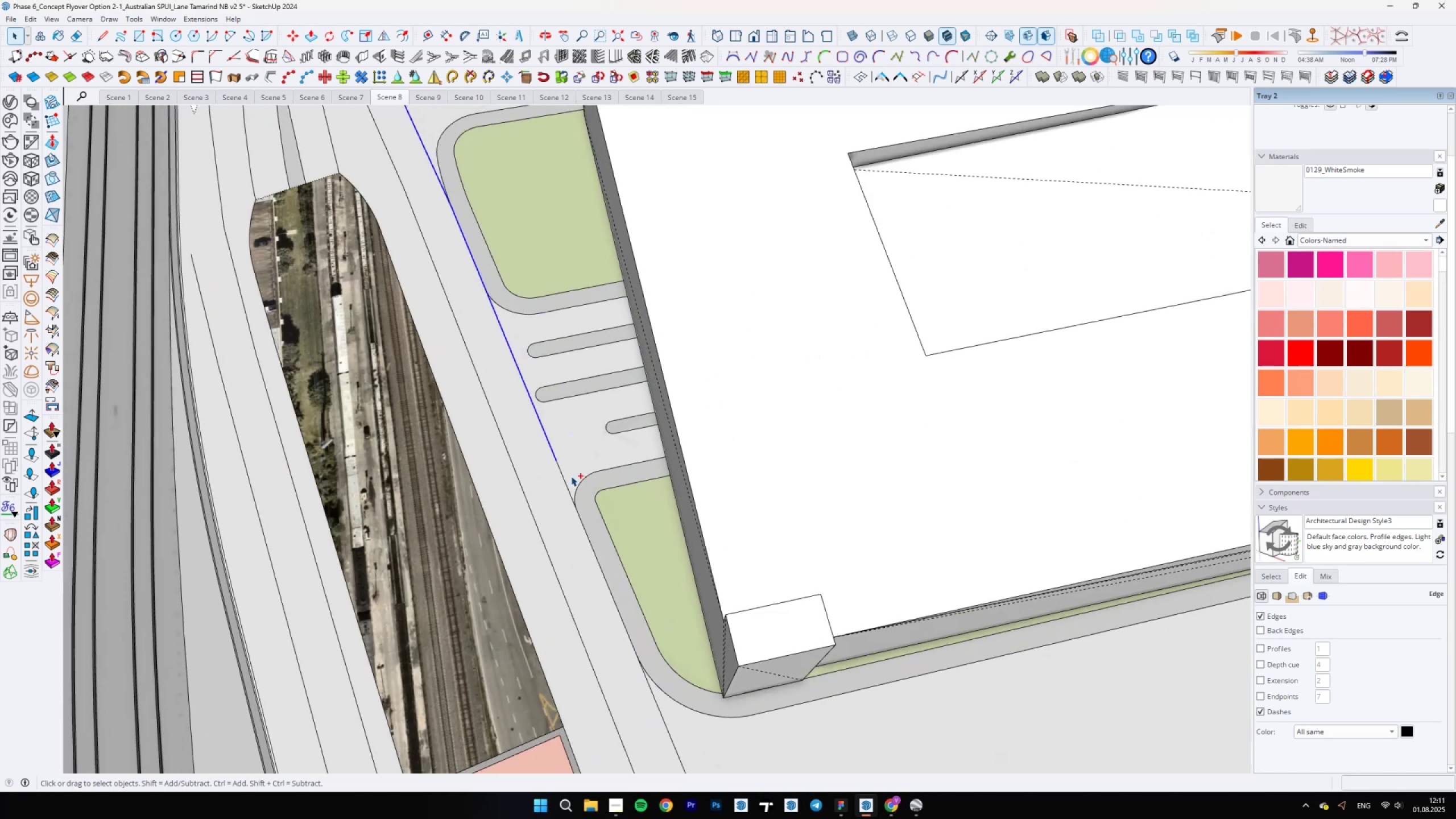 
hold_key(key=ControlLeft, duration=1.5)
 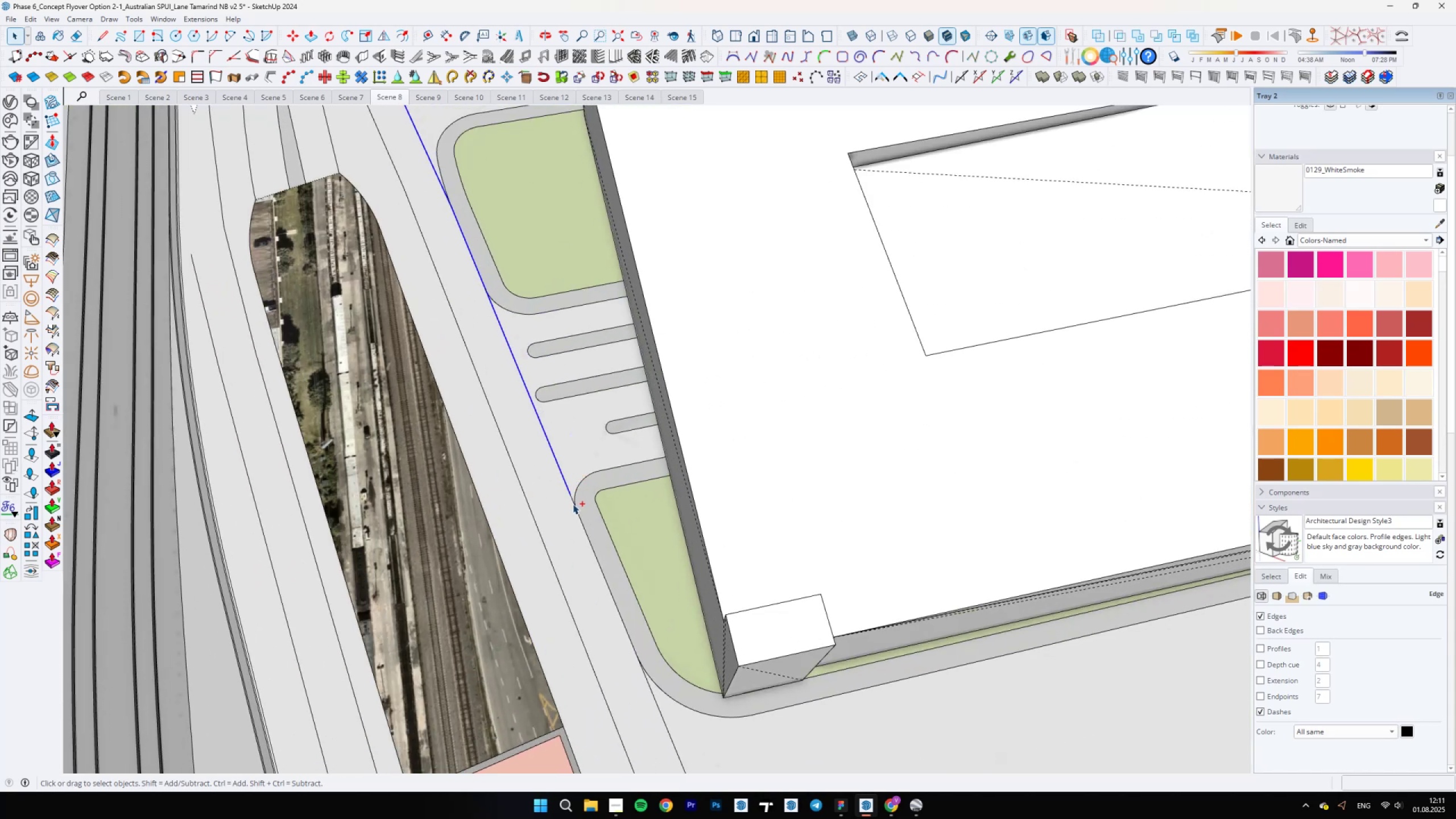 
hold_key(key=ControlLeft, duration=1.52)
left_click([572, 499])
 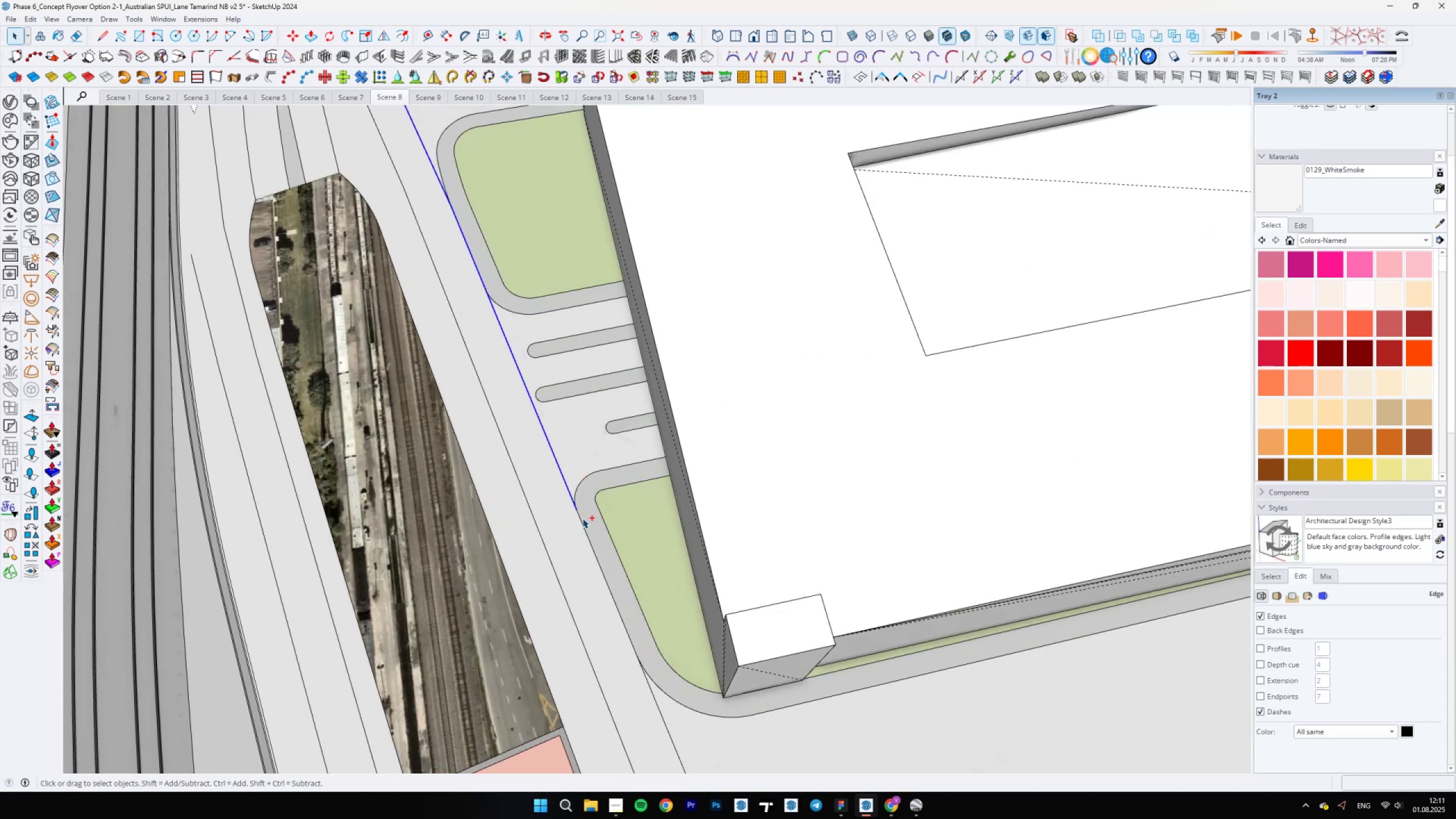 
hold_key(key=ControlLeft, duration=1.52)
left_click([580, 519])
 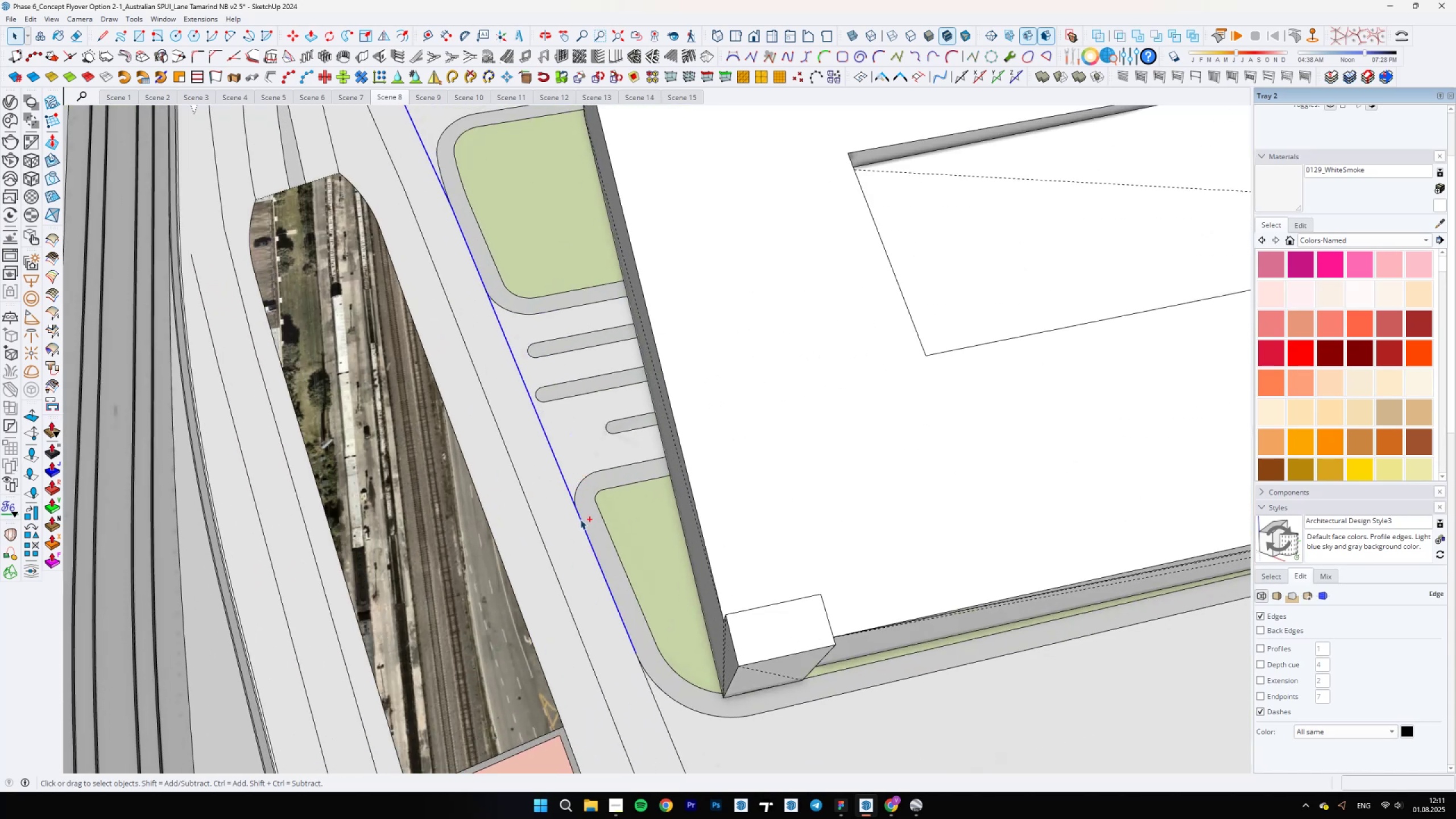 
scroll: coordinate [582, 515], scroll_direction: down, amount: 7.0
 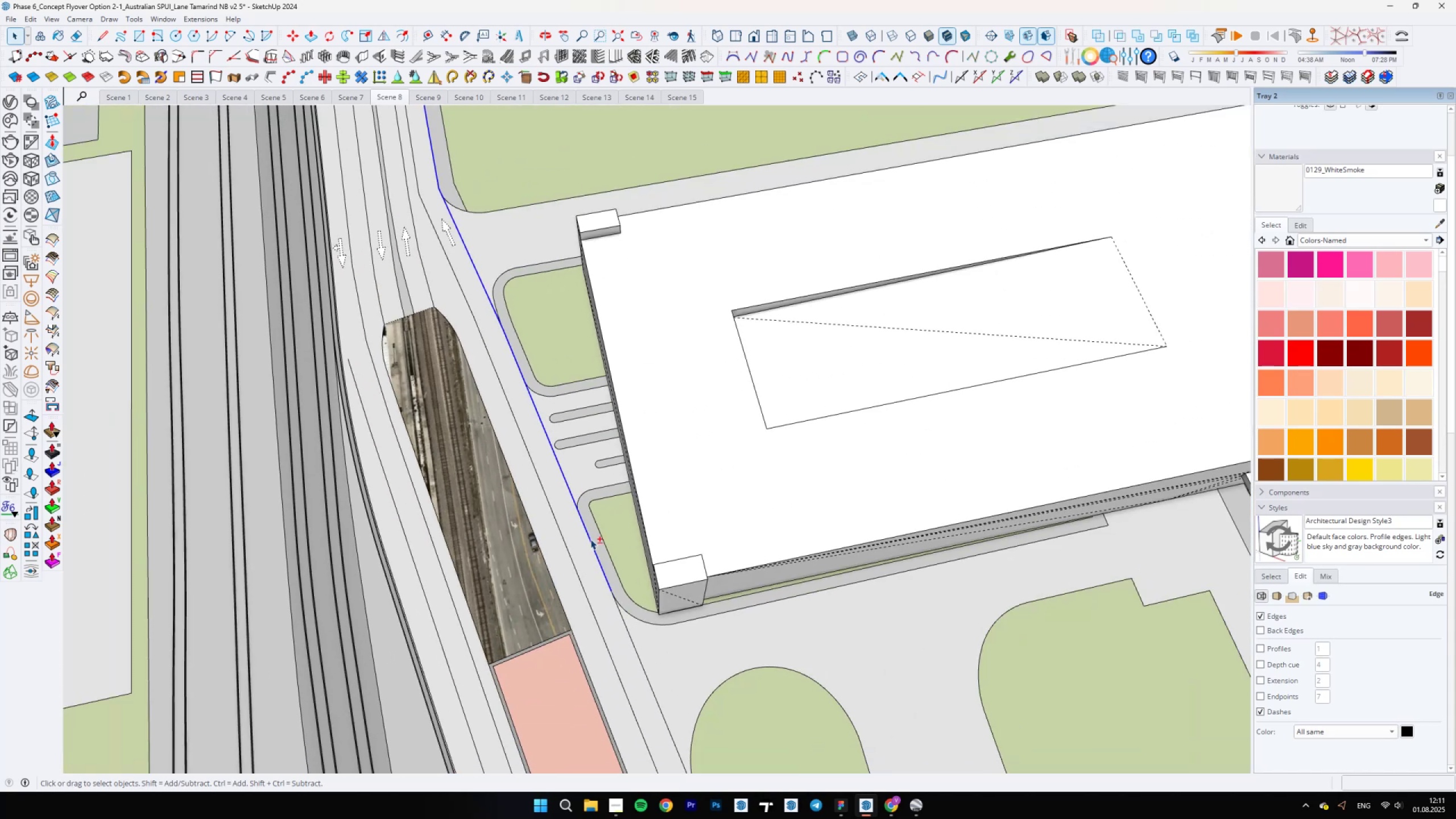 
key(Control+ControlLeft)
 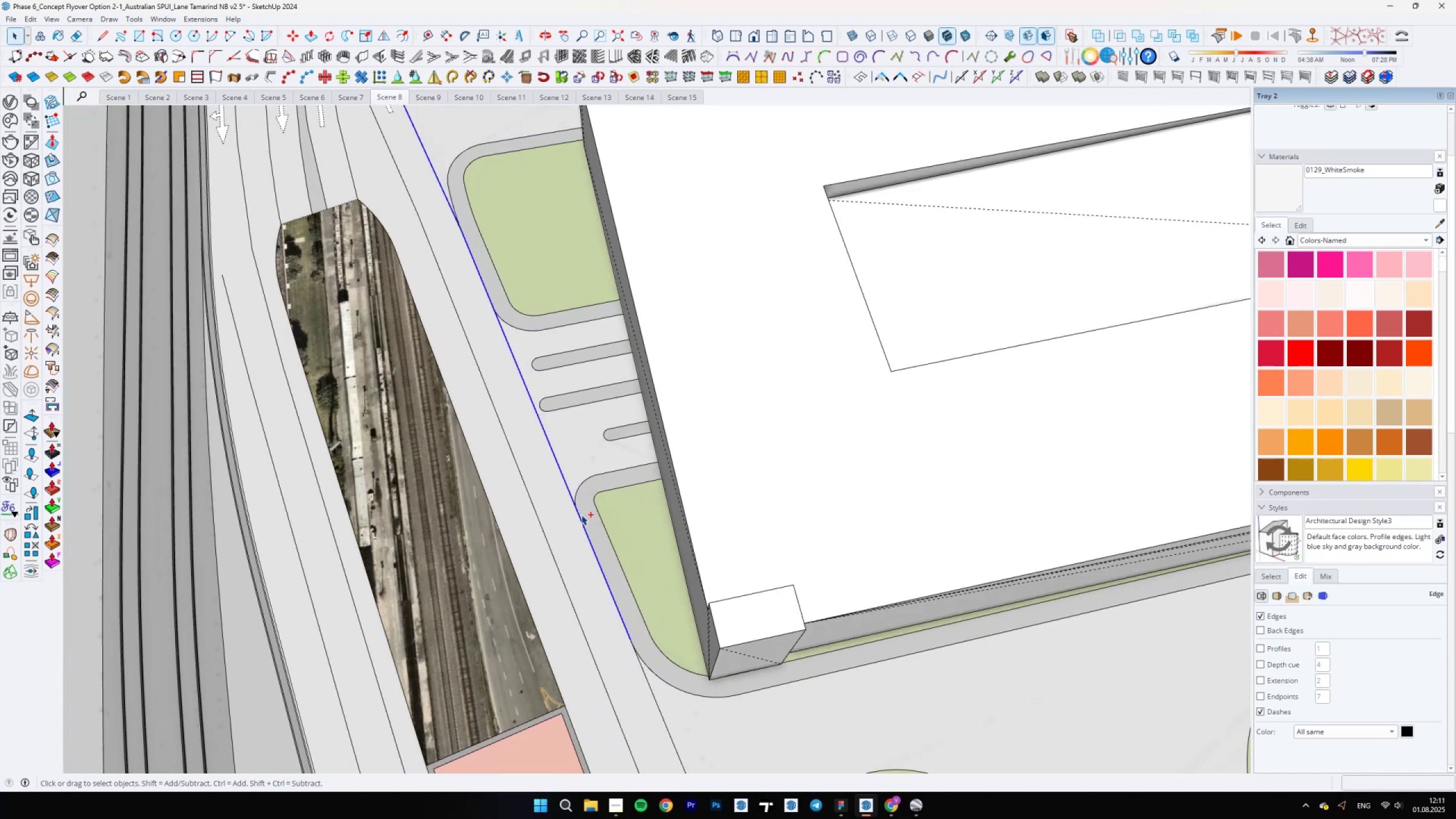 
key(Control+ControlLeft)
 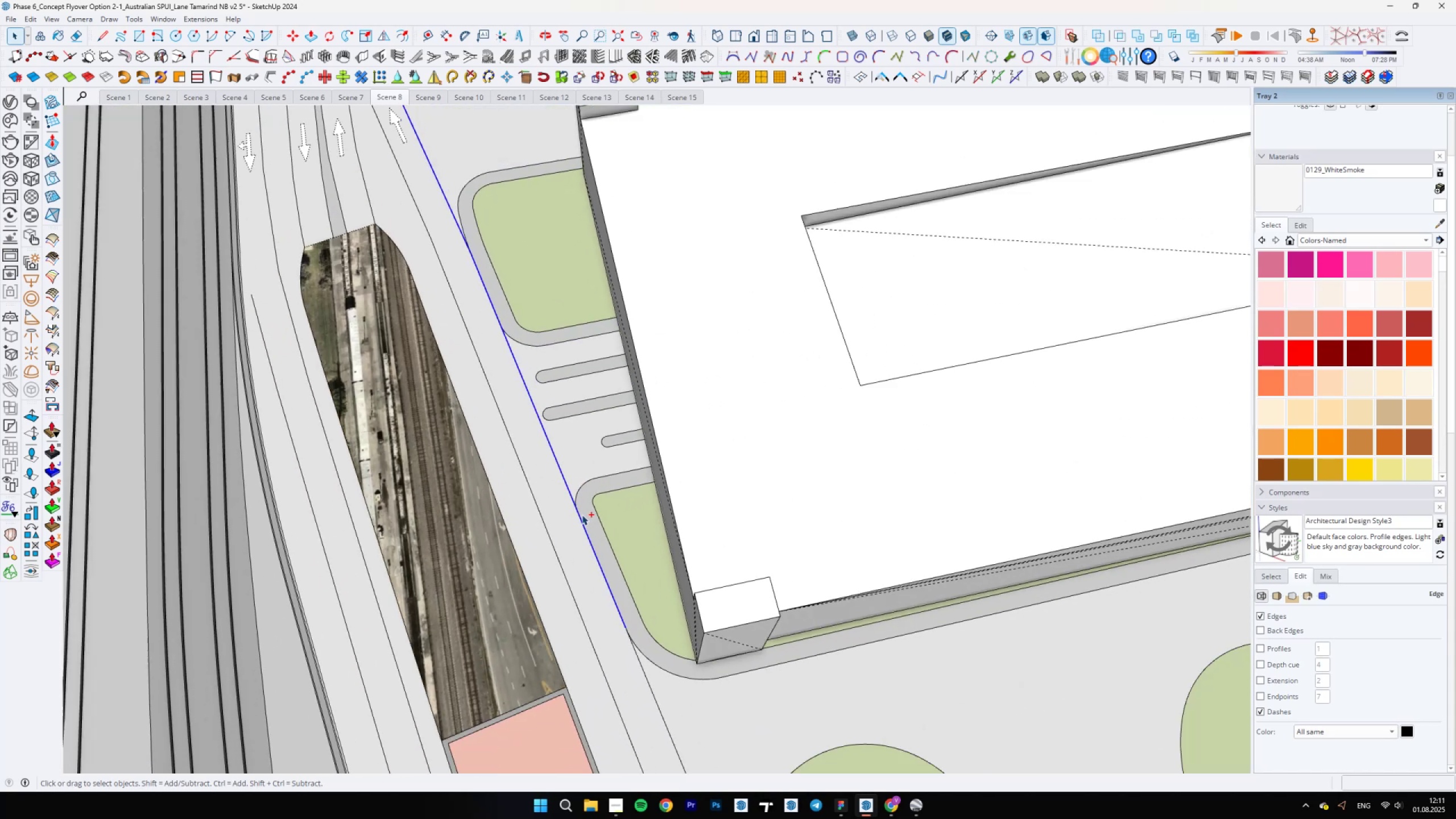 
key(Control+ControlLeft)
 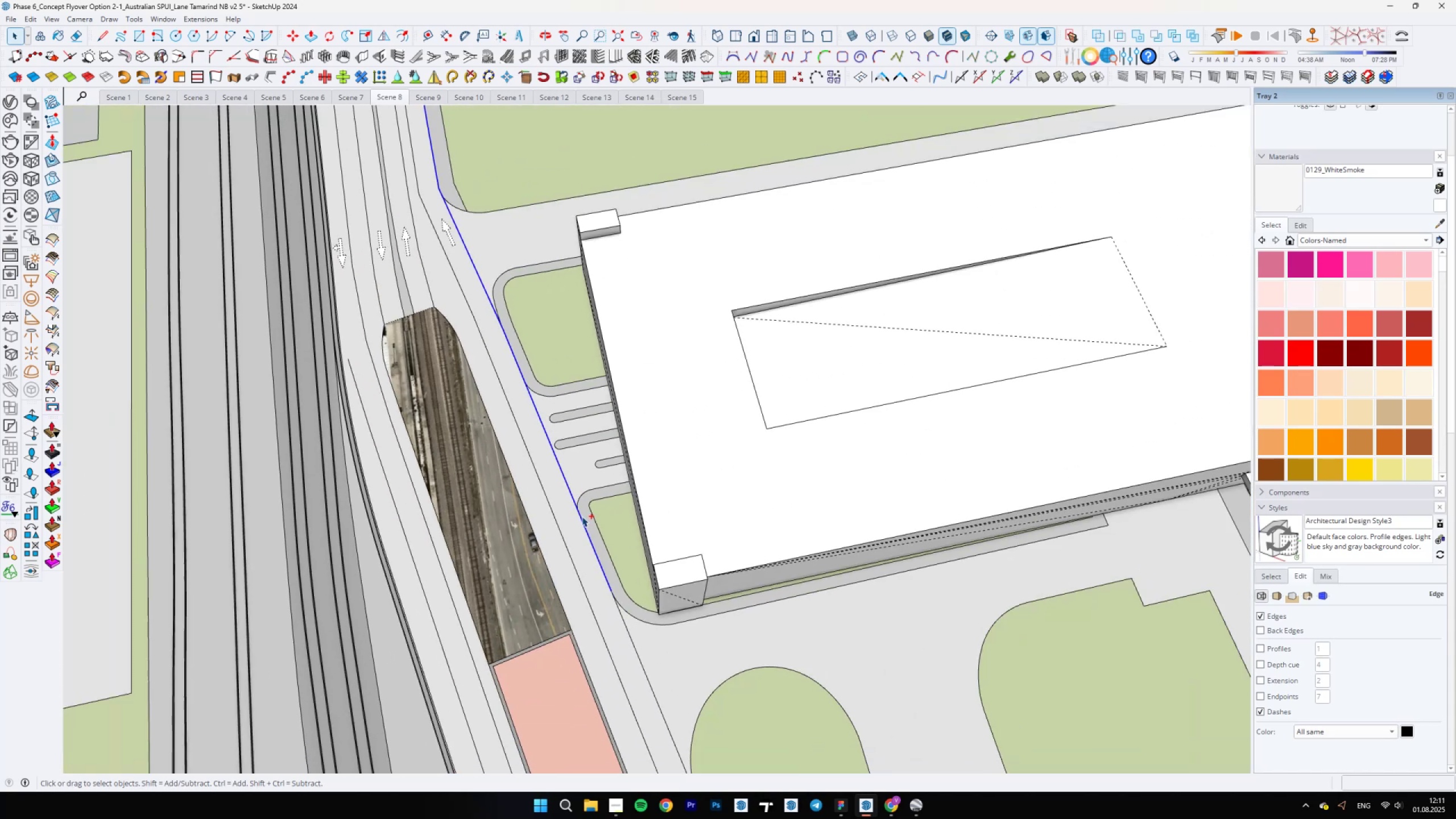 
key(Control+ControlLeft)
 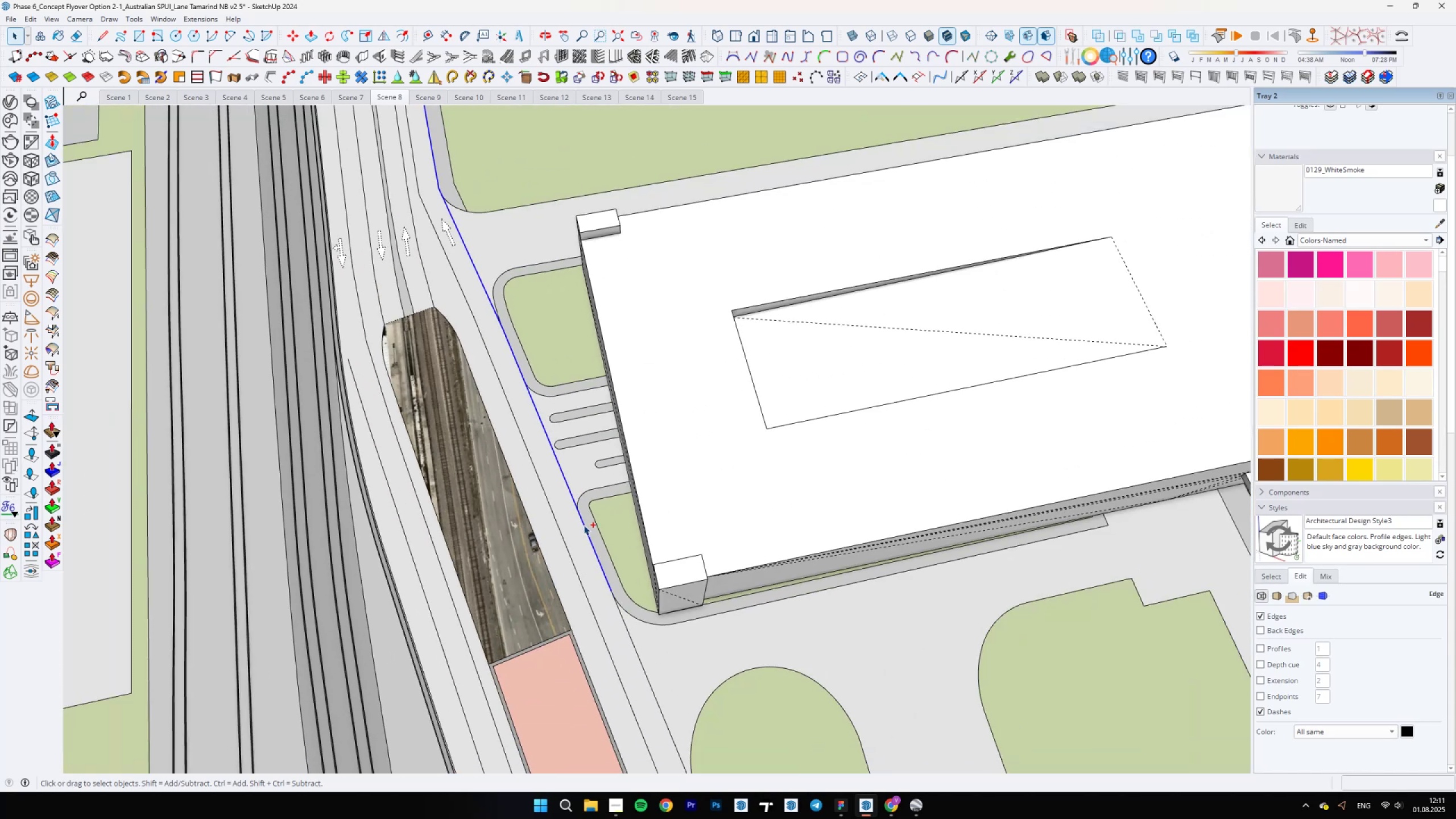 
key(Control+ControlLeft)
 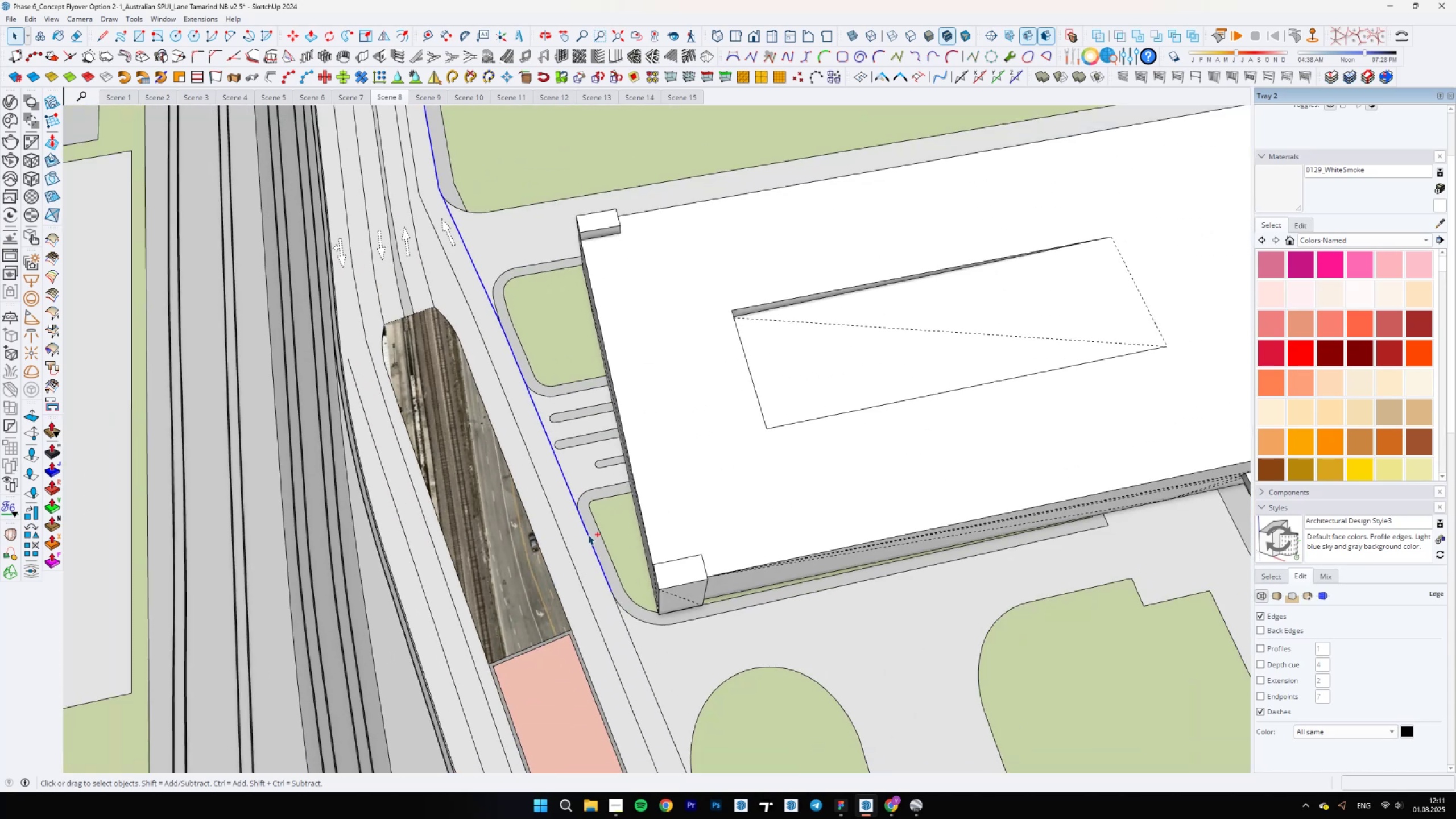 
key(Control+ControlLeft)
 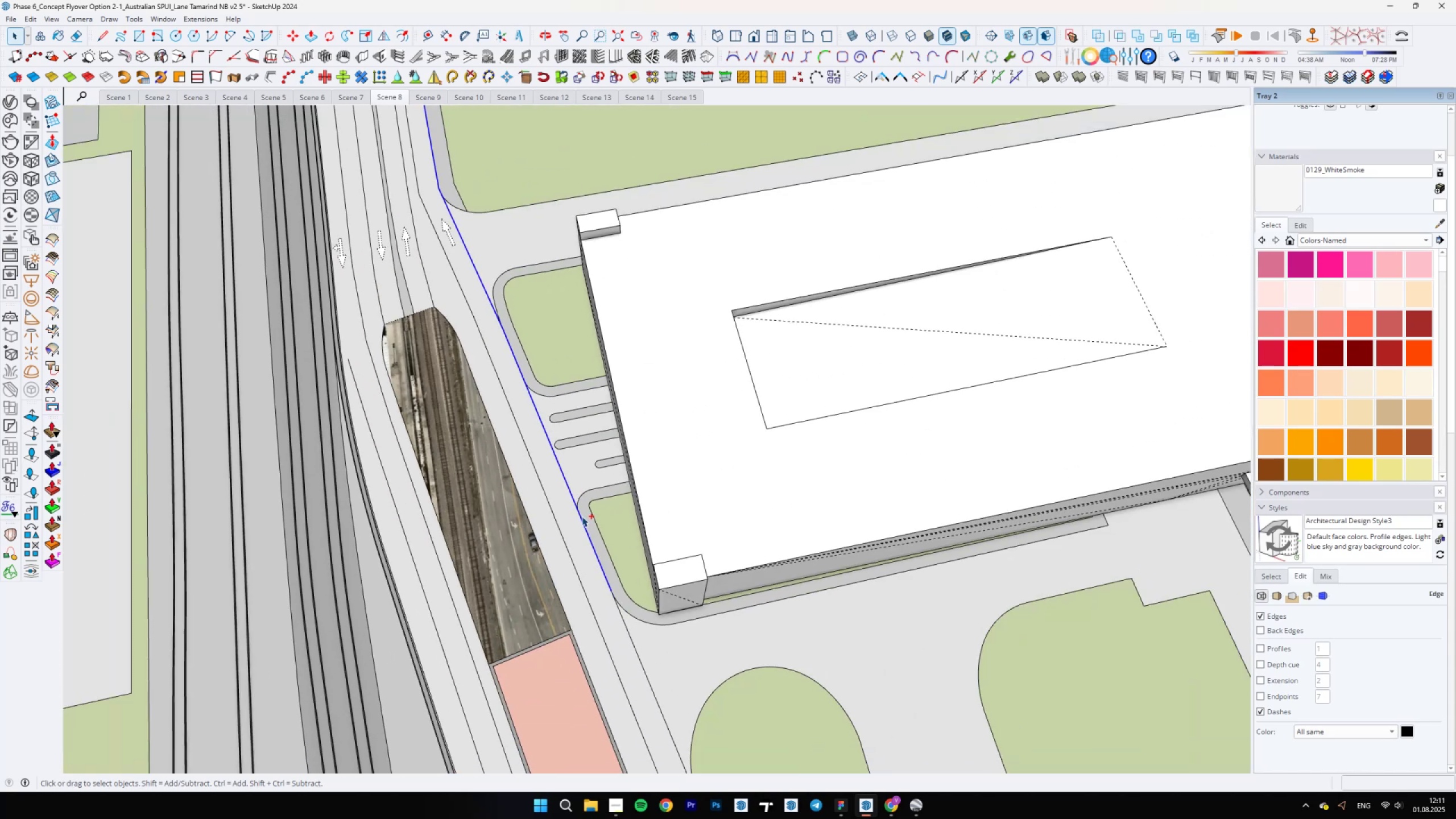 
hold_key(key=ShiftLeft, duration=0.84)
 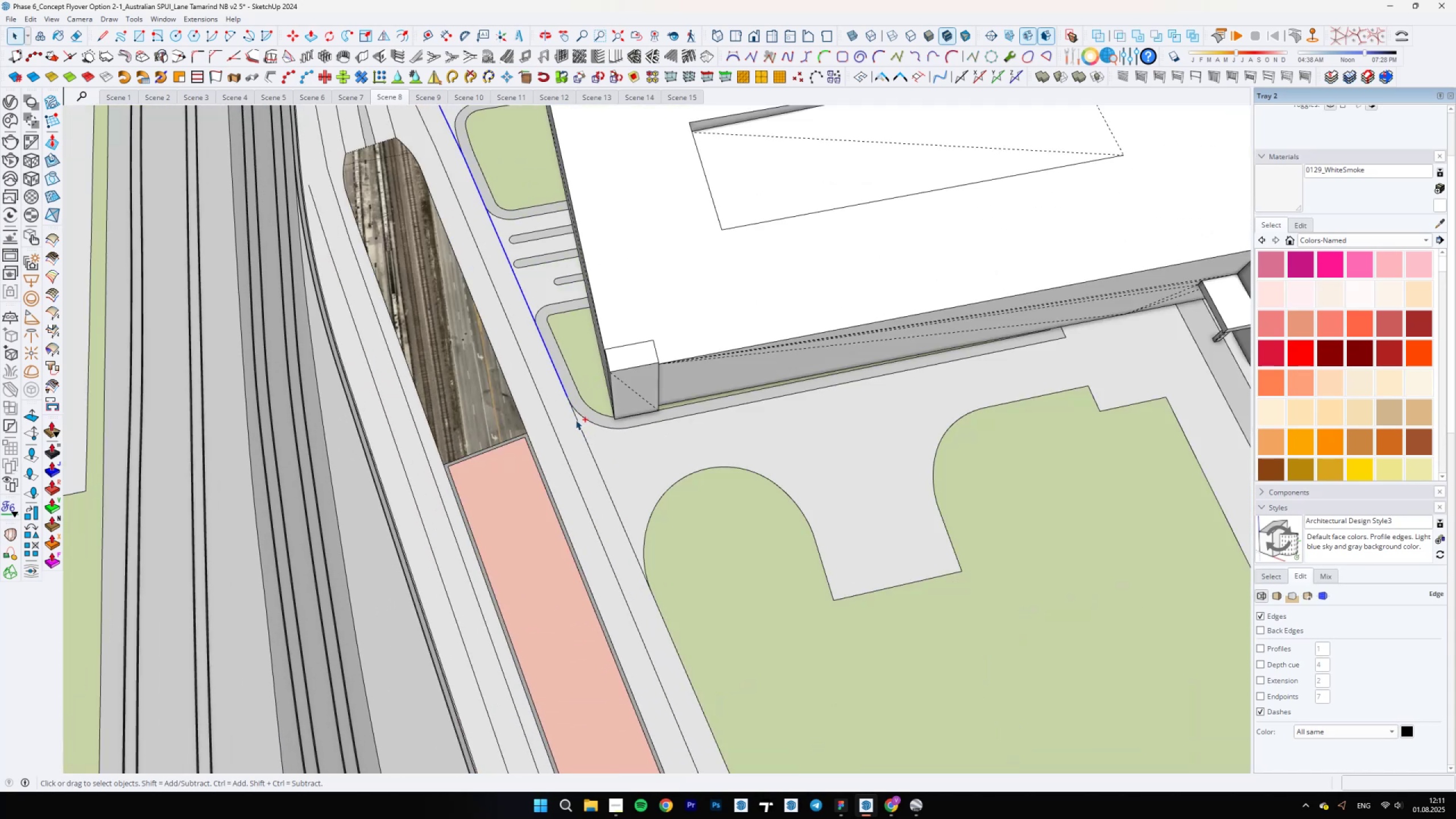 
hold_key(key=ControlLeft, duration=1.53)
left_click([578, 420])
 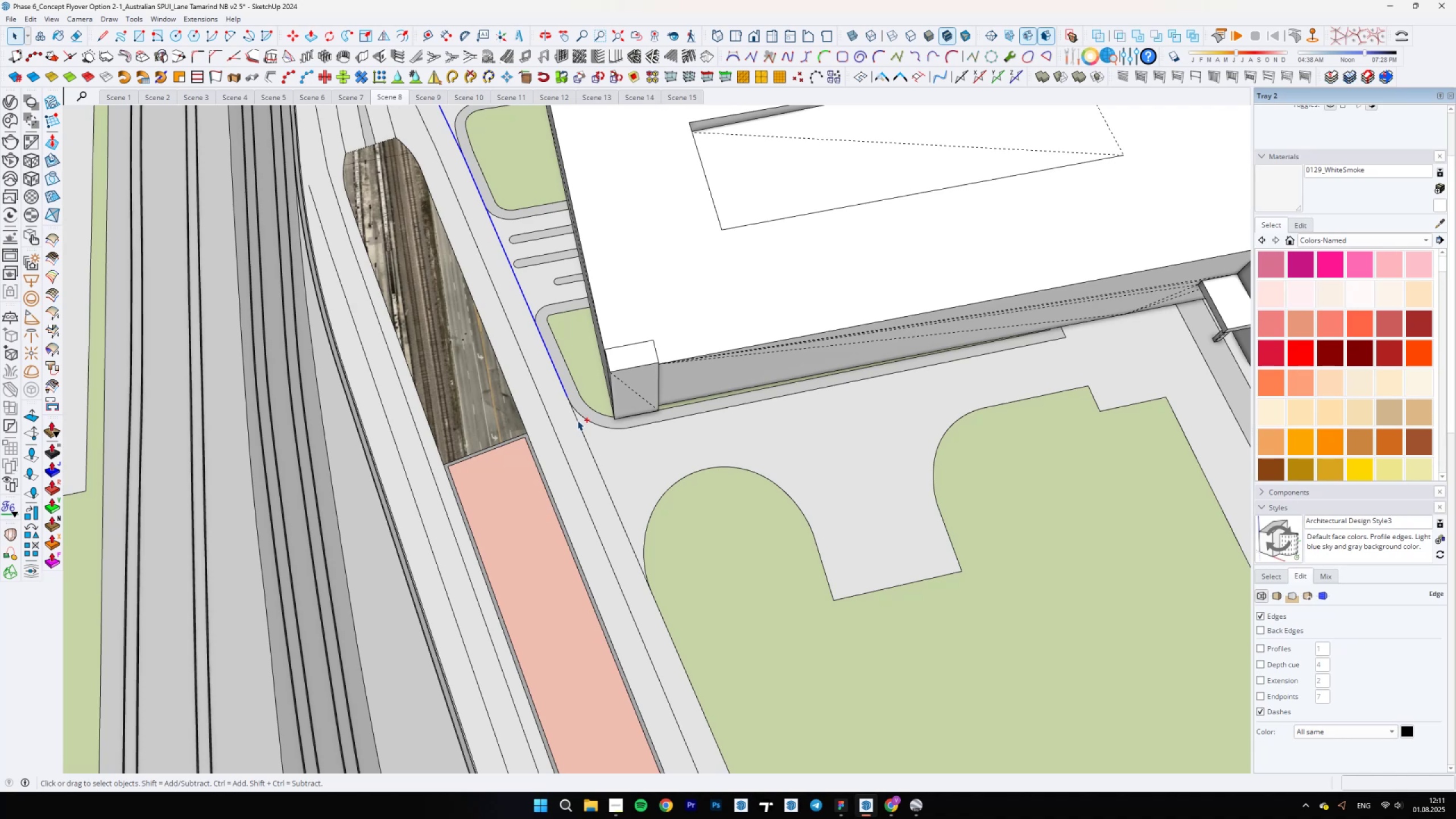 
scroll: coordinate [574, 403], scroll_direction: up, amount: 5.0
 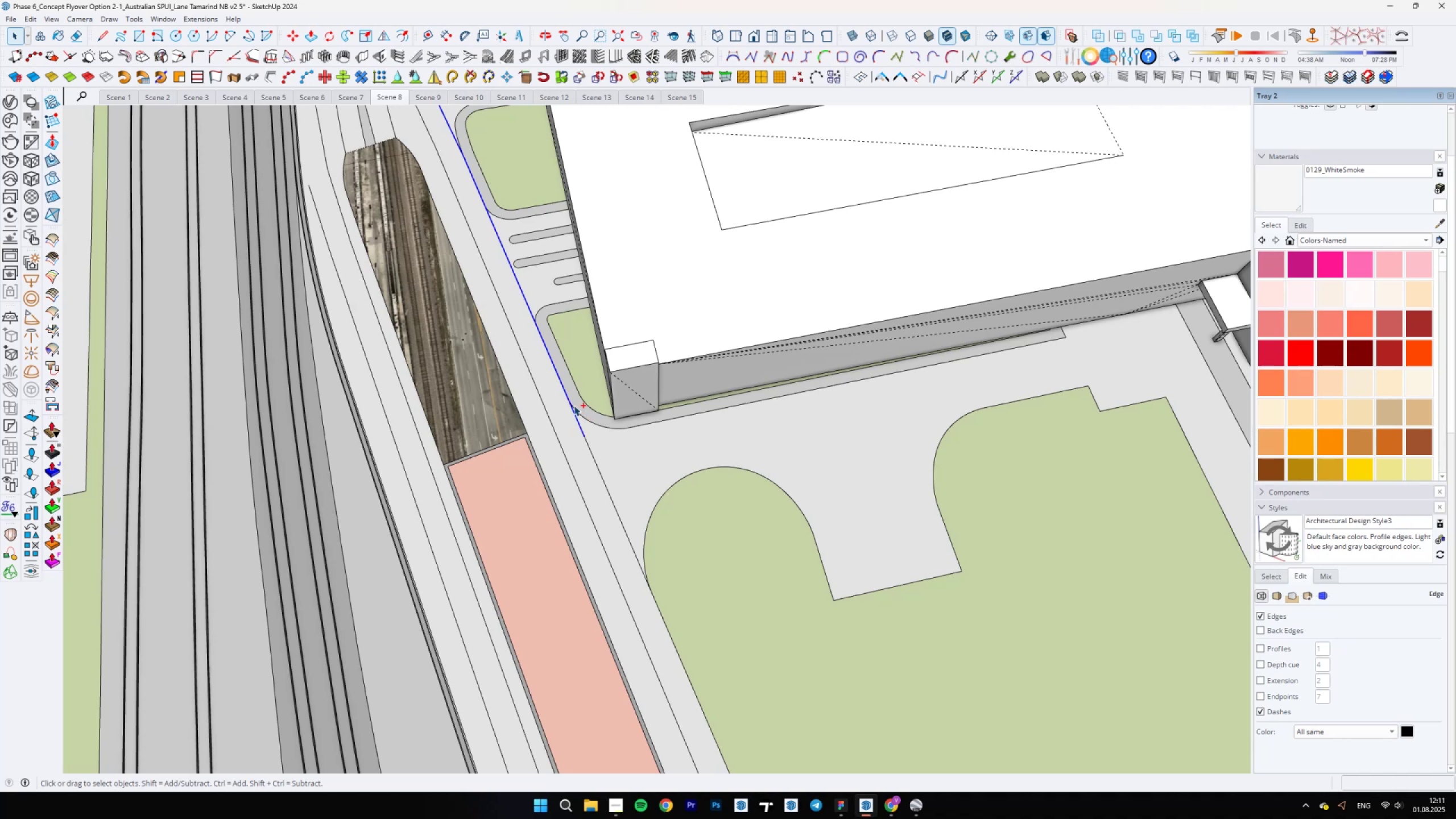 
hold_key(key=ControlLeft, duration=1.52)
left_click([598, 472])
 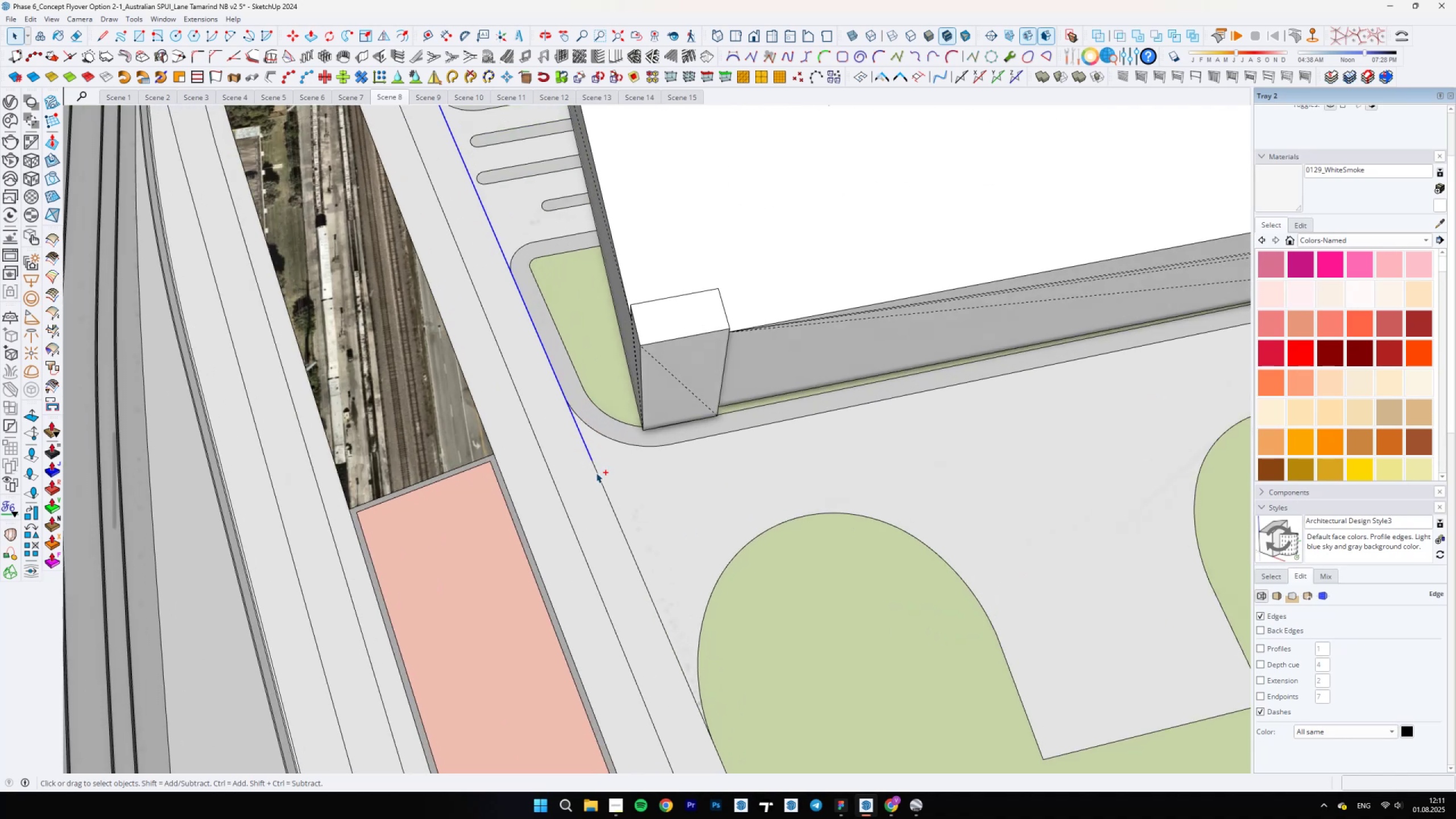 
scroll: coordinate [601, 475], scroll_direction: down, amount: 2.0
 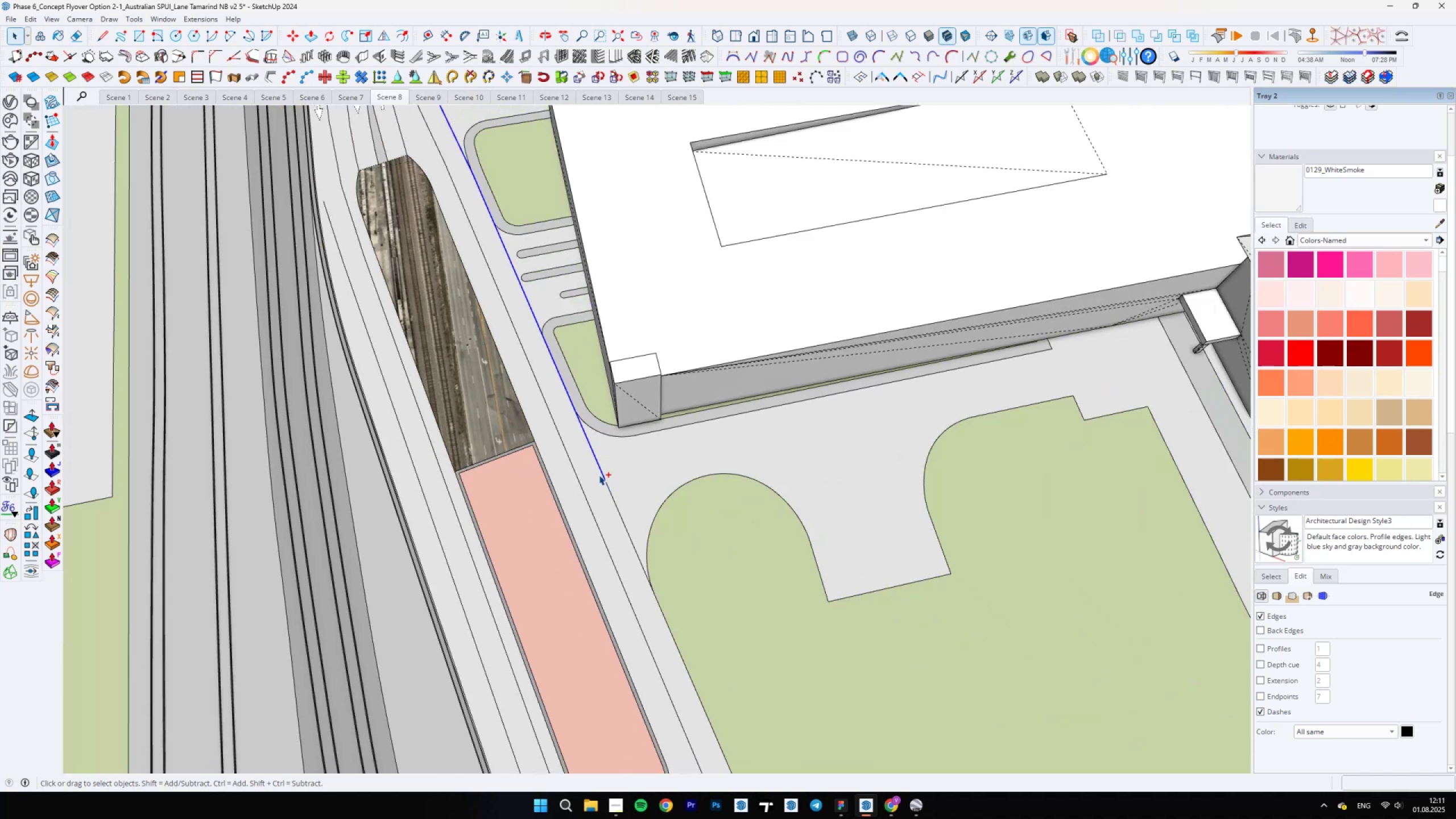 
hold_key(key=ControlLeft, duration=1.52)
left_click([611, 487])
 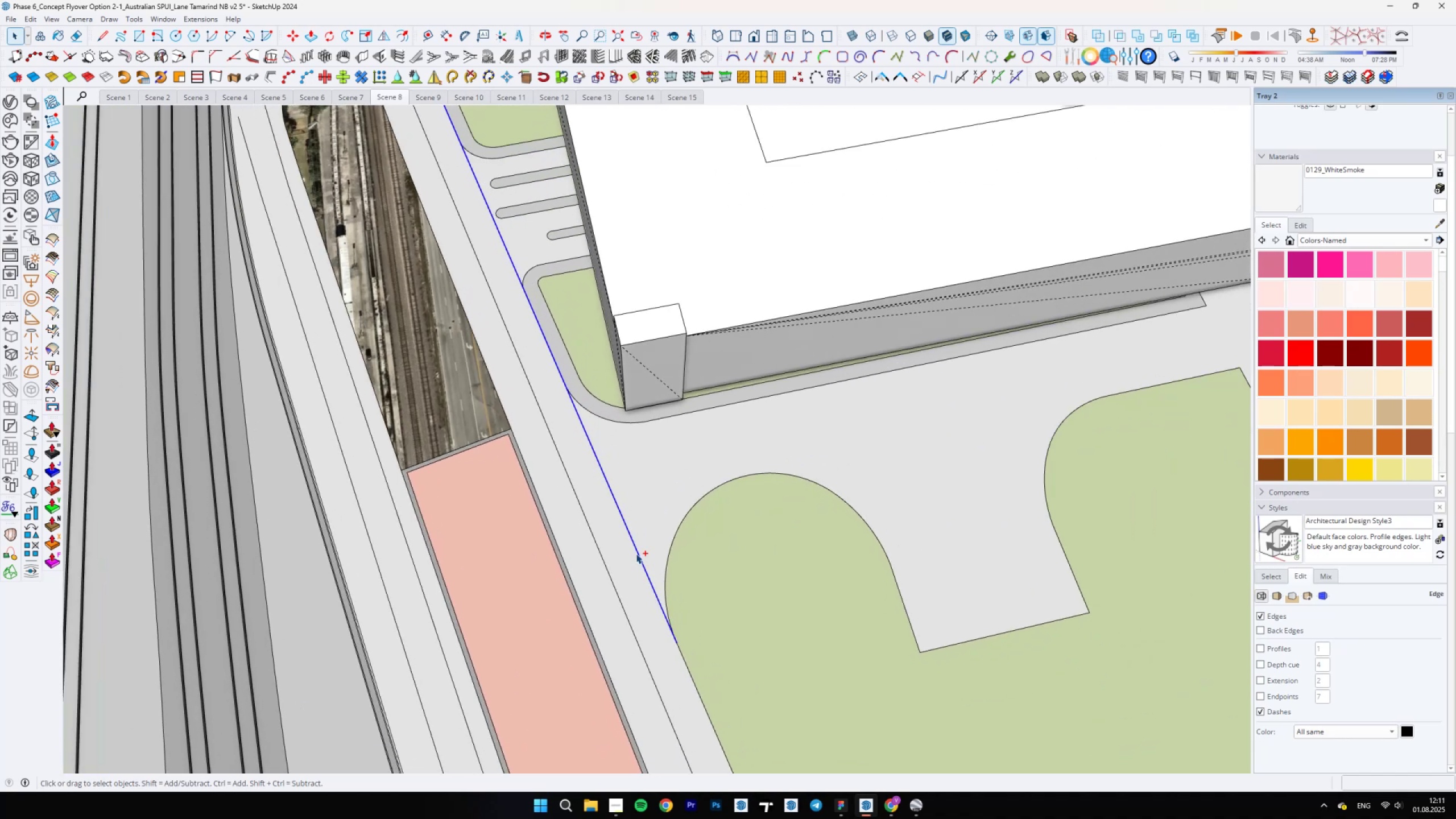 
hold_key(key=ControlLeft, duration=1.02)
left_click([680, 652])
 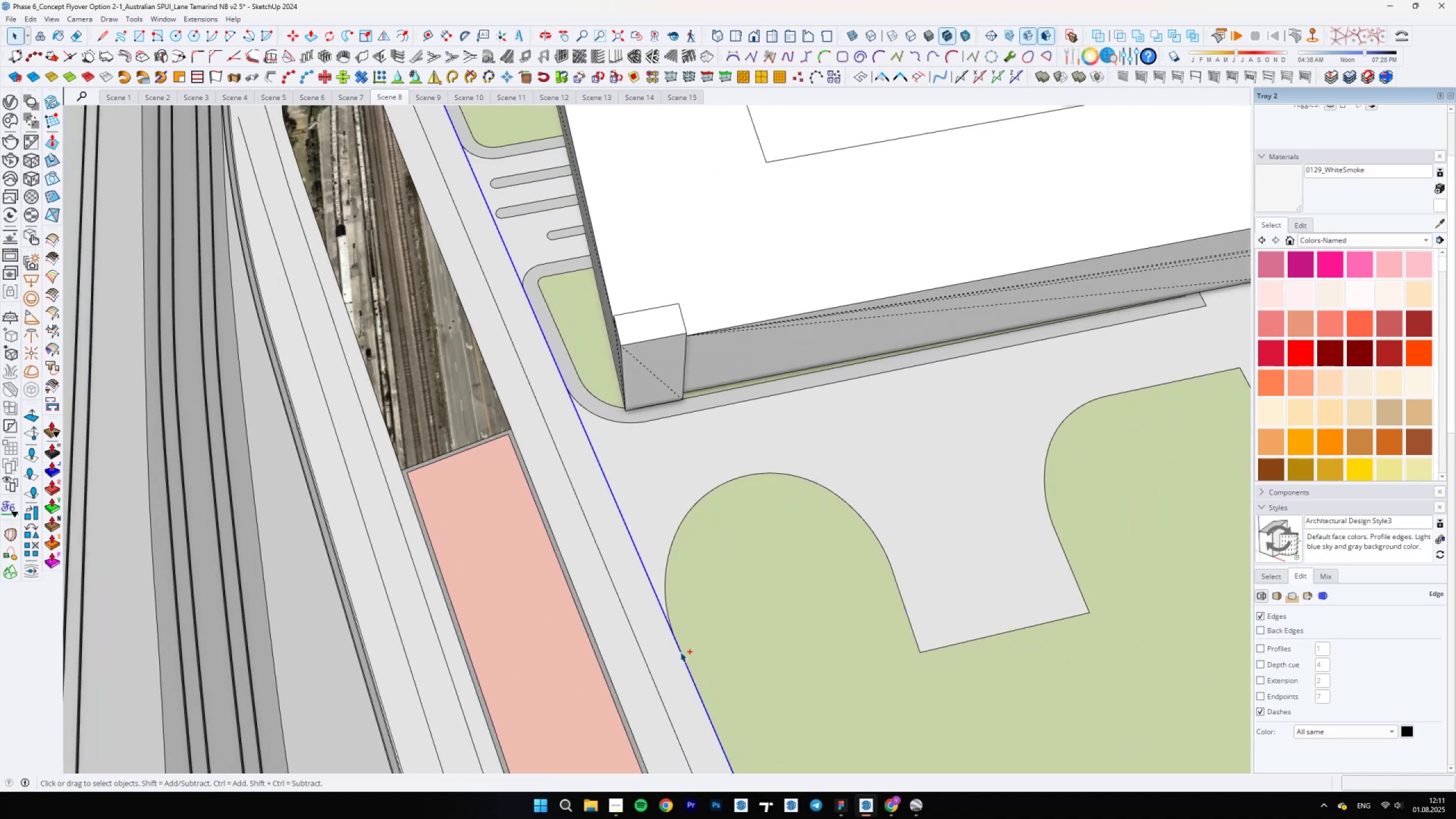 
scroll: coordinate [669, 620], scroll_direction: down, amount: 7.0
 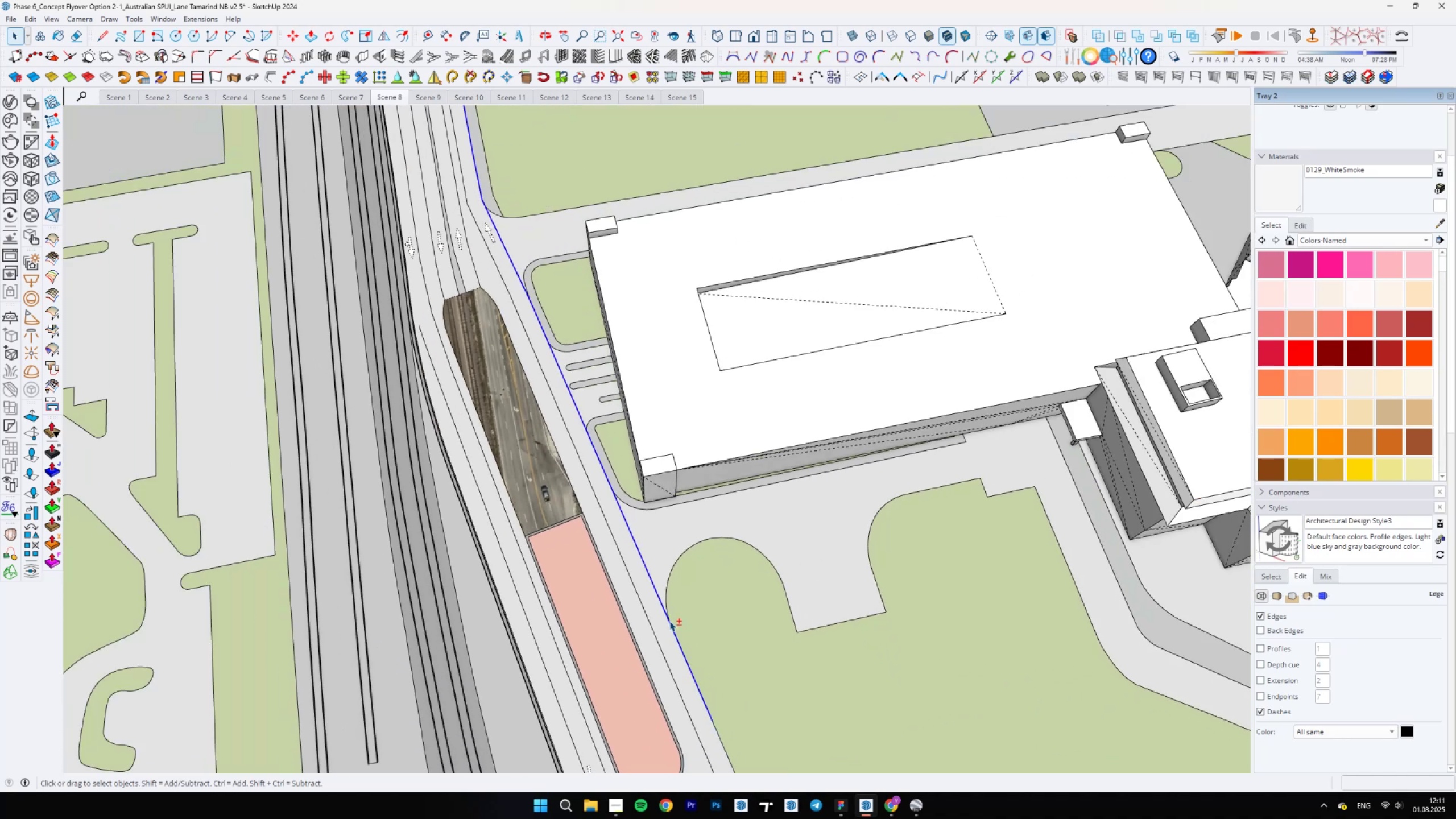 
hold_key(key=ShiftLeft, duration=0.94)
 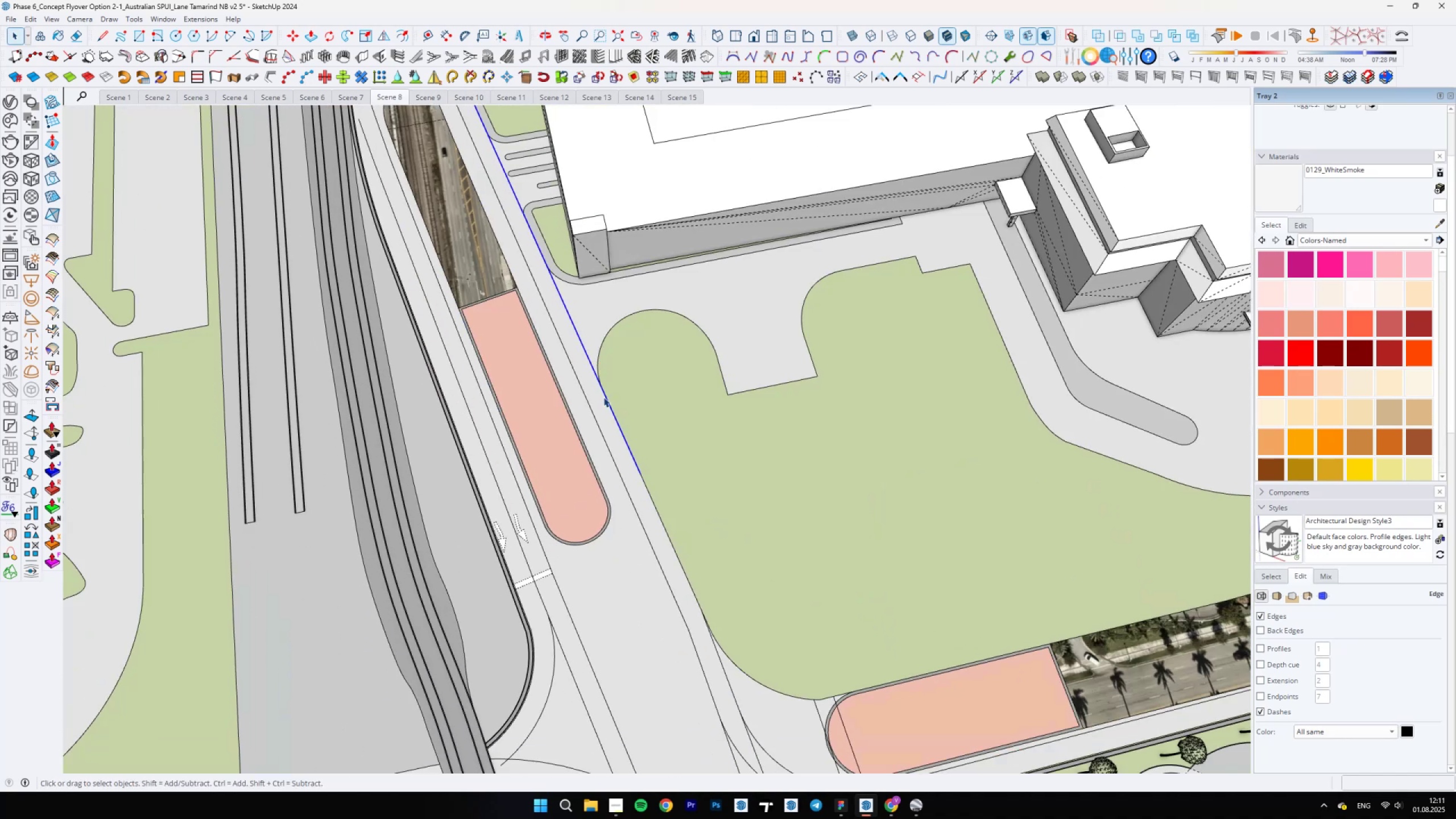 
hold_key(key=ControlLeft, duration=1.37)
left_click([650, 489])
 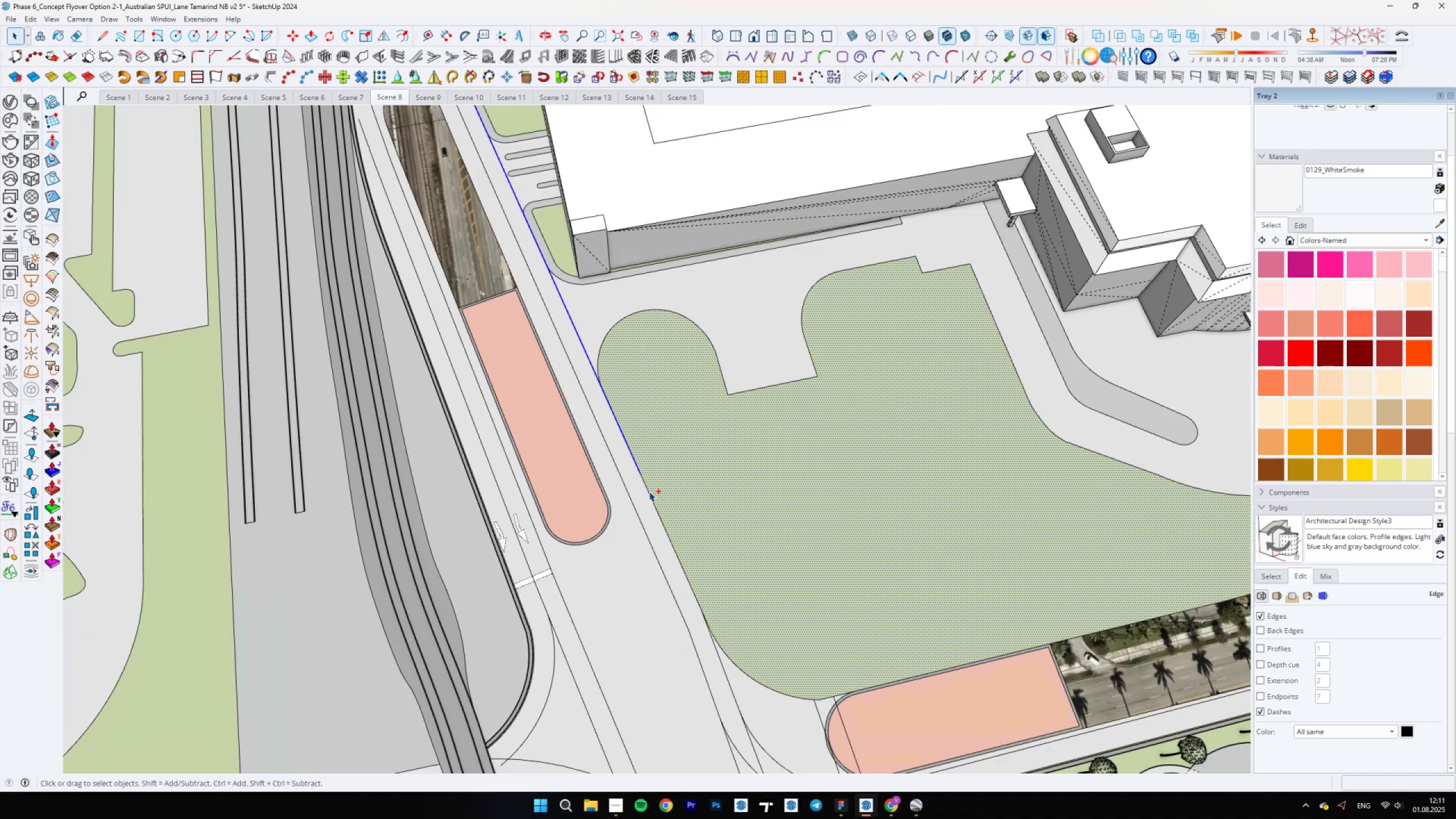 
hold_key(key=ShiftLeft, duration=1.04)
triple_click([694, 502])
 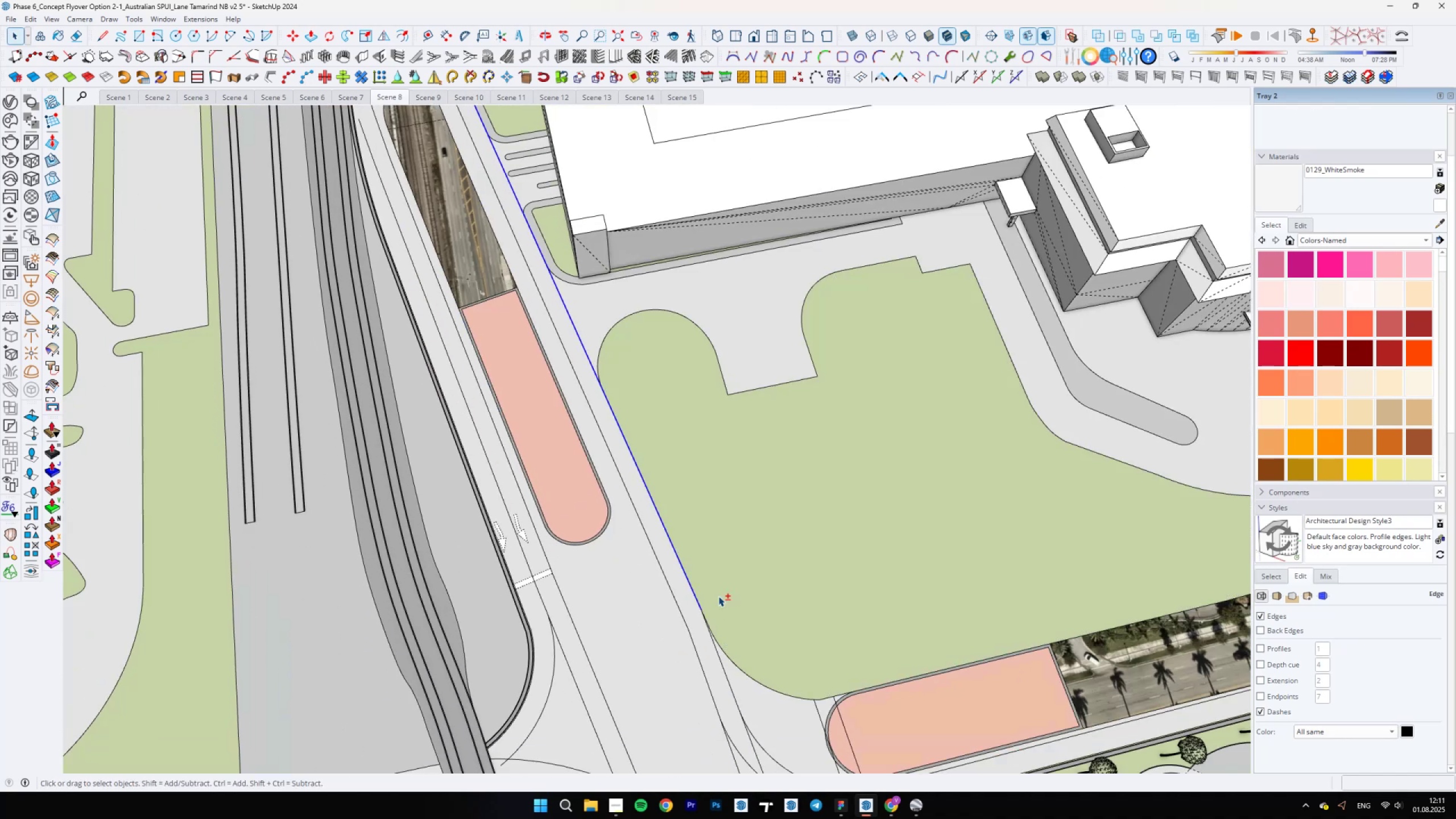 
hold_key(key=ControlLeft, duration=1.51)
scroll: coordinate [684, 504], scroll_direction: up, amount: 6.0
 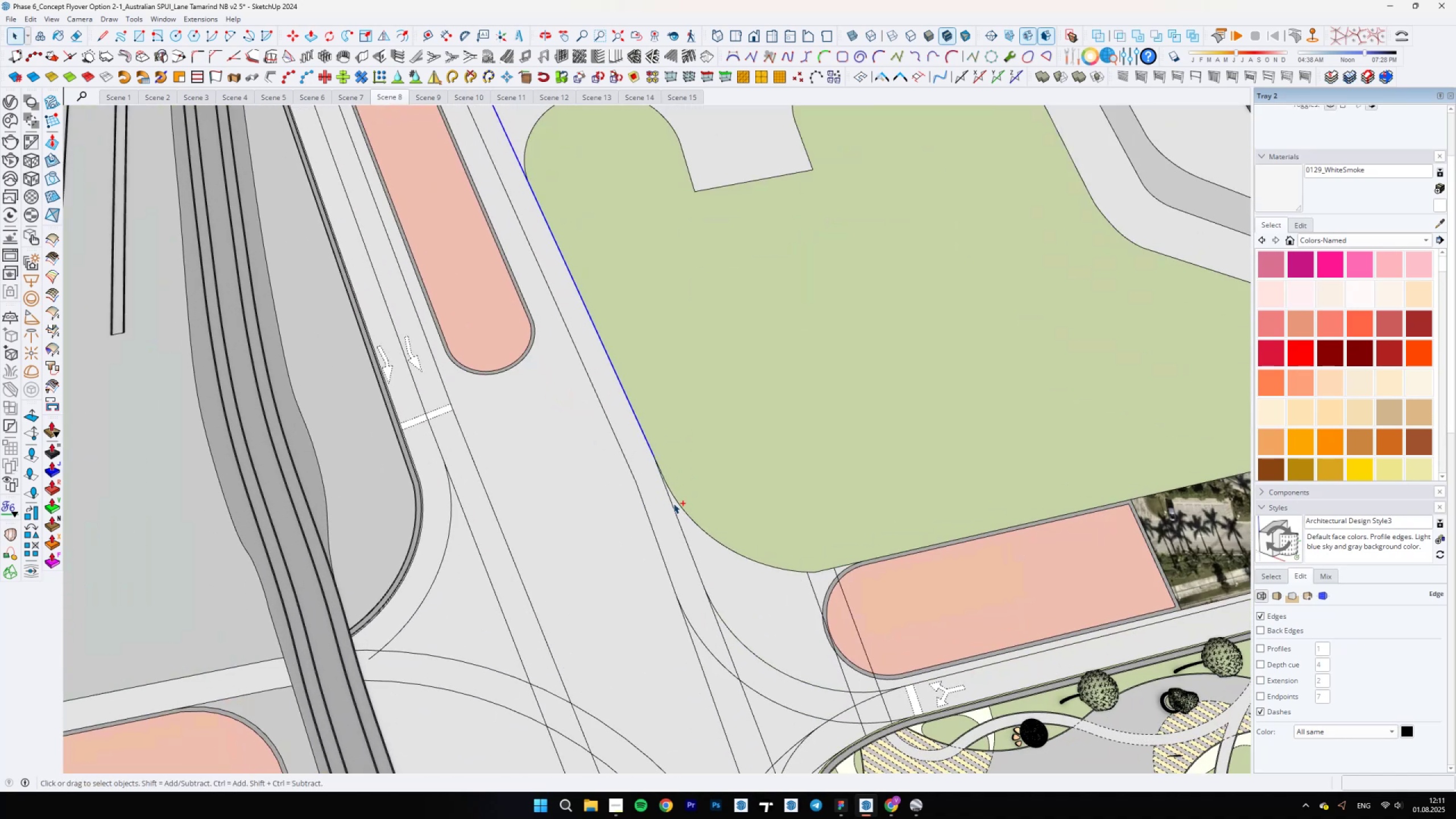 
left_click([671, 505])
 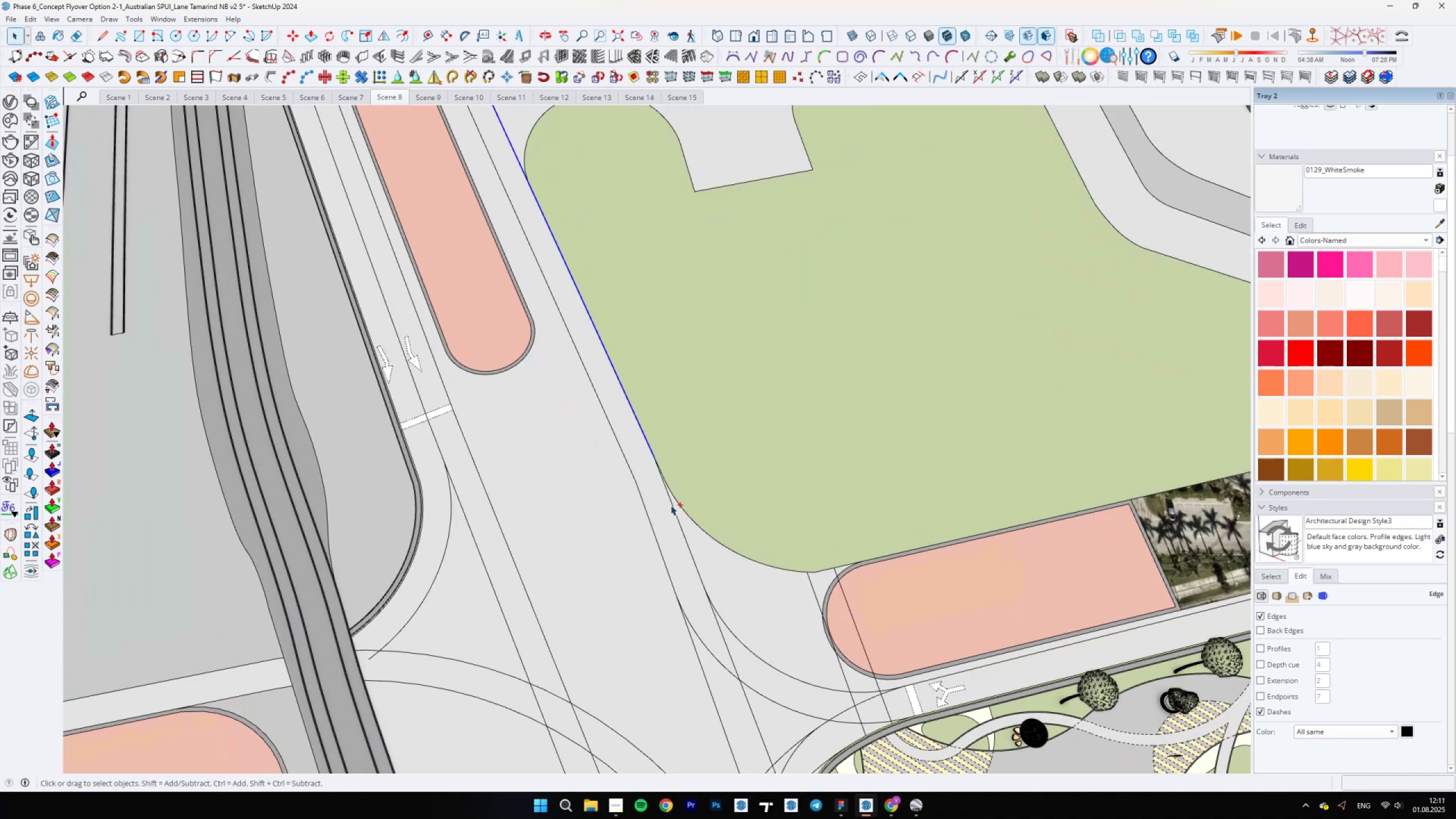 
scroll: coordinate [661, 459], scroll_direction: up, amount: 9.0
 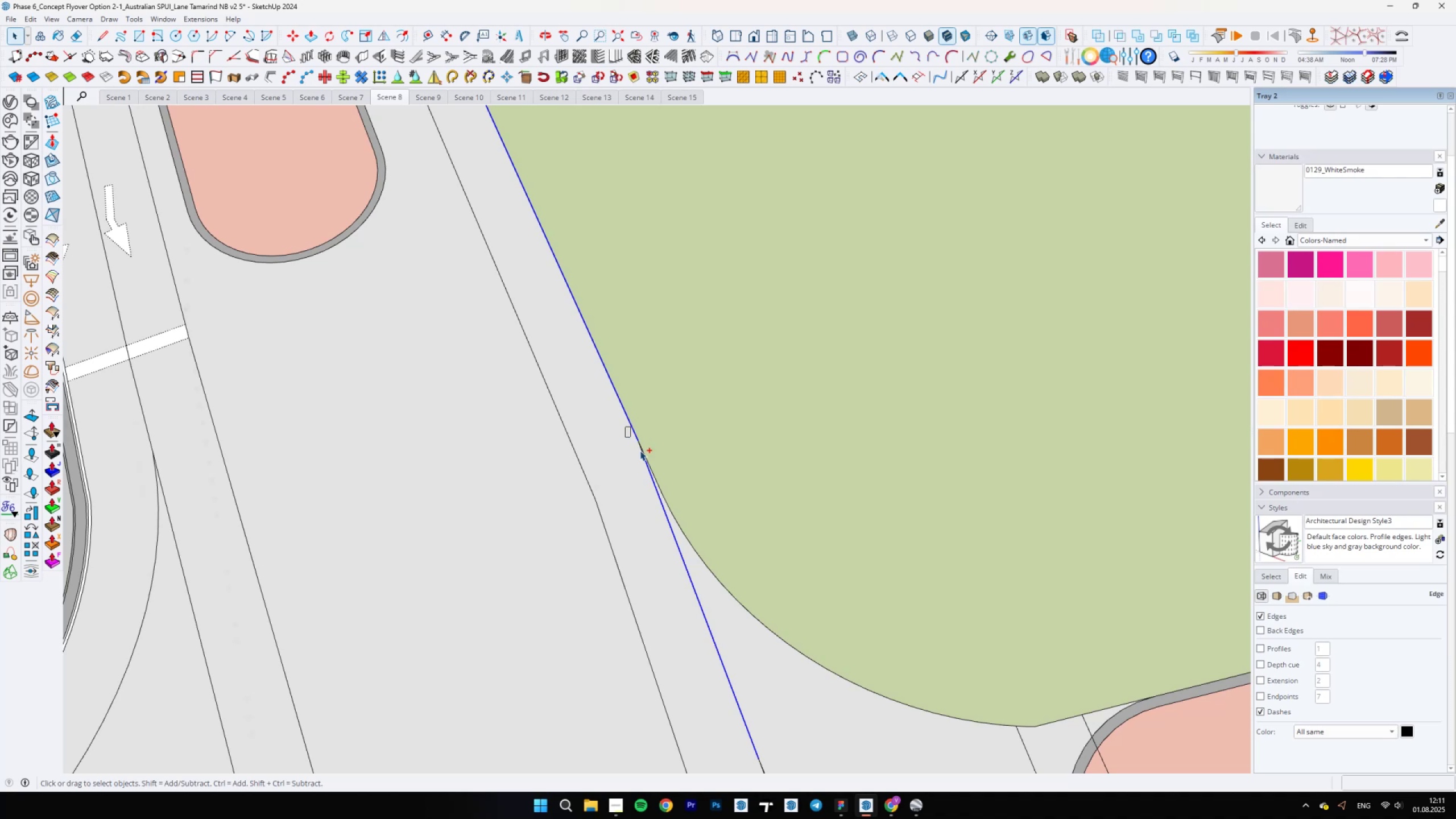 
hold_key(key=ControlLeft, duration=1.52)
left_click_drag(start_coordinate=[626, 427], to_coordinate=[655, 464])
 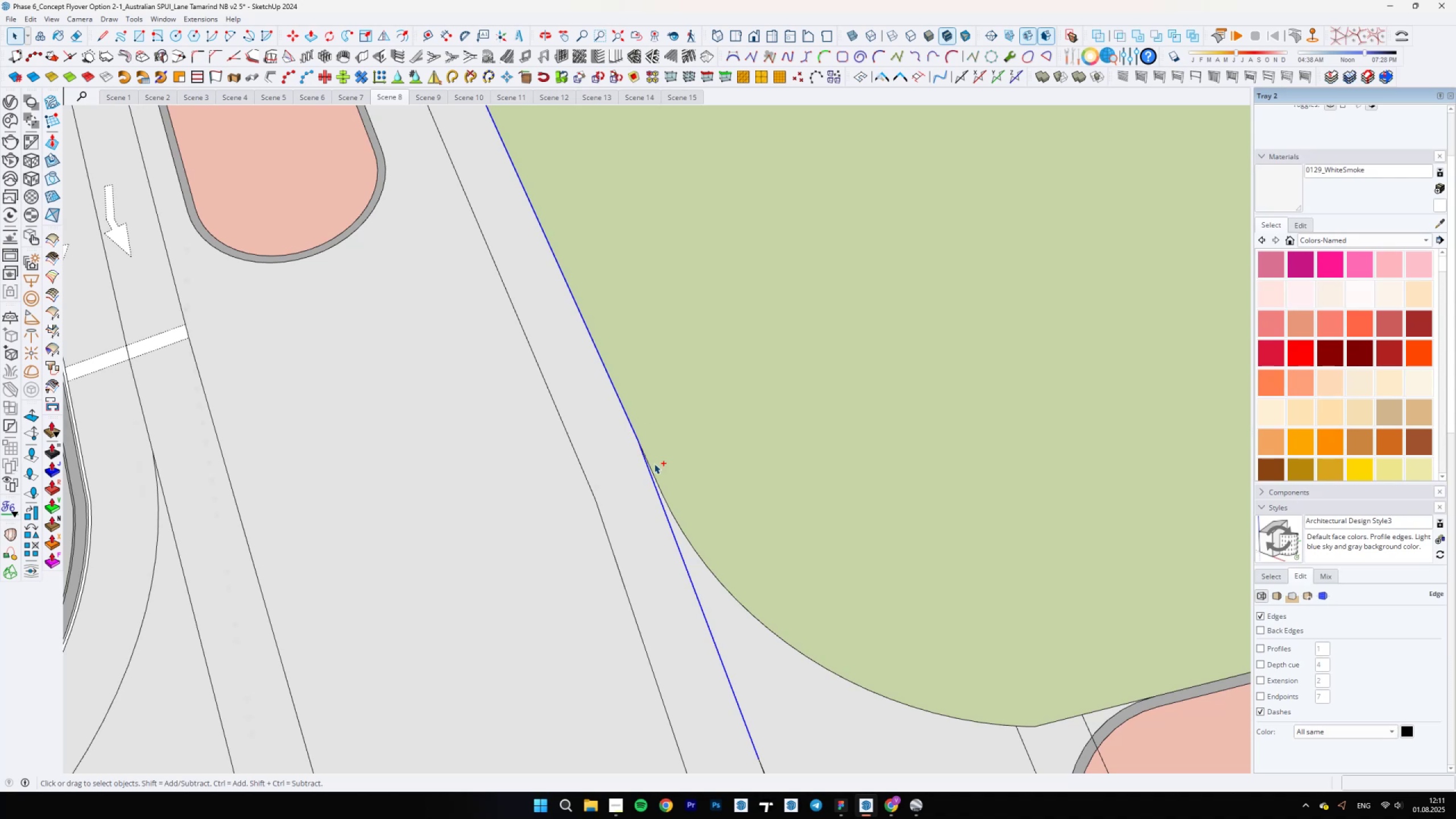 
scroll: coordinate [655, 474], scroll_direction: down, amount: 10.0
 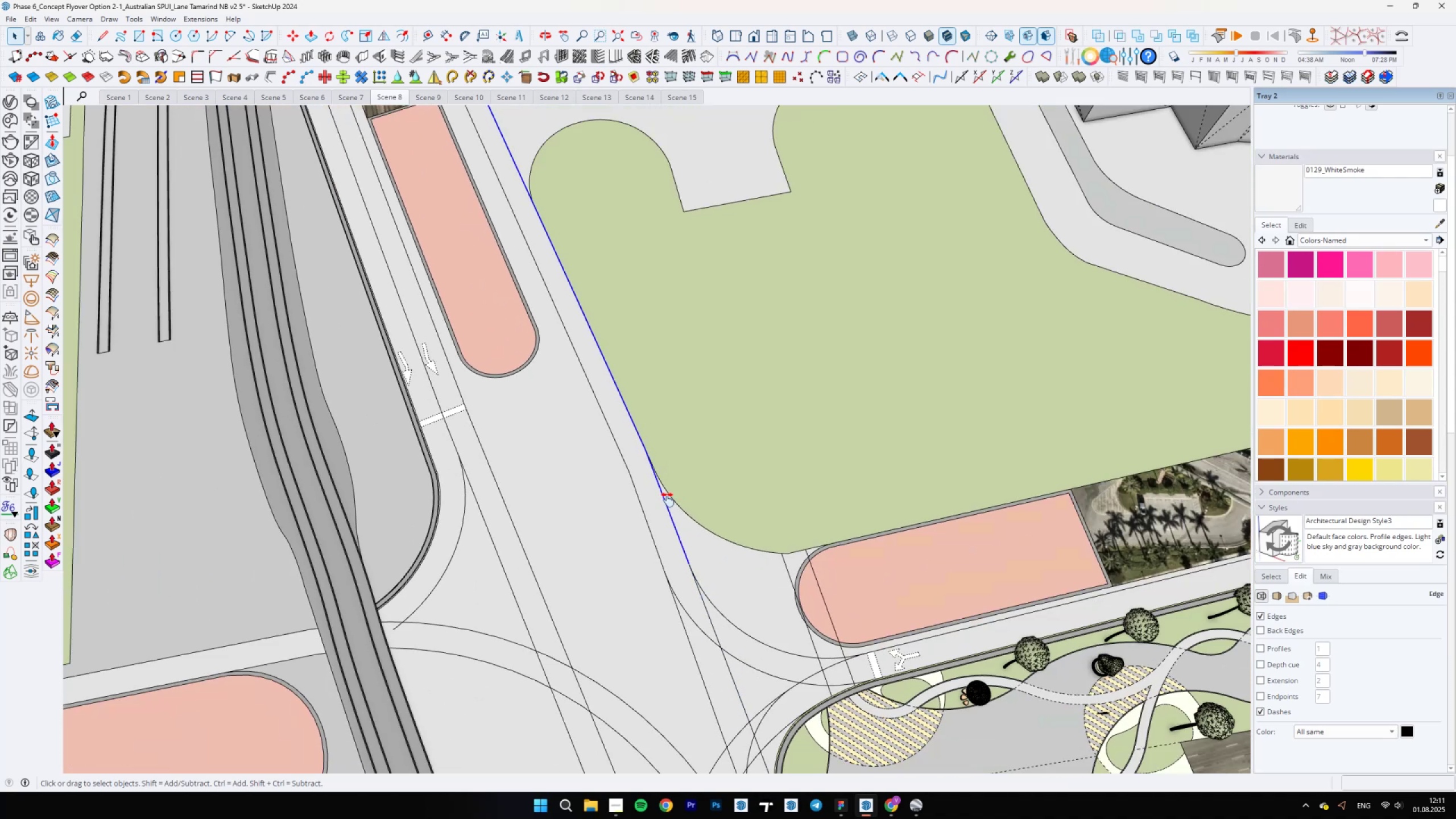 
key(Control+ControlLeft)
 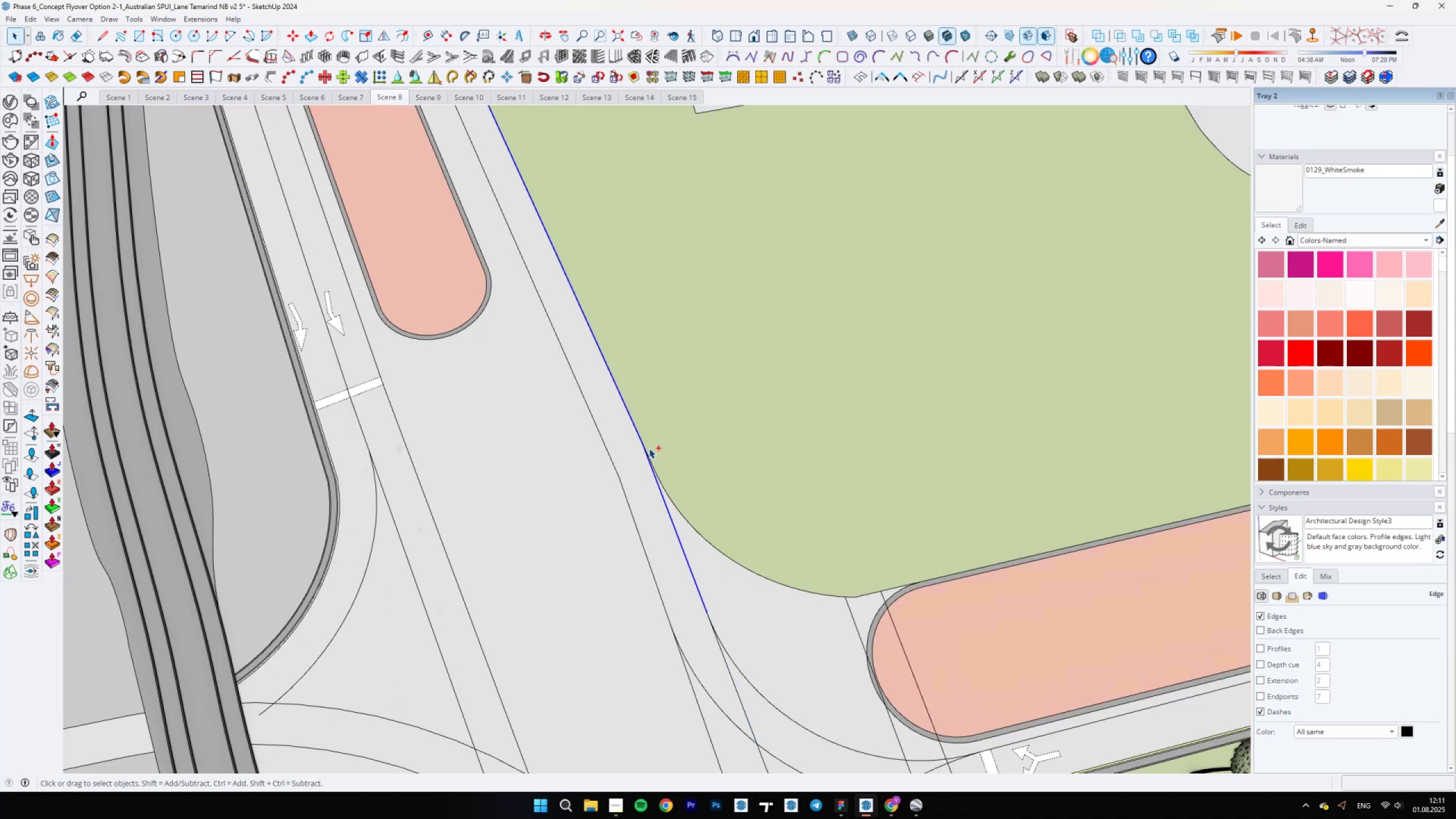 
hold_key(key=ShiftLeft, duration=0.66)
 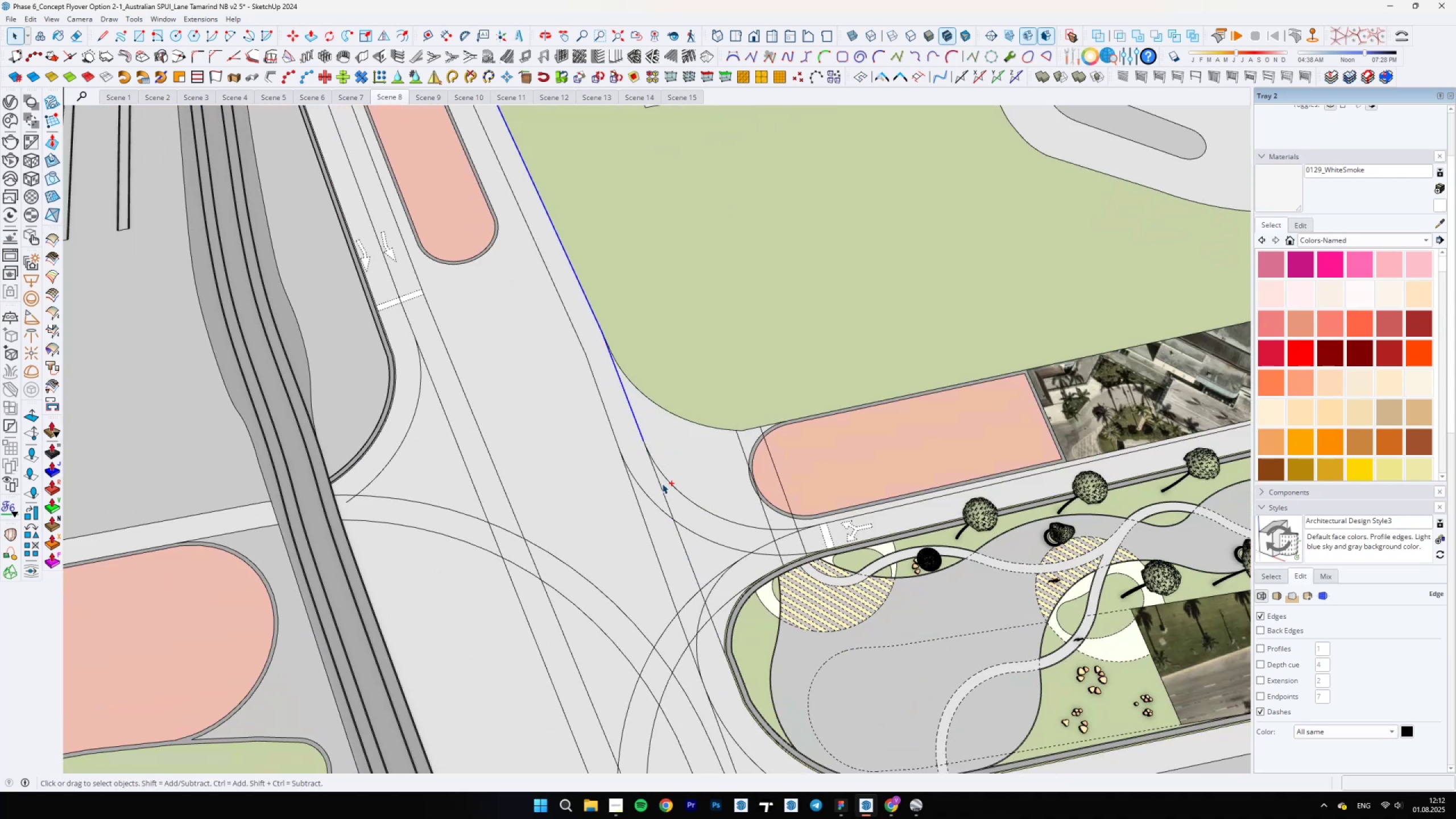 
hold_key(key=ControlLeft, duration=1.16)
left_click([662, 483])
 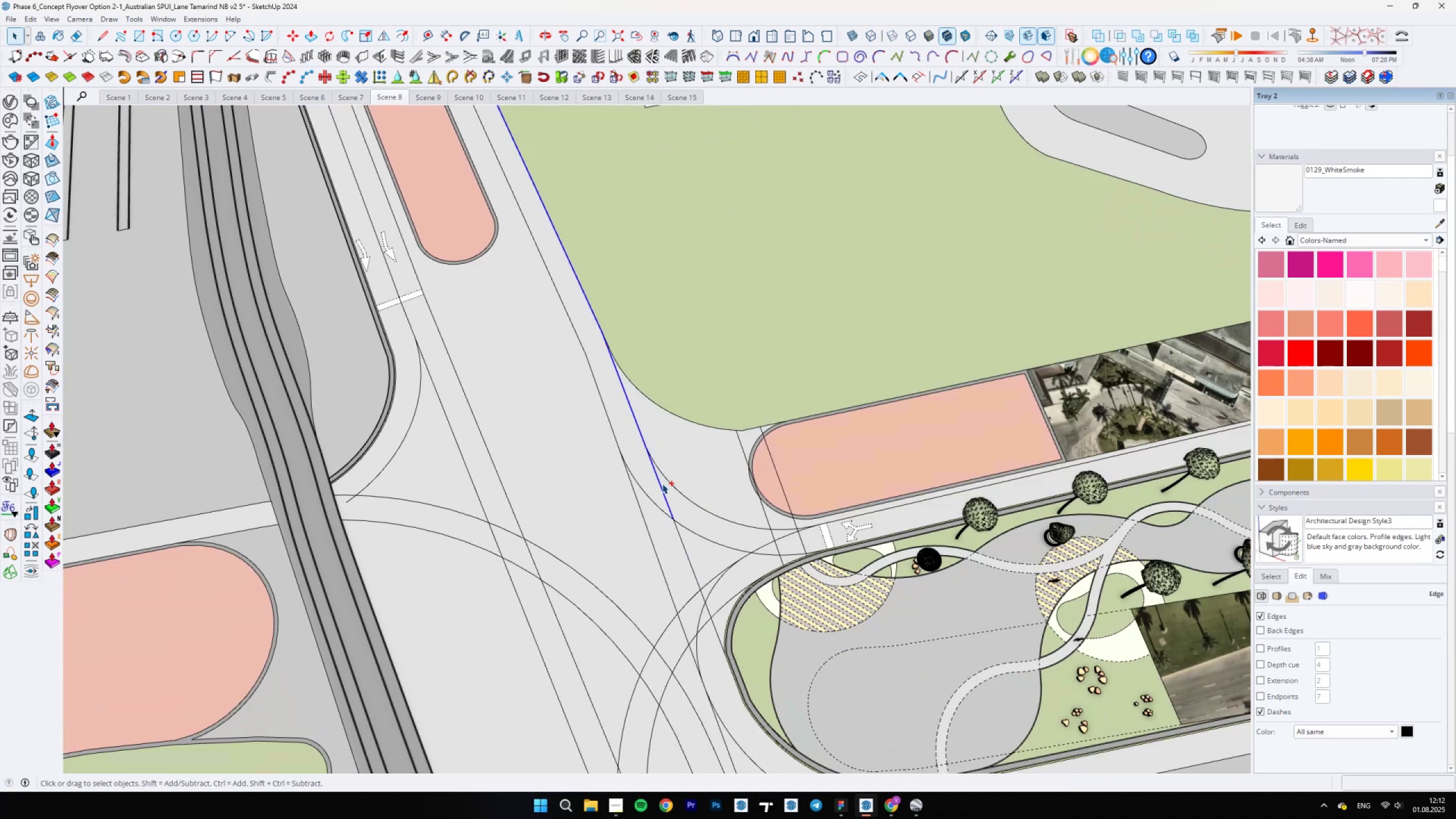 
hold_key(key=ShiftLeft, duration=0.71)
scroll: coordinate [648, 446], scroll_direction: up, amount: 4.0
 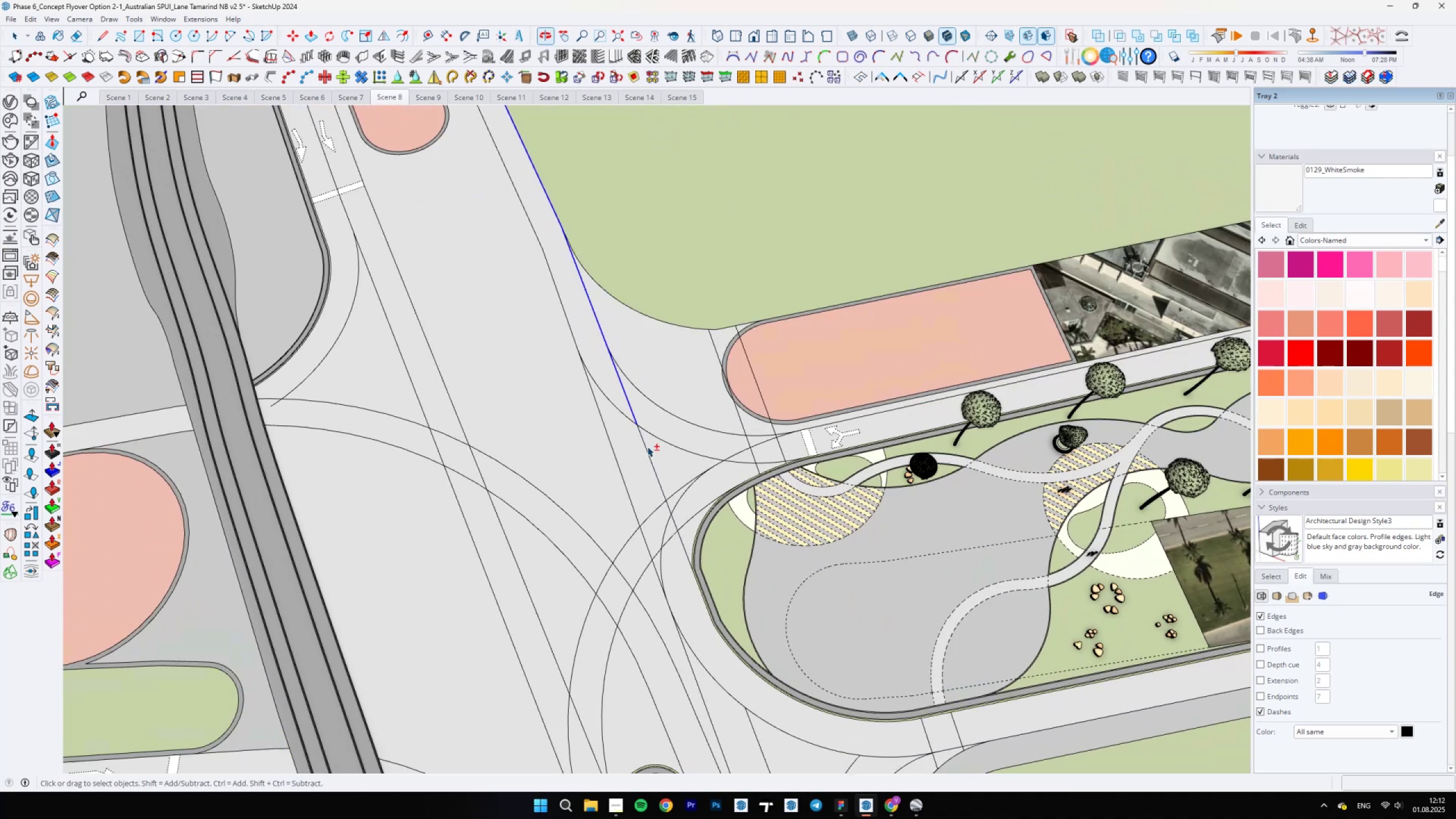 
hold_key(key=ControlLeft, duration=1.5)
left_click([644, 446])
 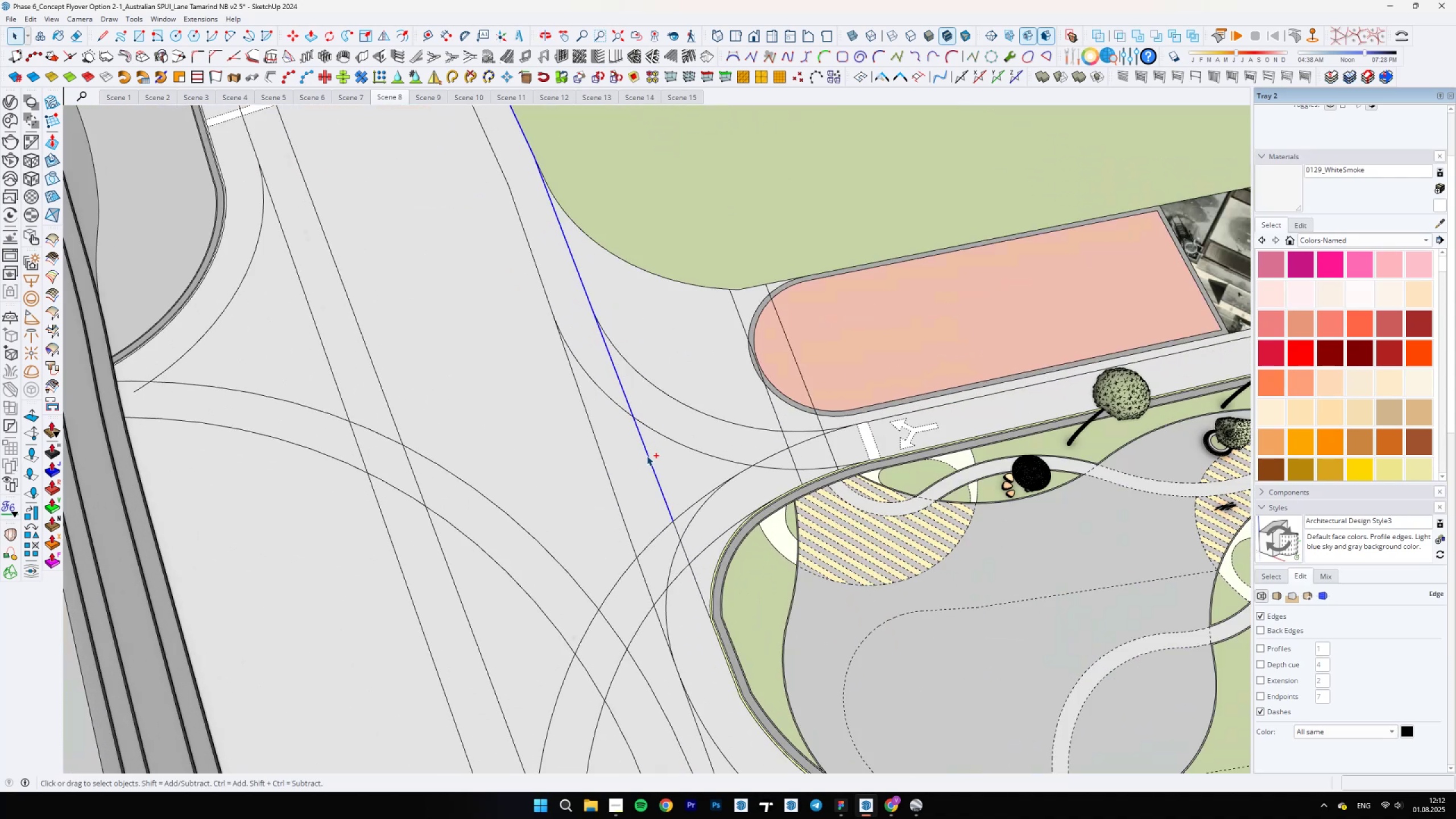 
scroll: coordinate [651, 468], scroll_direction: down, amount: 11.0
 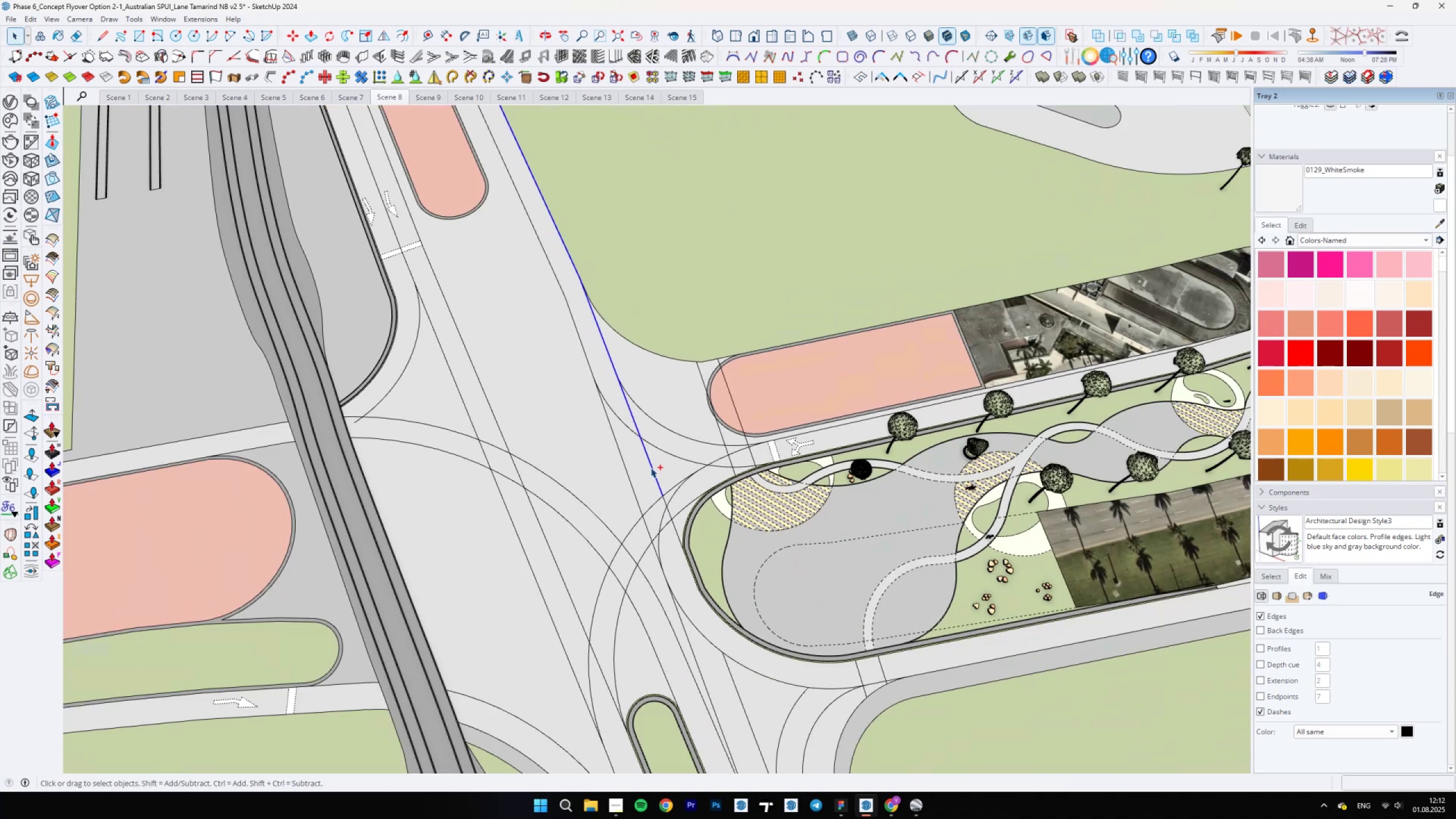 
hold_key(key=ControlLeft, duration=1.51)
 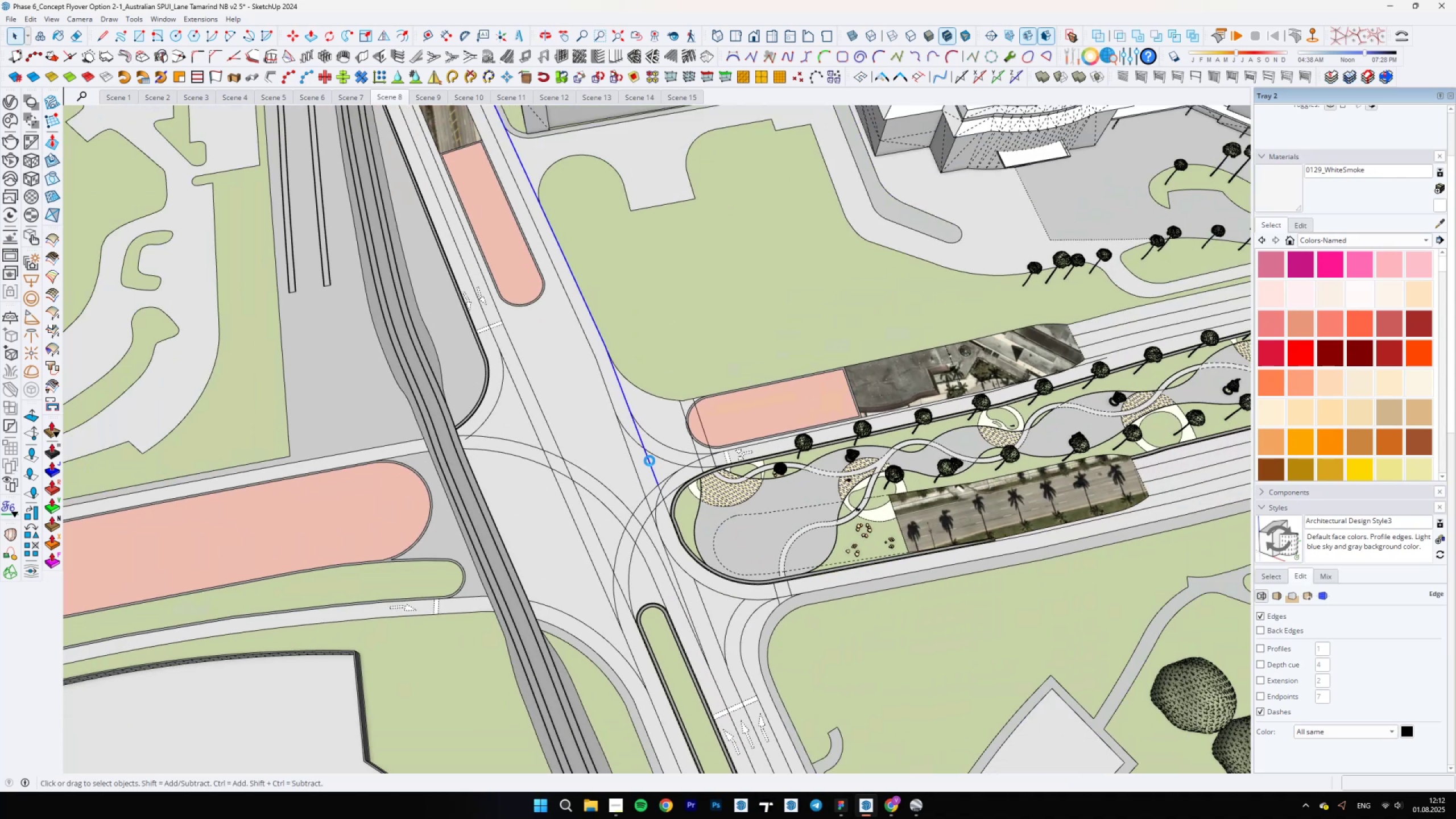 
hold_key(key=ControlLeft, duration=1.52)
 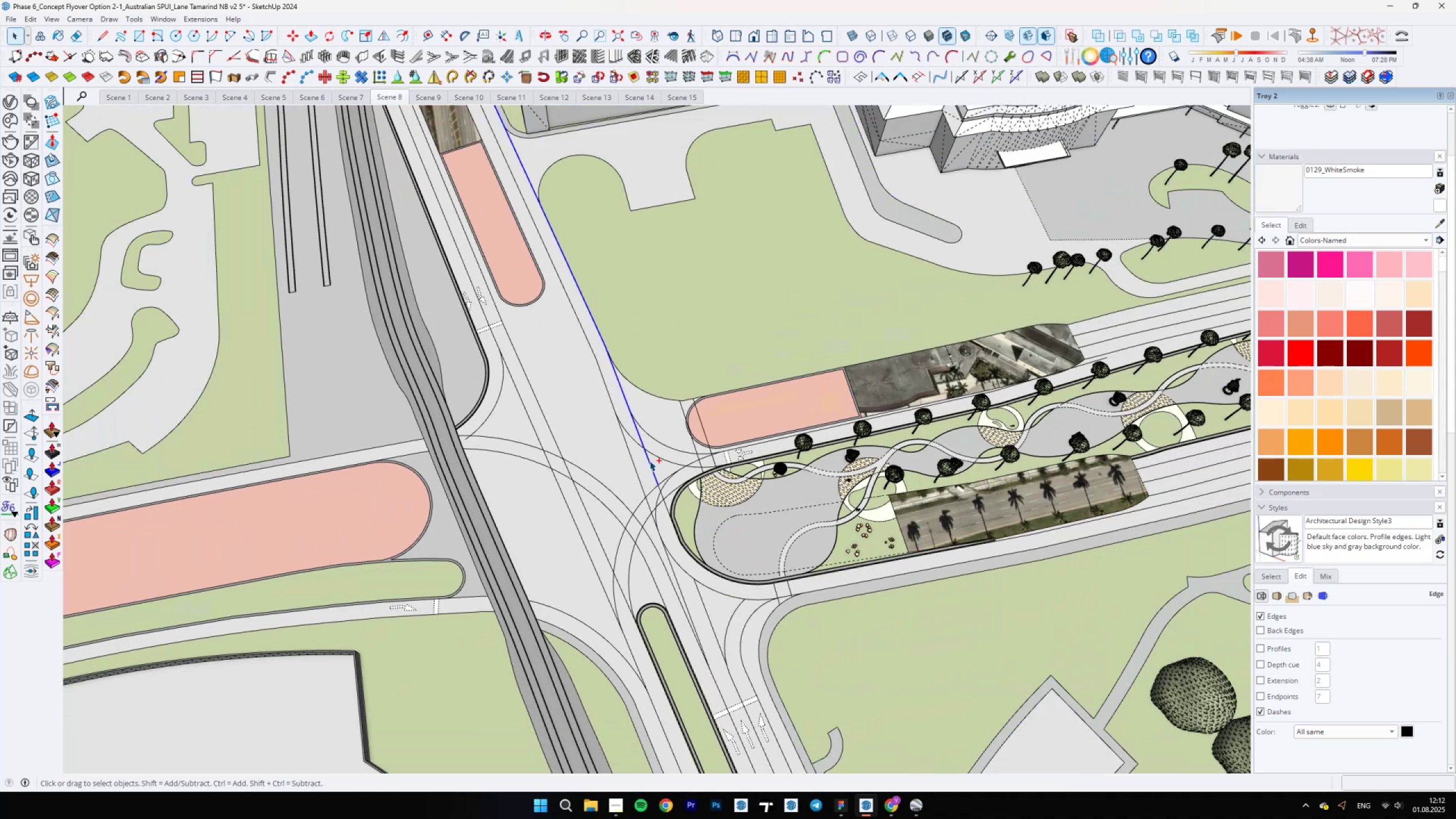 
hold_key(key=ControlLeft, duration=2.01)
 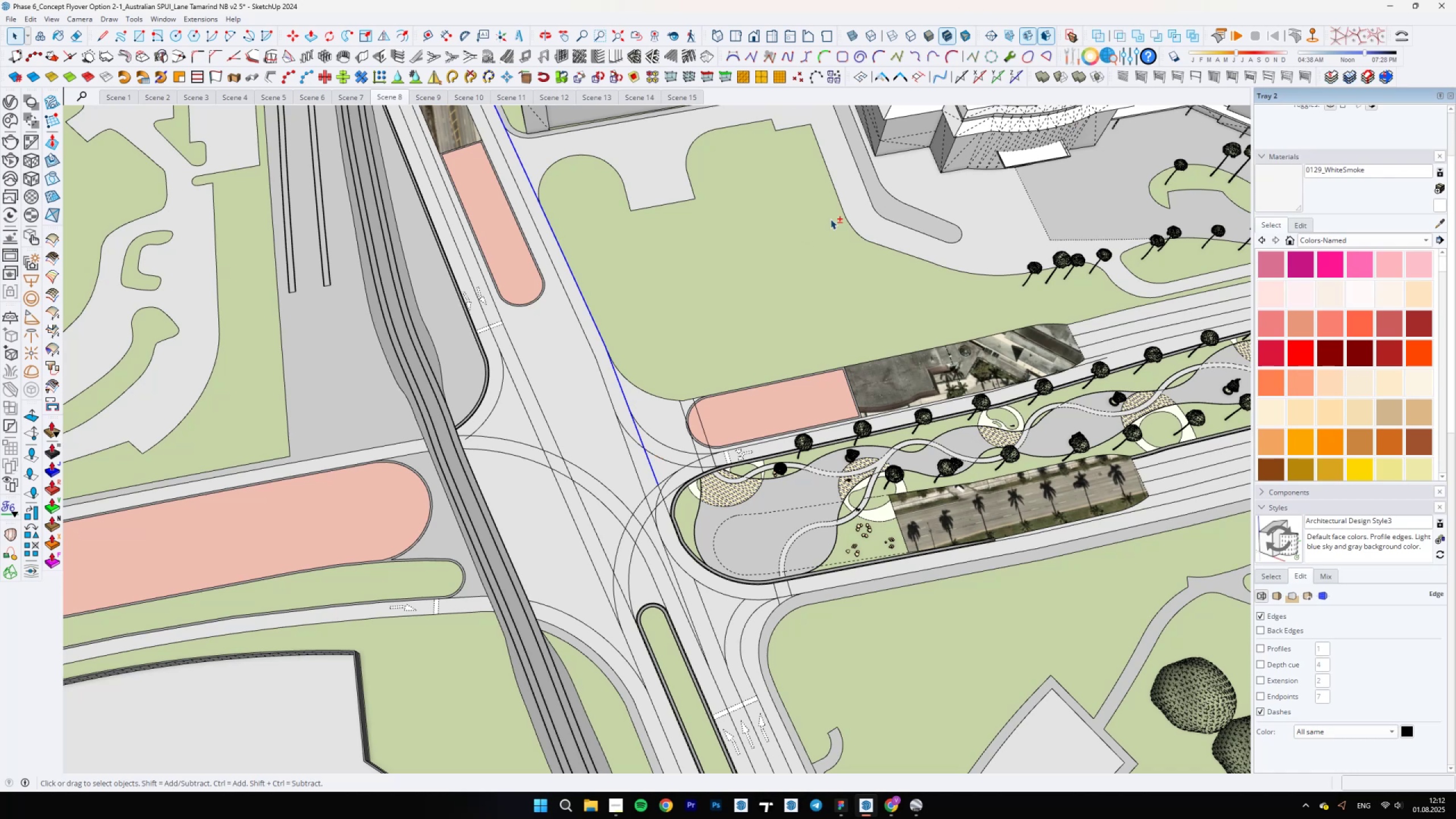 
key(Control+Shift+ShiftLeft)
 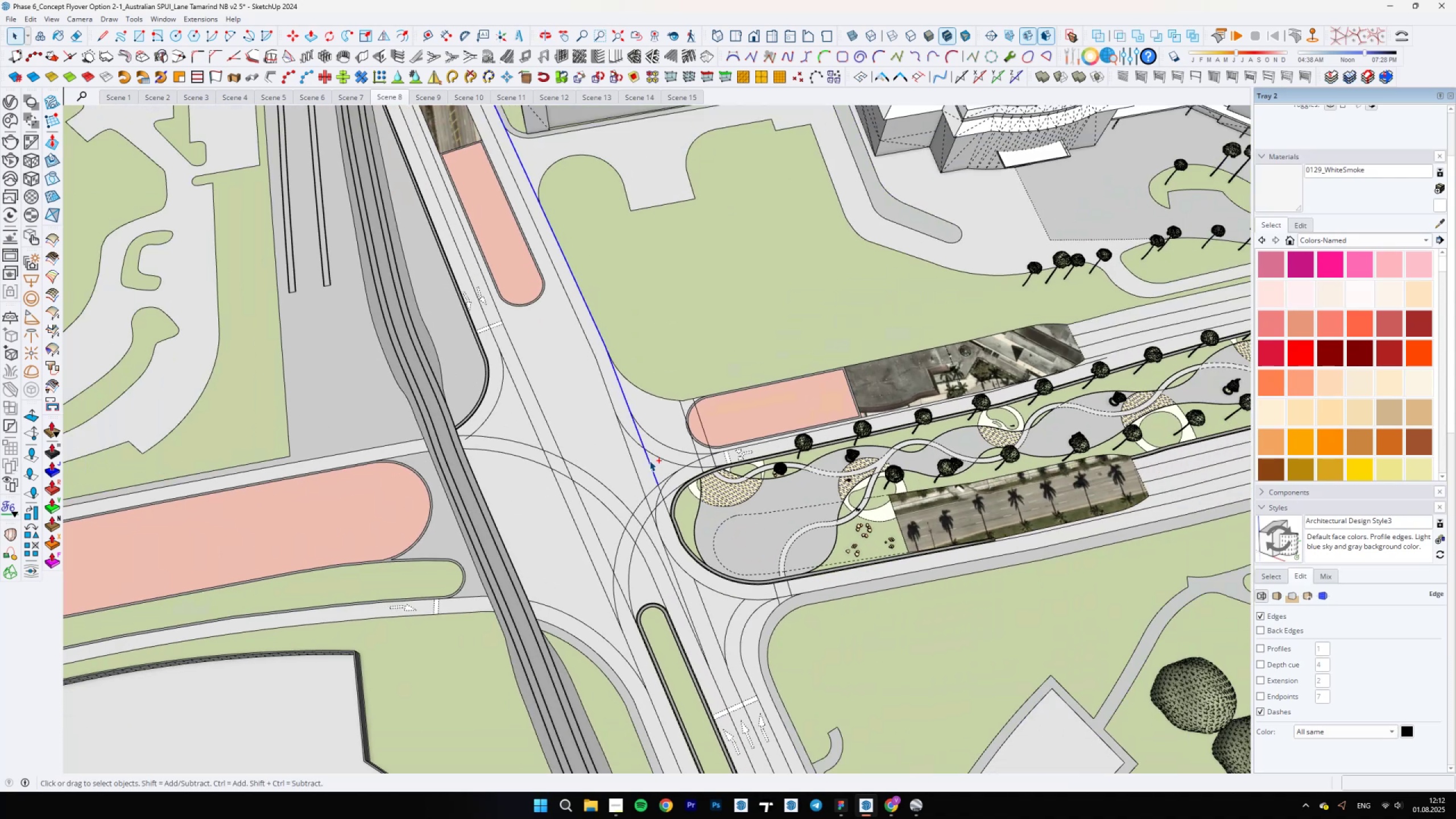 
hold_key(key=ShiftLeft, duration=3.98)
scroll: coordinate [619, 465], scroll_direction: up, amount: 7.0
 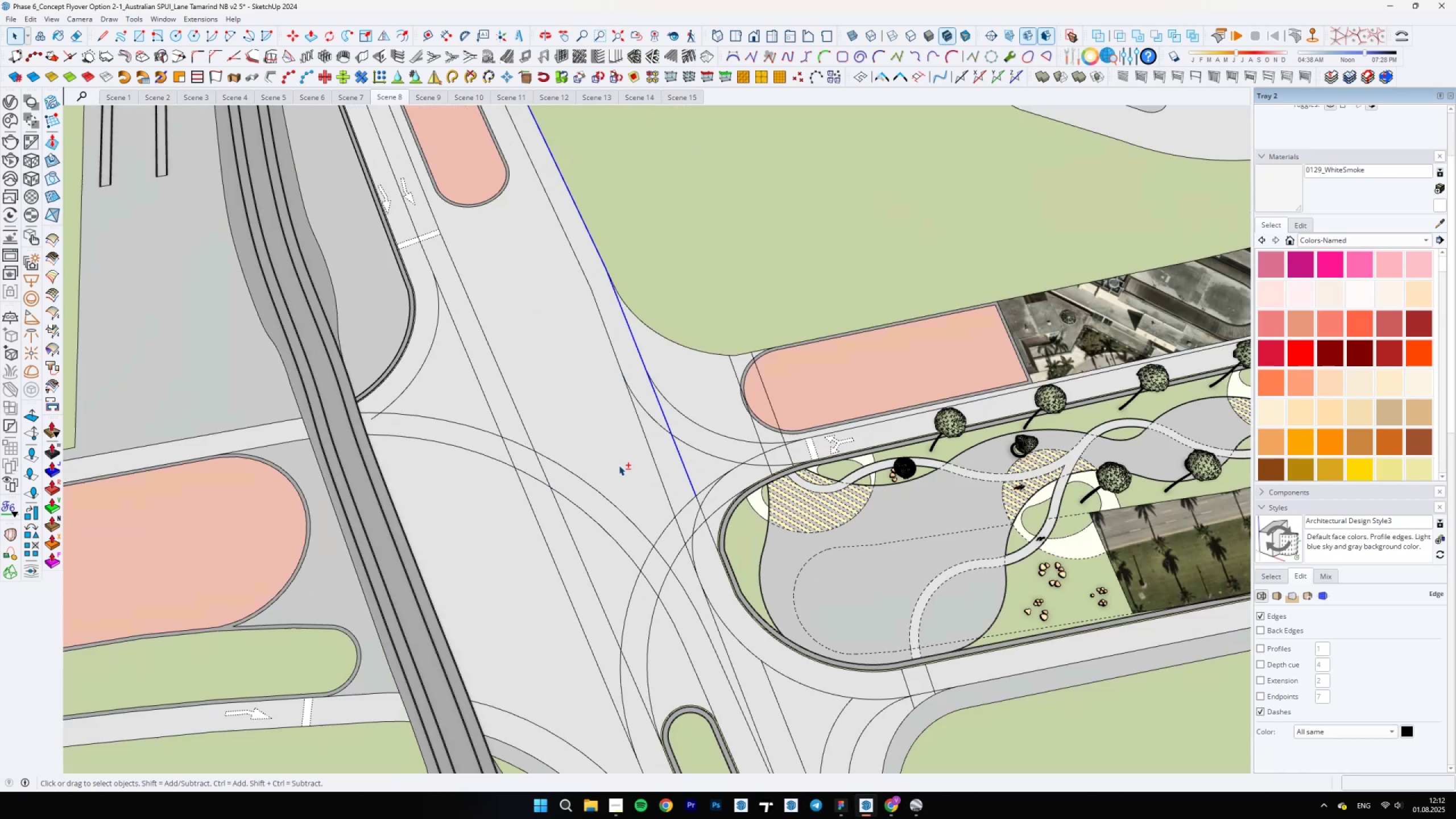 
hold_key(key=ControlLeft, duration=1.5)
left_click_drag(start_coordinate=[696, 388], to_coordinate=[650, 536])
 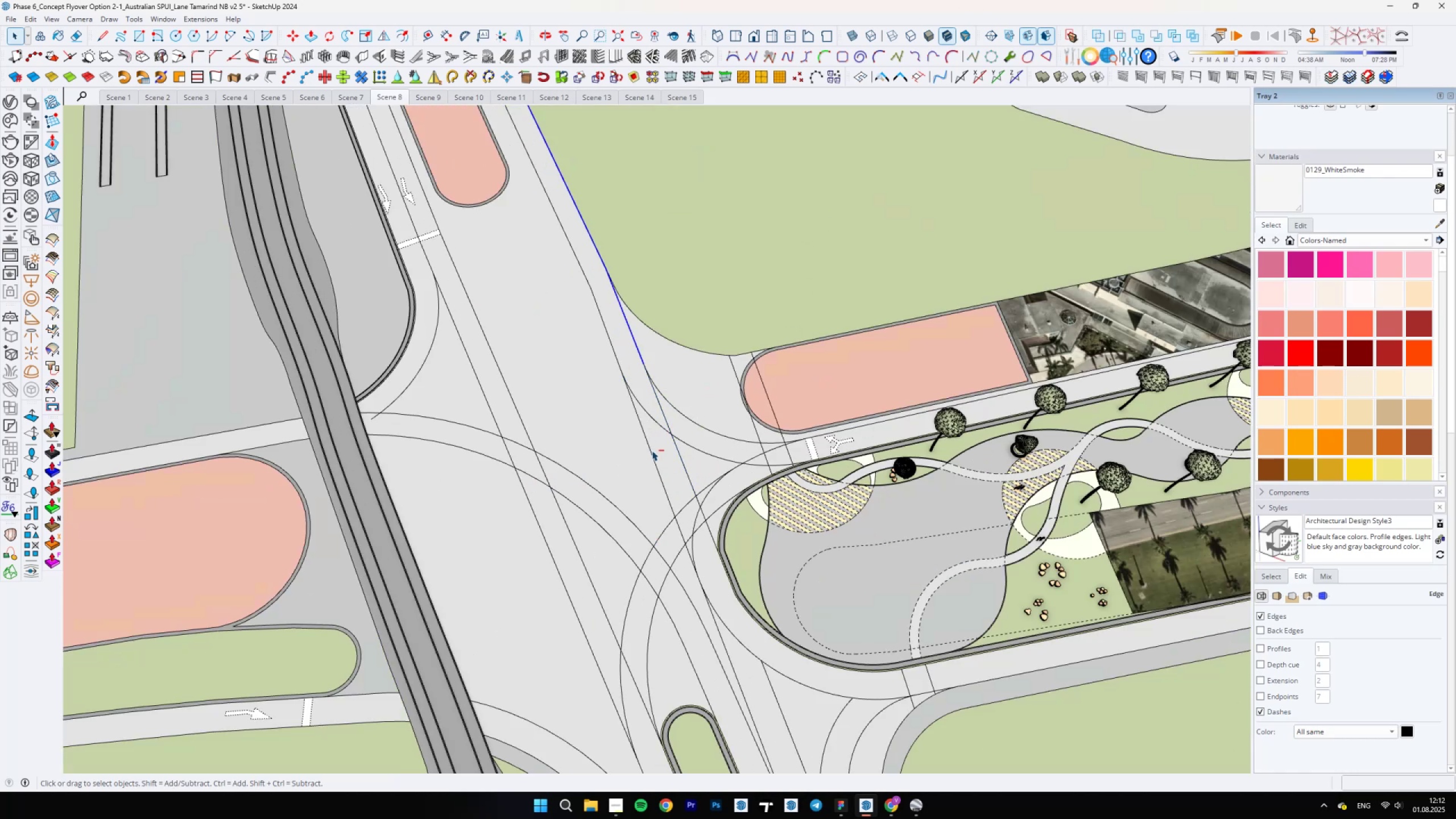 
scroll: coordinate [657, 363], scroll_direction: up, amount: 4.0
 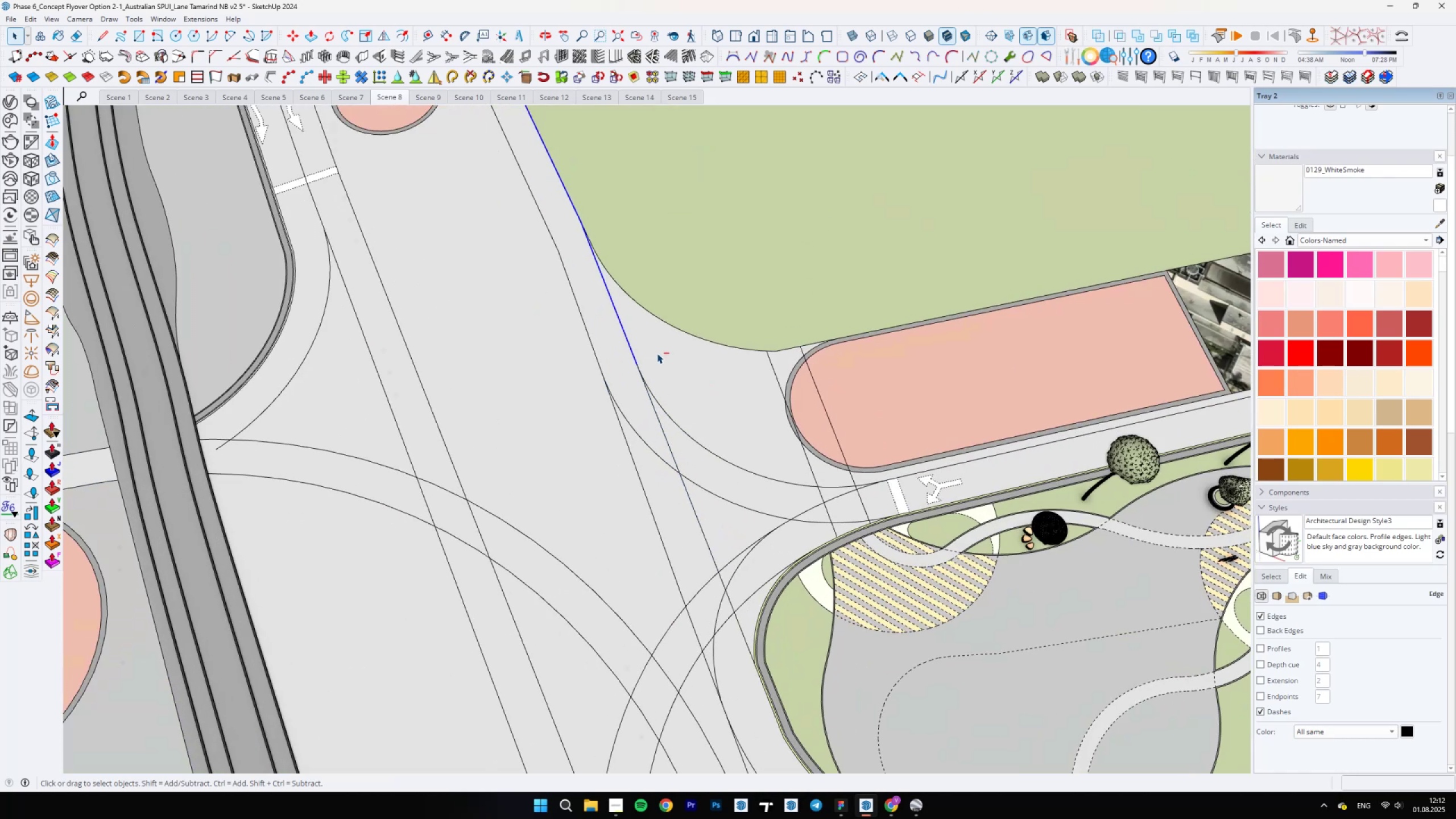 
left_click_drag(start_coordinate=[648, 344], to_coordinate=[607, 366])
 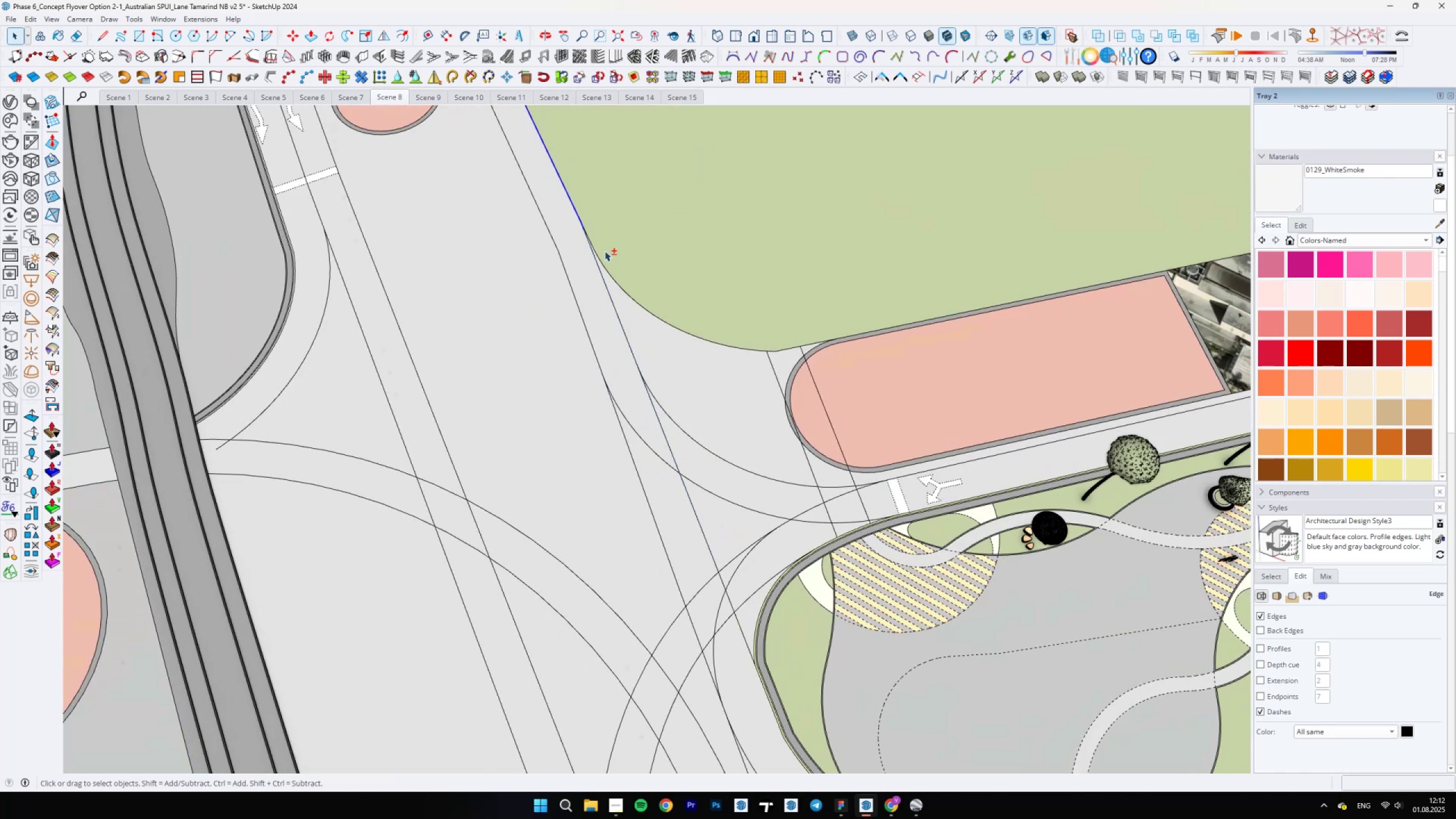 
hold_key(key=ControlLeft, duration=0.4)
 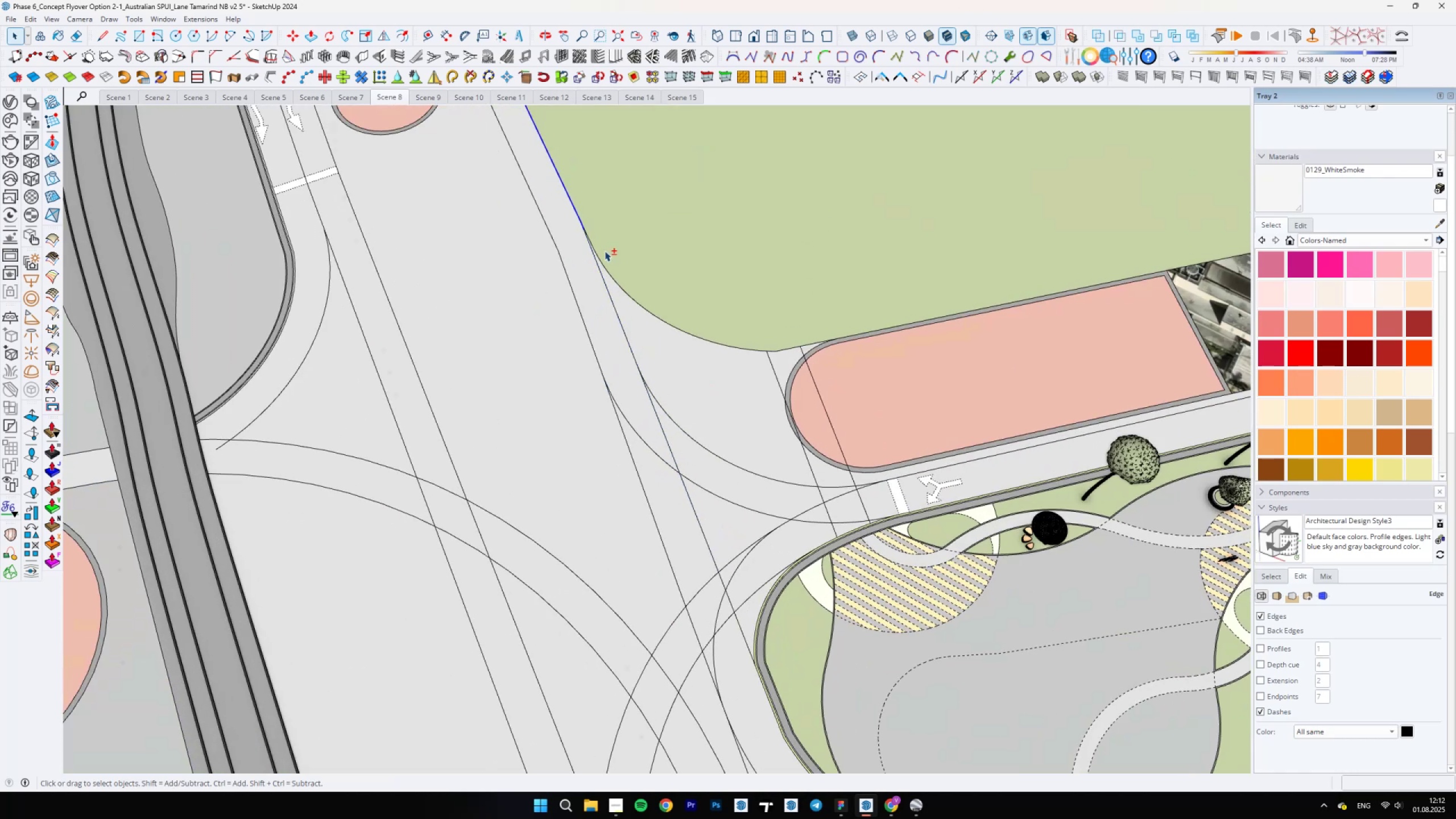 
scroll: coordinate [583, 285], scroll_direction: up, amount: 5.0
 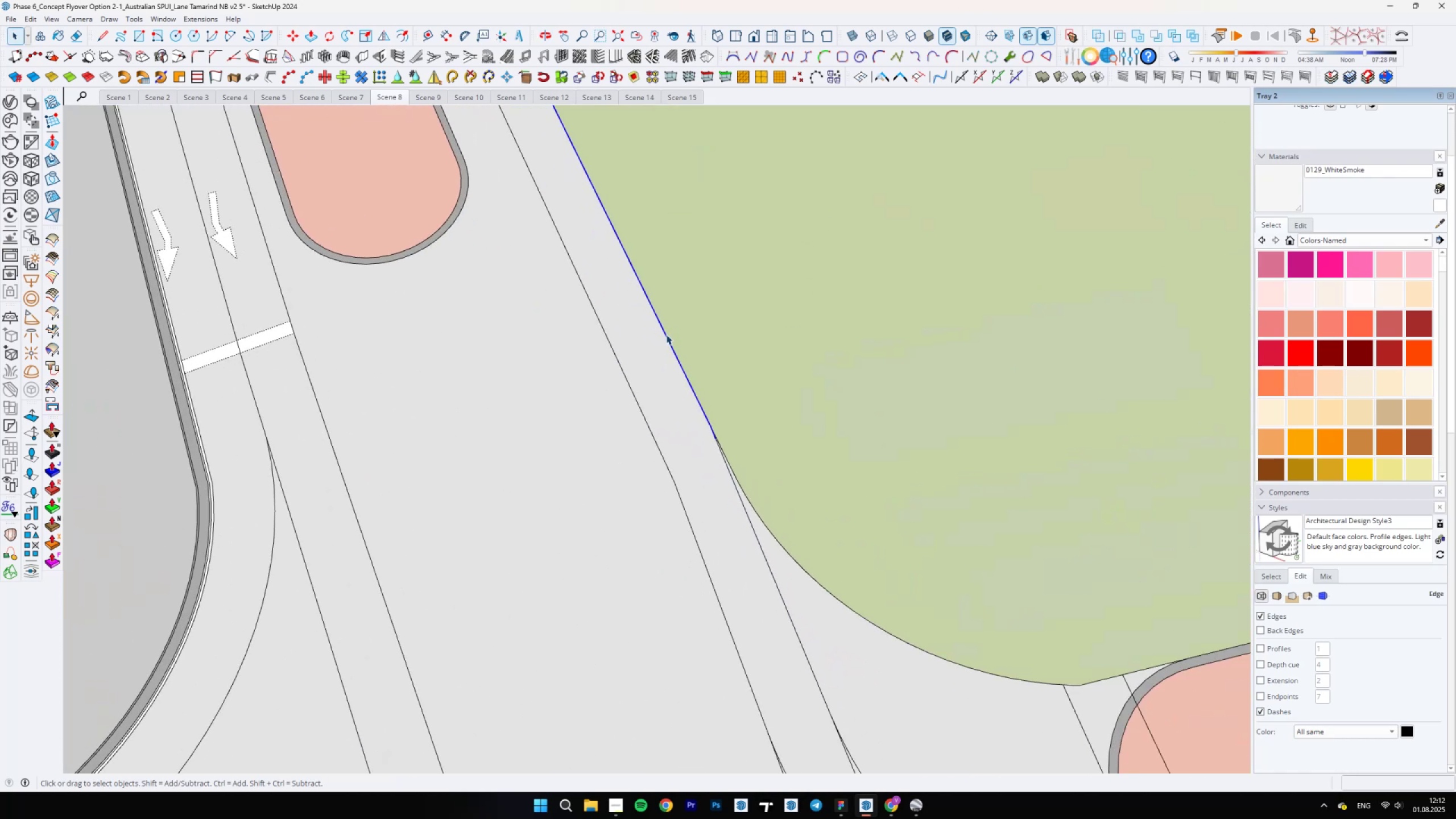 
right_click([665, 336])
 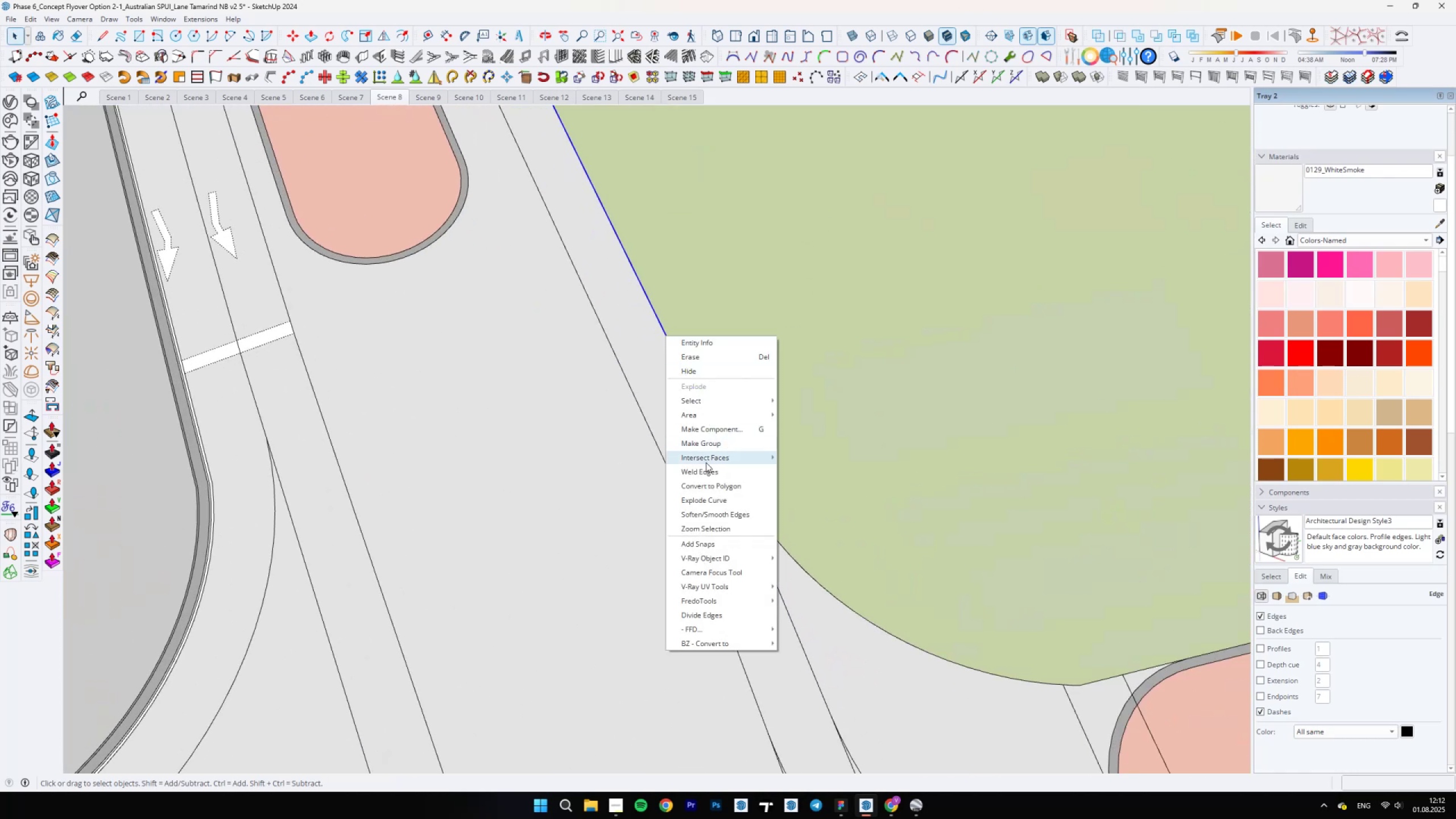 
left_click([705, 466])
 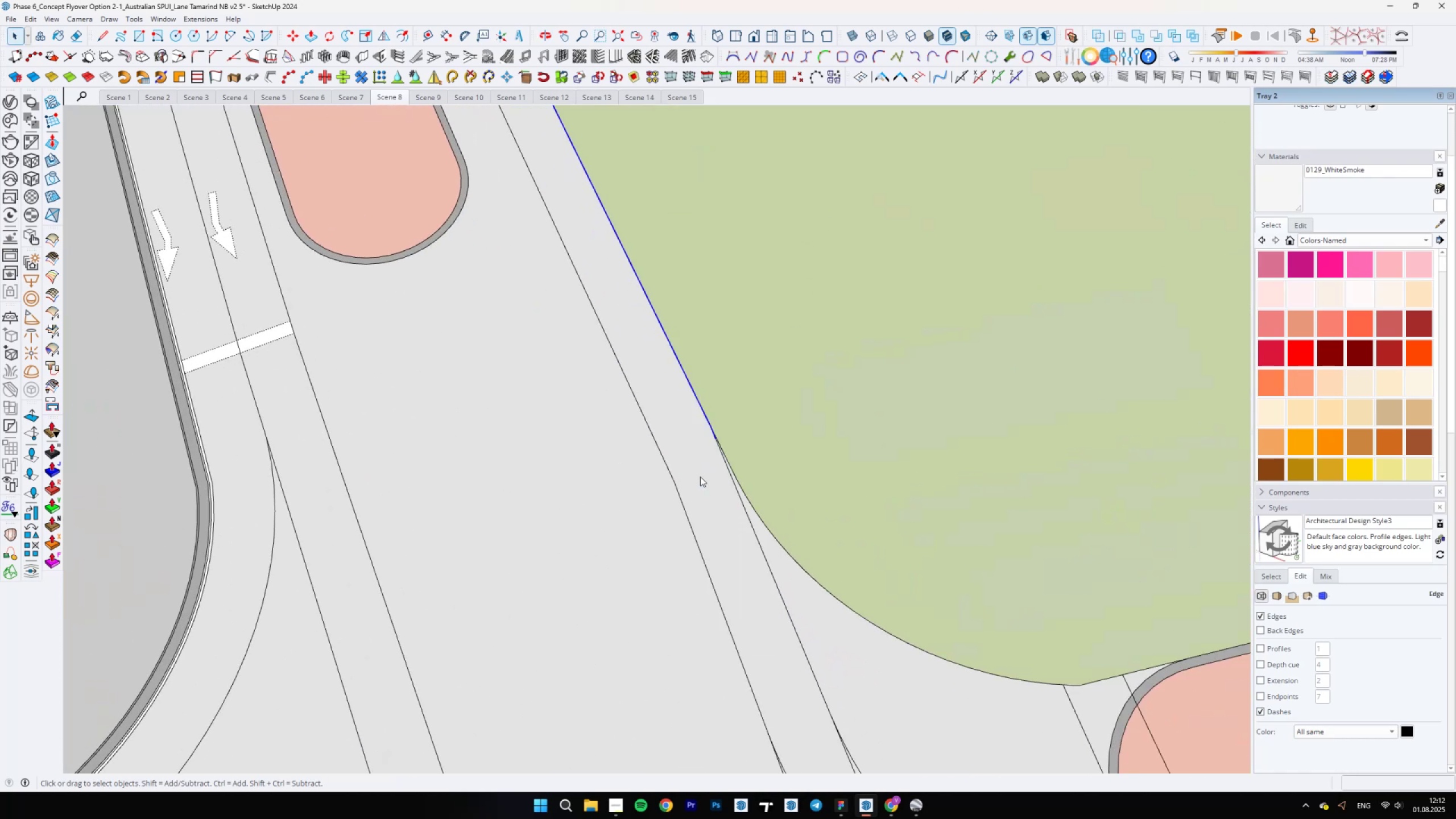 
scroll: coordinate [564, 300], scroll_direction: down, amount: 35.0
 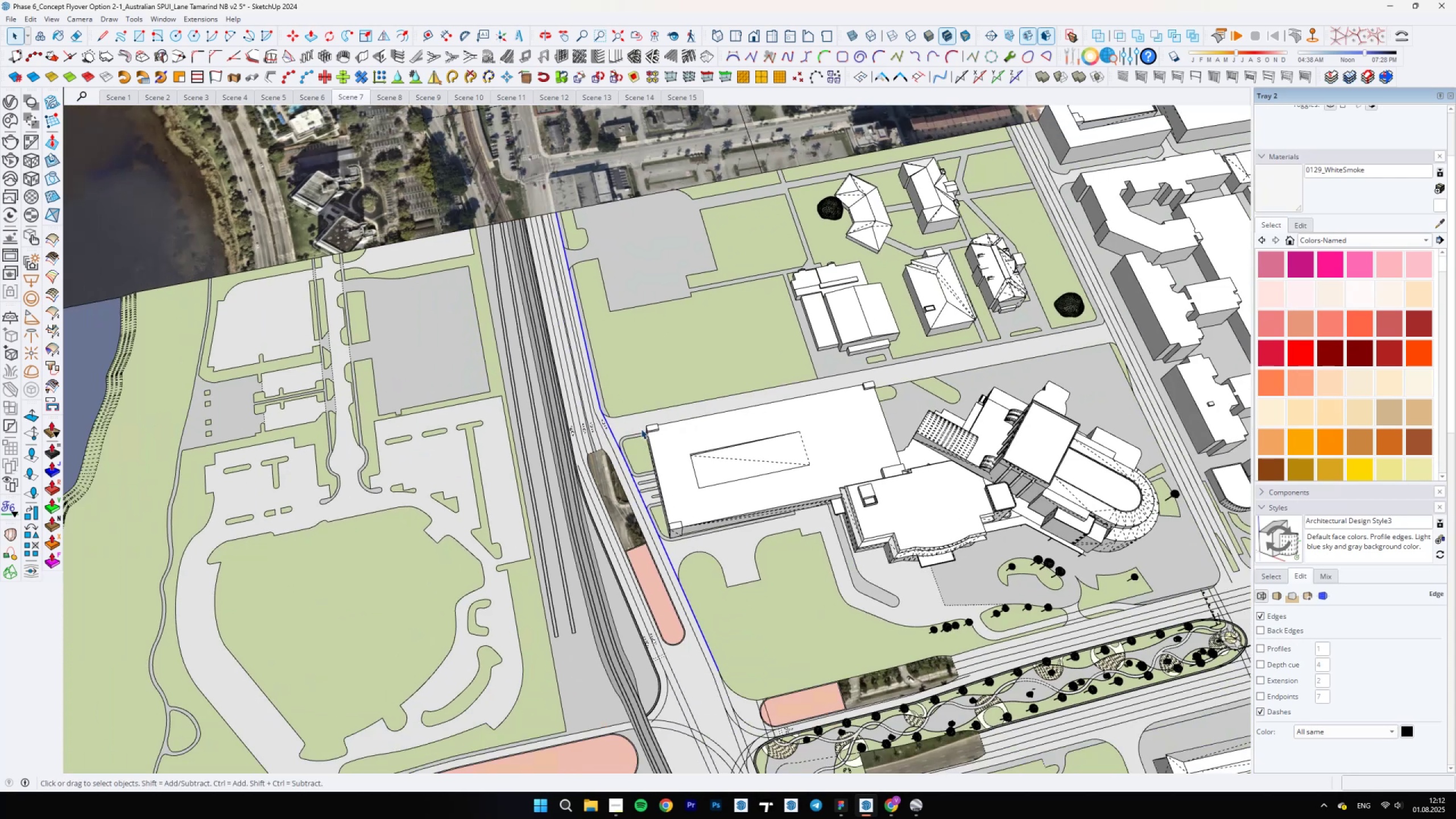 
scroll: coordinate [548, 190], scroll_direction: up, amount: 16.0
 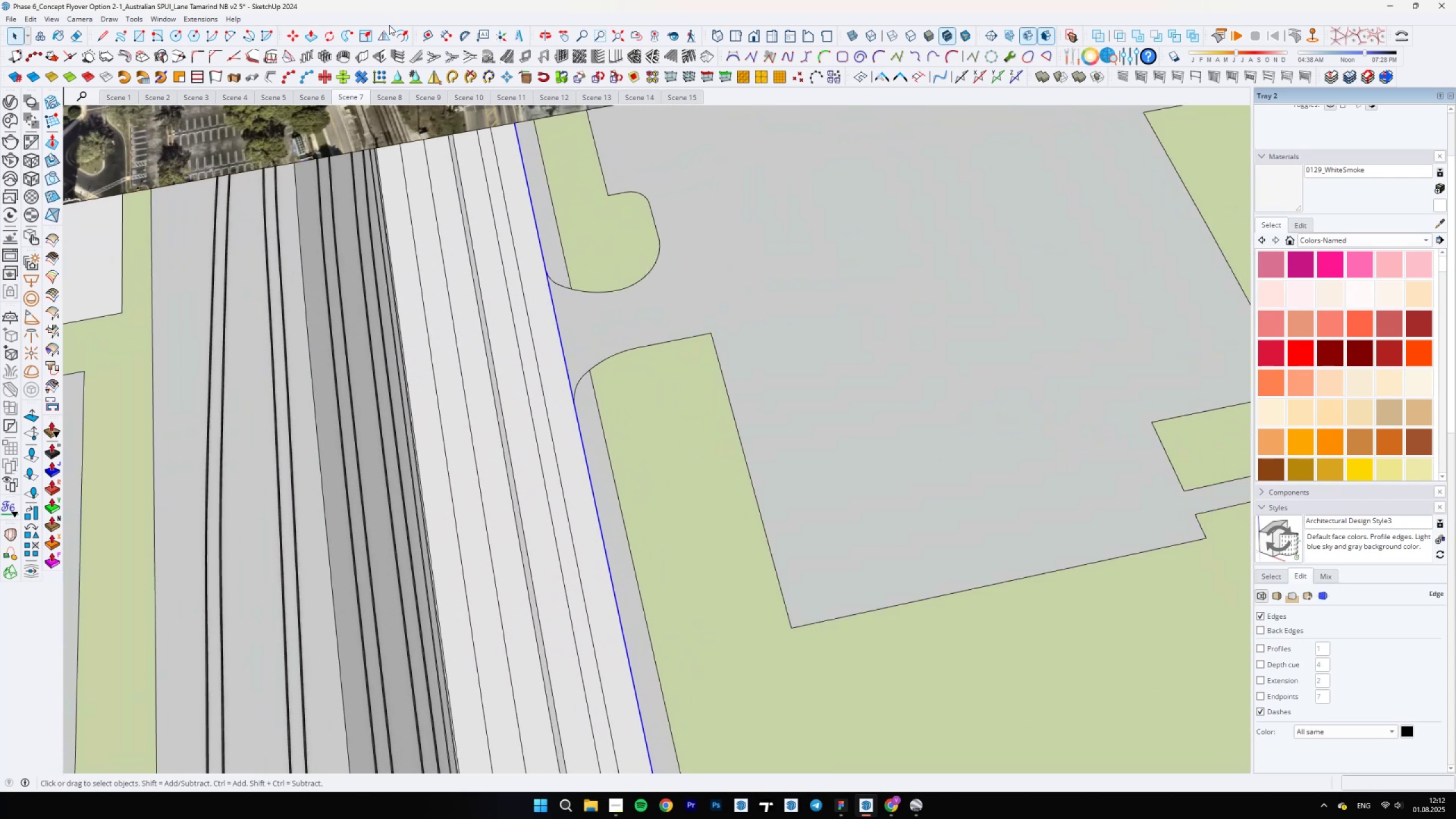 
left_click([396, 31])
 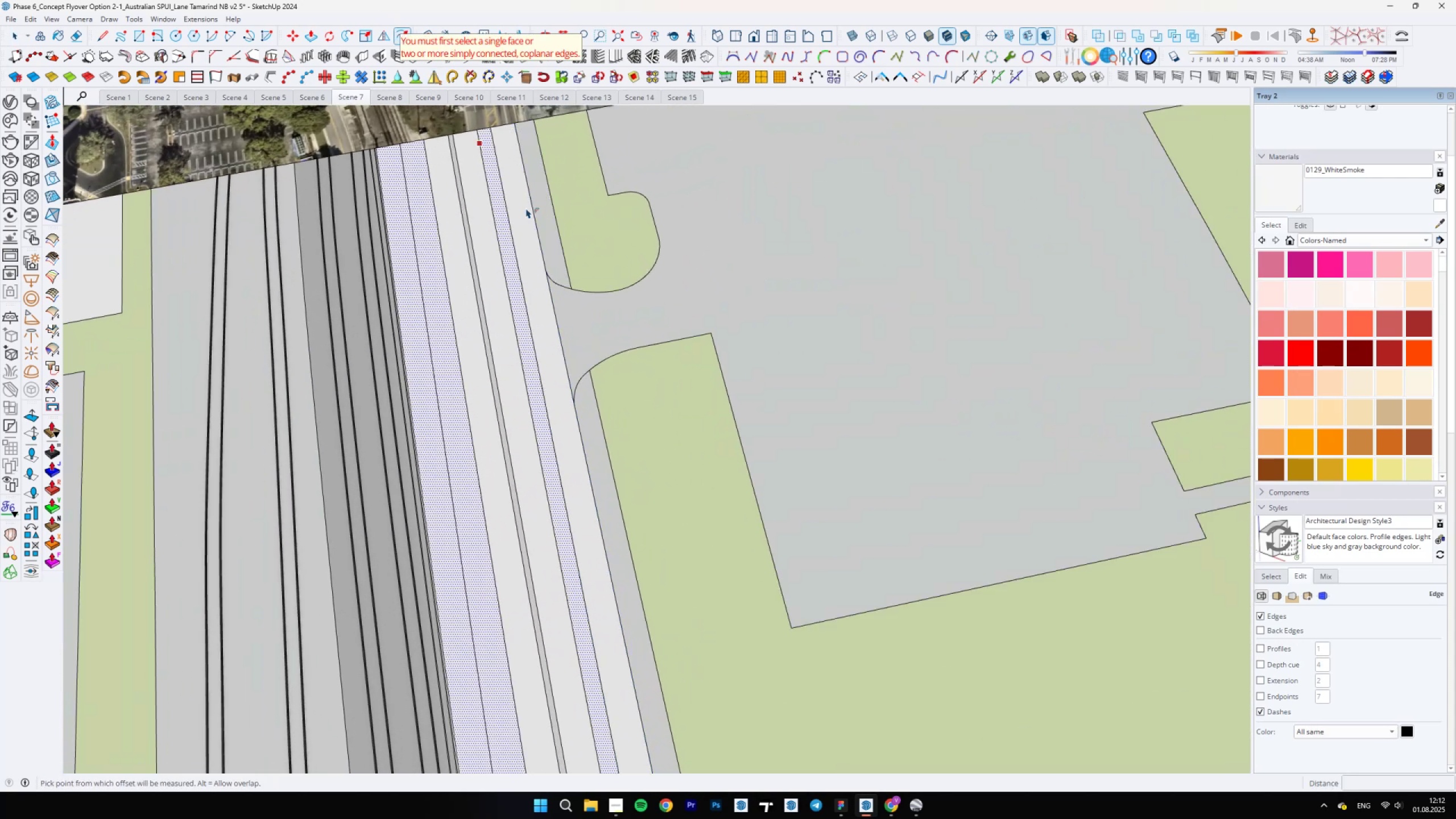 
key(Space)
 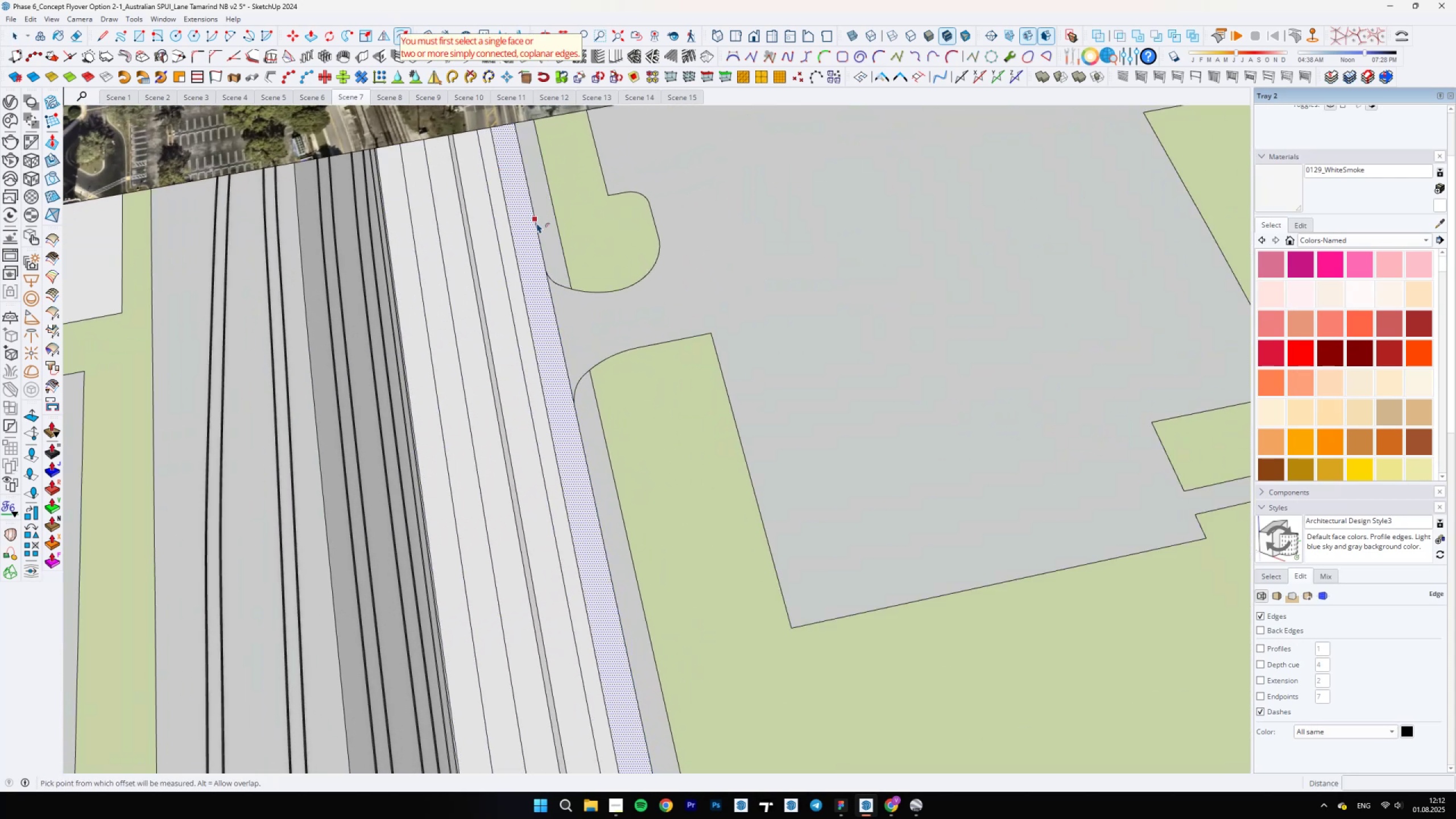 
left_click([537, 223])
 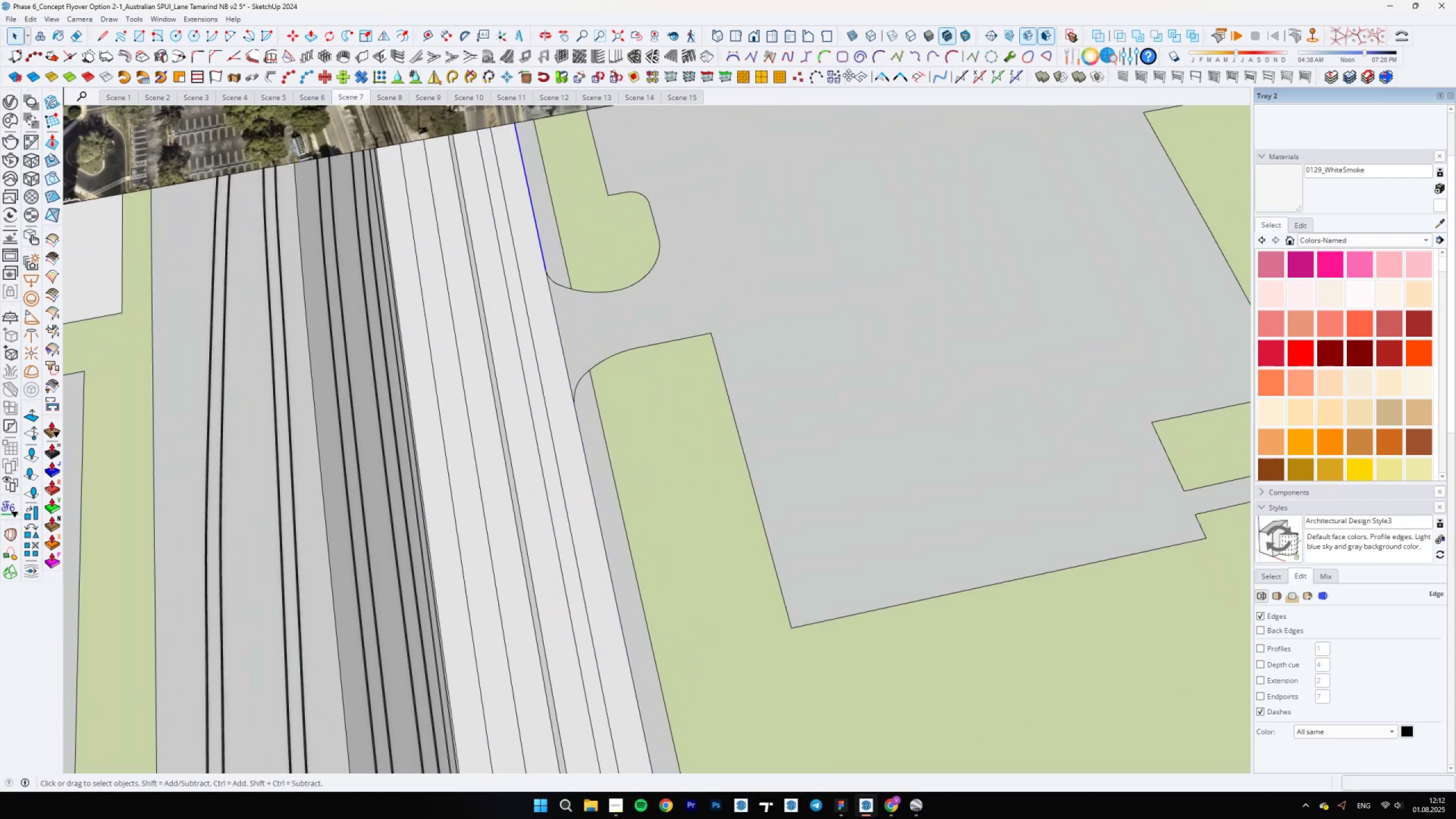 
left_click([878, 82])
 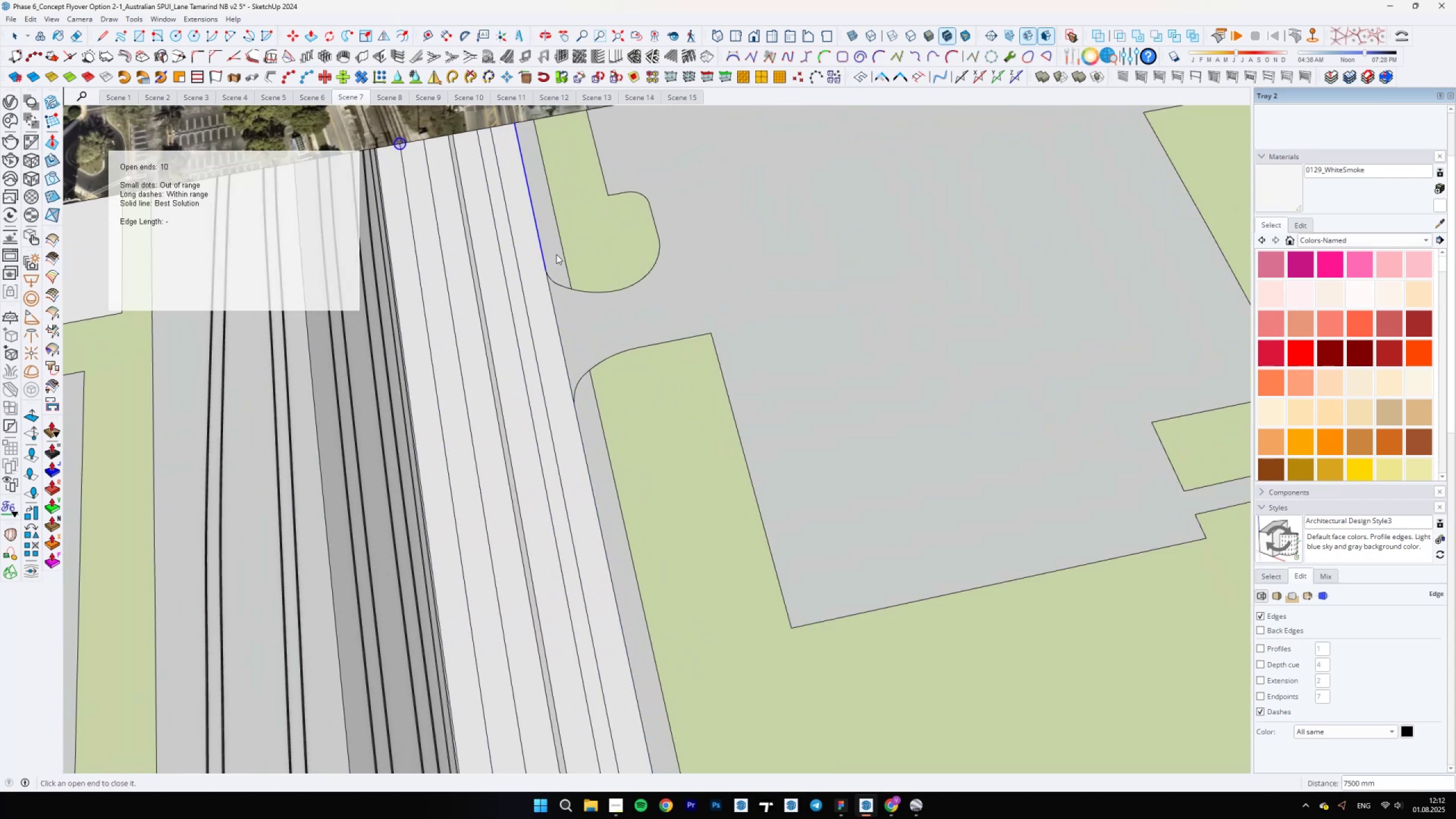 
scroll: coordinate [413, 130], scroll_direction: up, amount: 5.0
 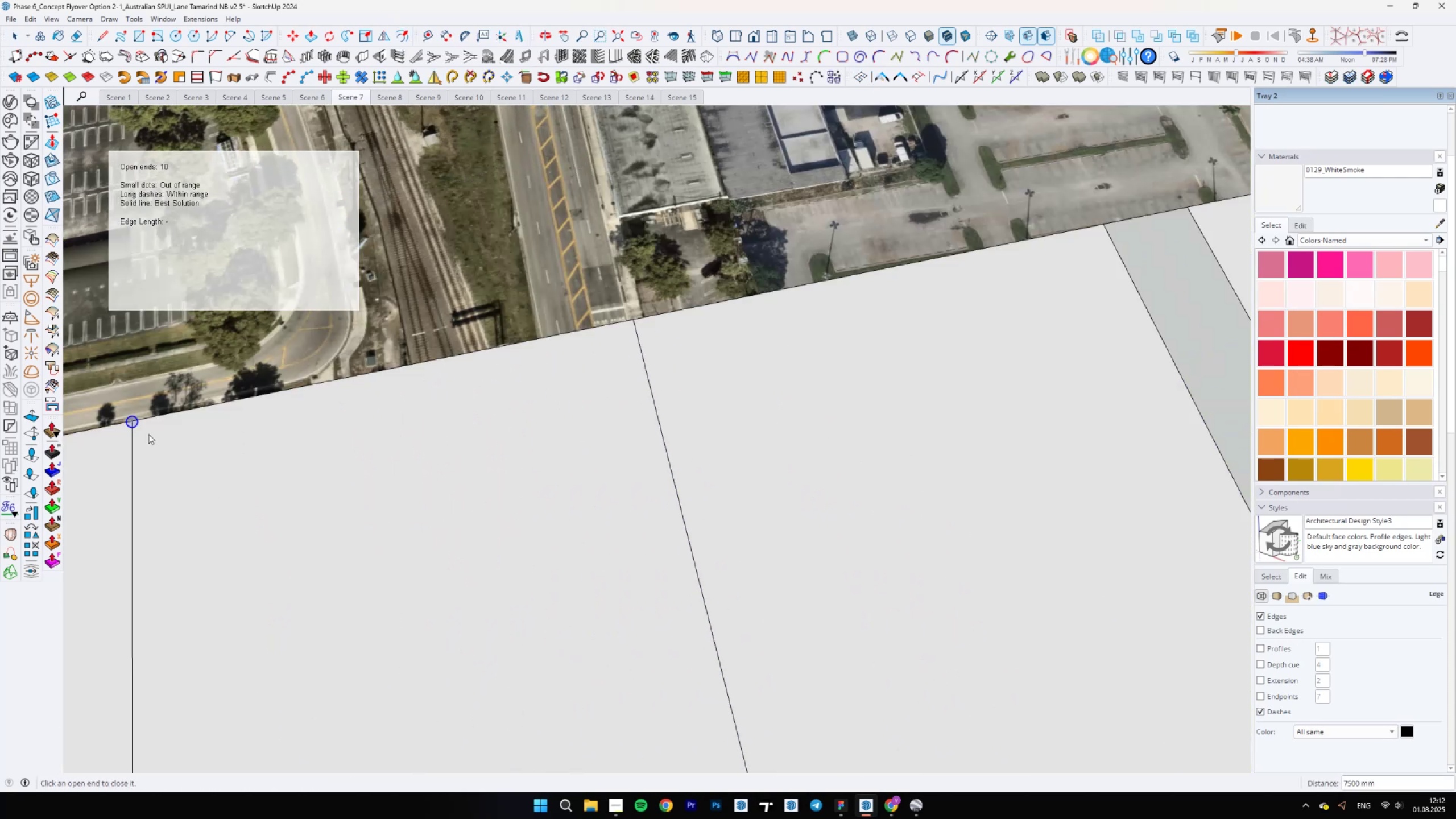 
left_click([128, 423])
 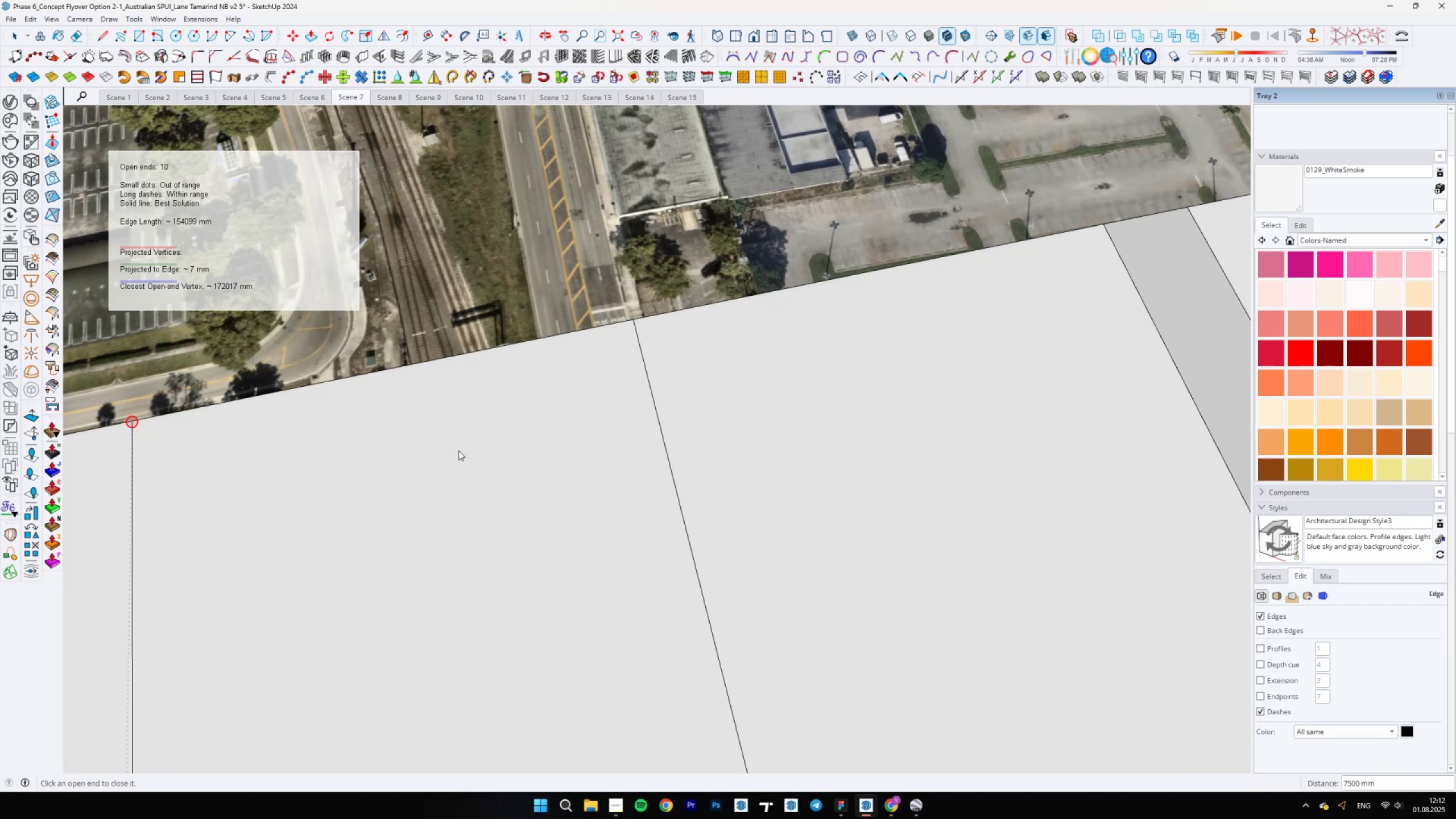 
scroll: coordinate [646, 395], scroll_direction: down, amount: 27.0
 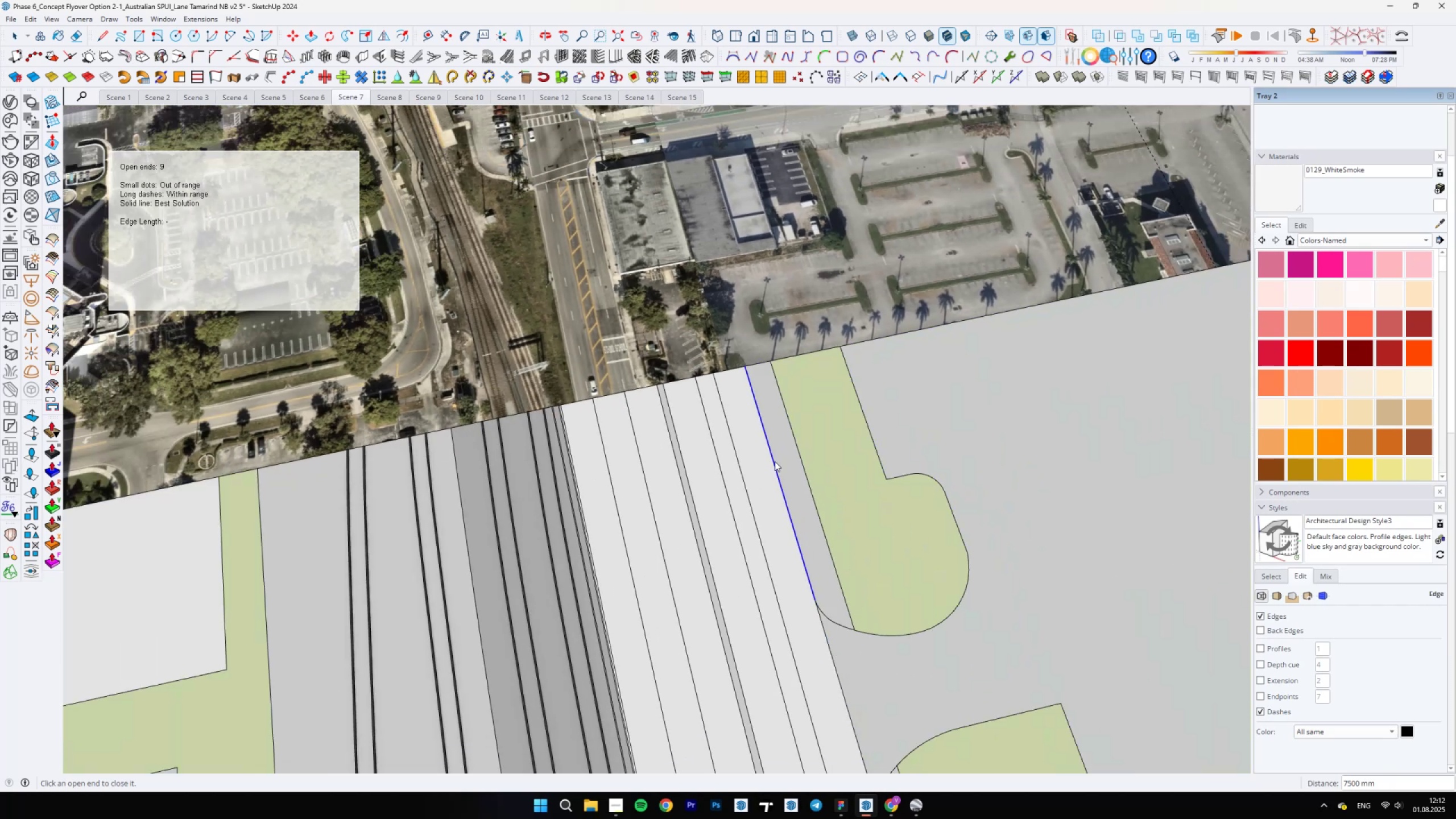 
hold_key(key=ShiftLeft, duration=0.48)
scroll: coordinate [717, 424], scroll_direction: up, amount: 6.0
 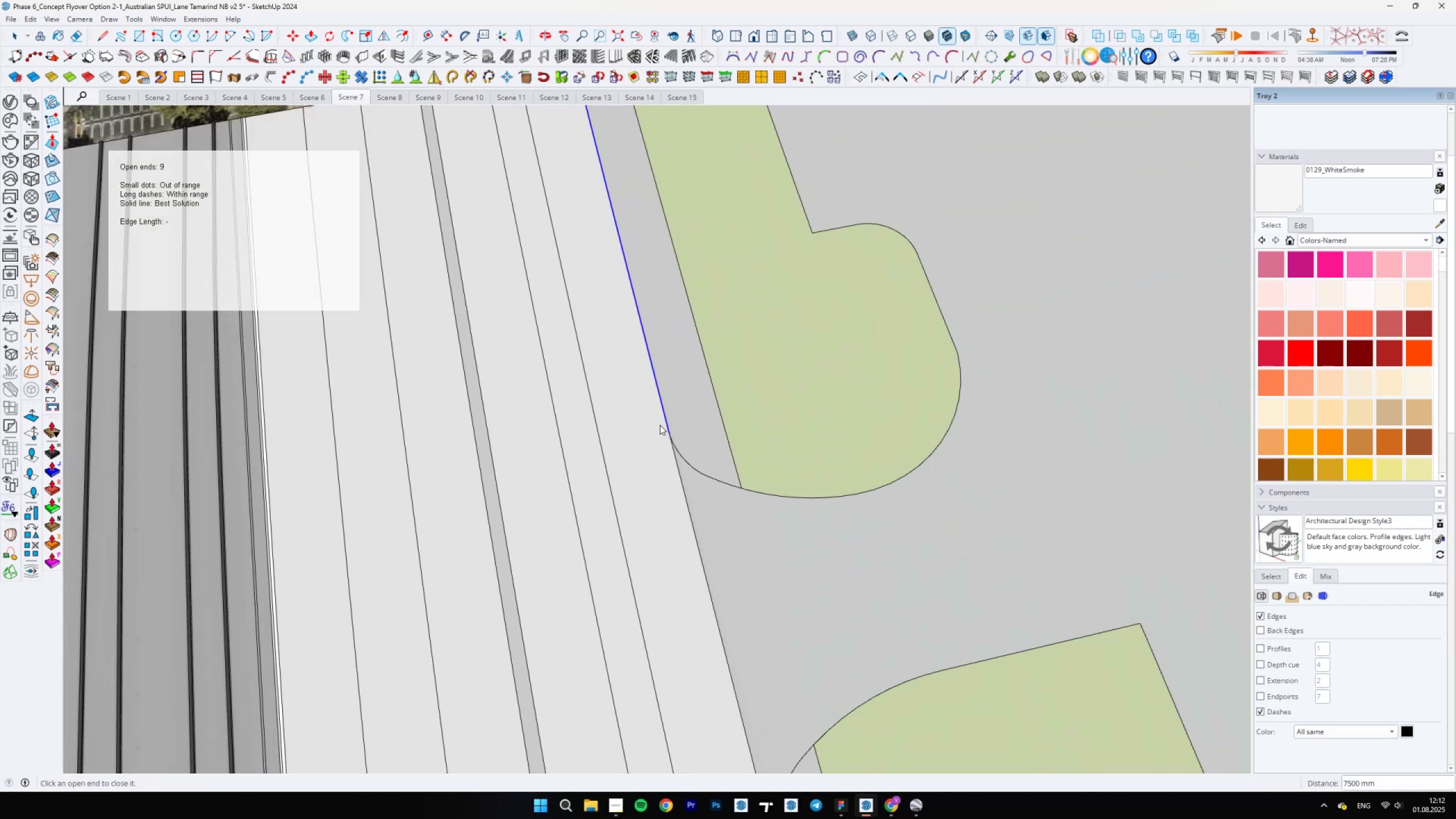 
hold_key(key=ControlLeft, duration=0.89)
left_click_drag(start_coordinate=[650, 412], to_coordinate=[686, 469])
 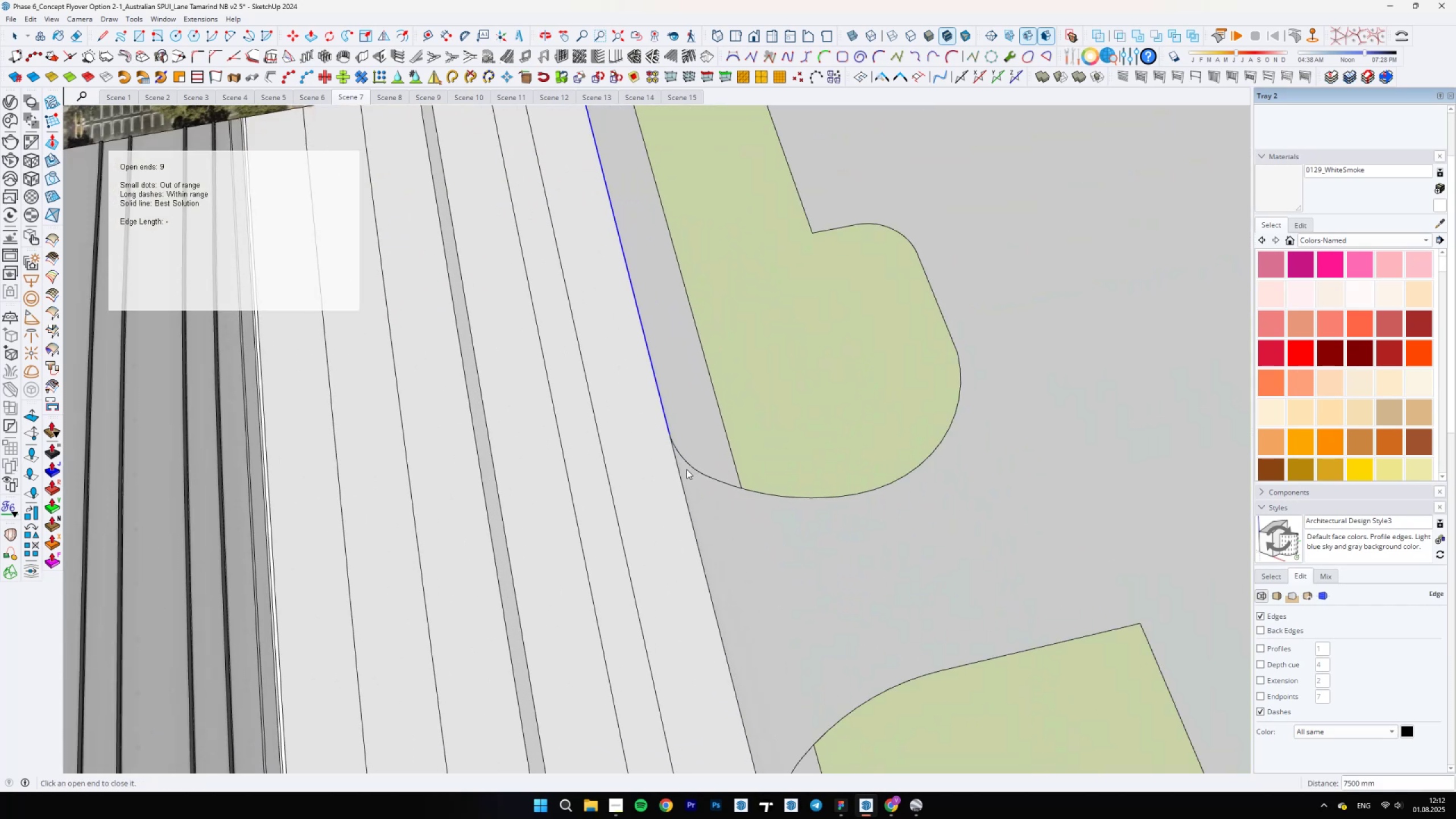 
key(Space)
 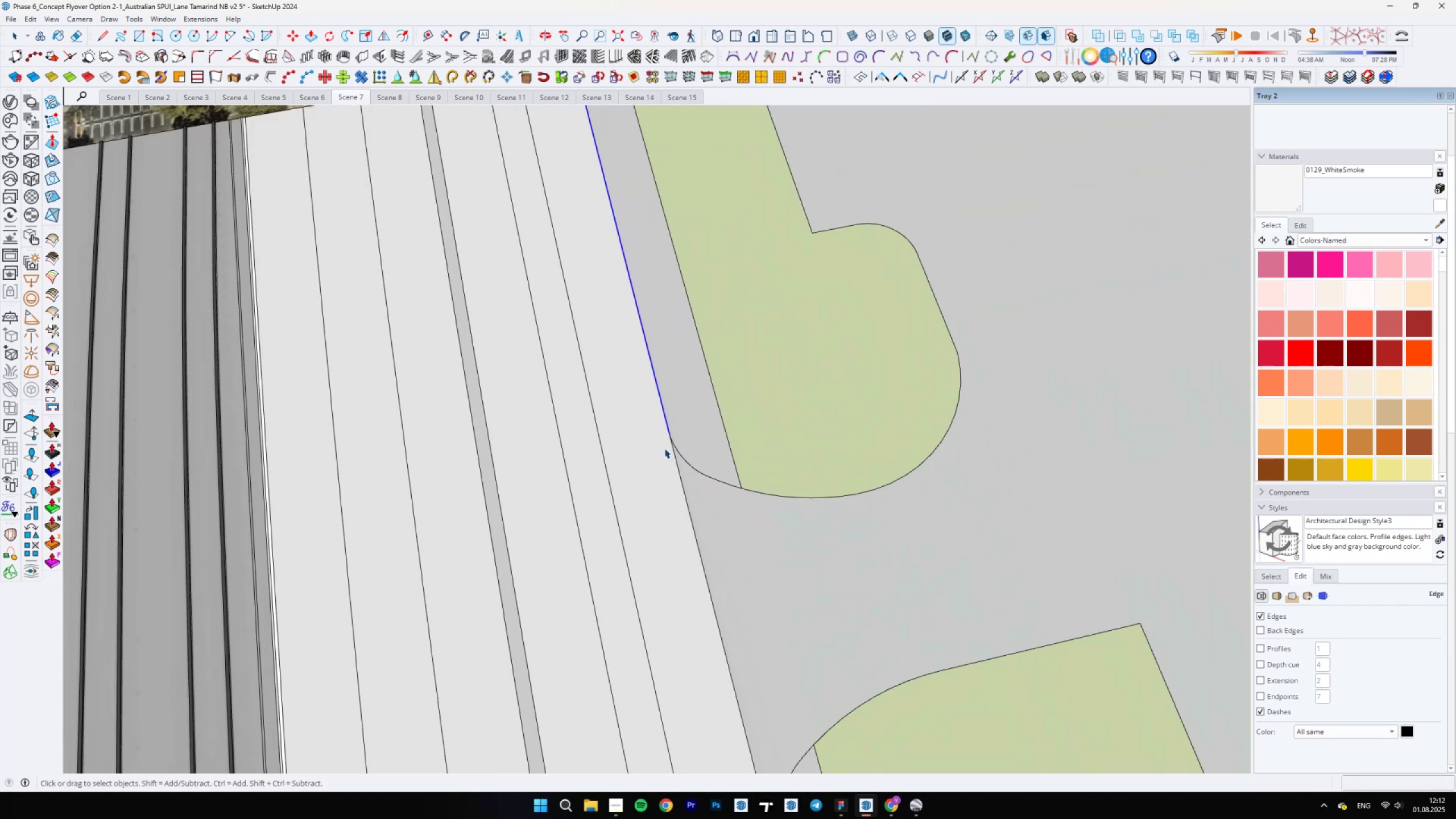 
hold_key(key=ControlLeft, duration=1.53)
left_click_drag(start_coordinate=[652, 417], to_coordinate=[685, 469])
 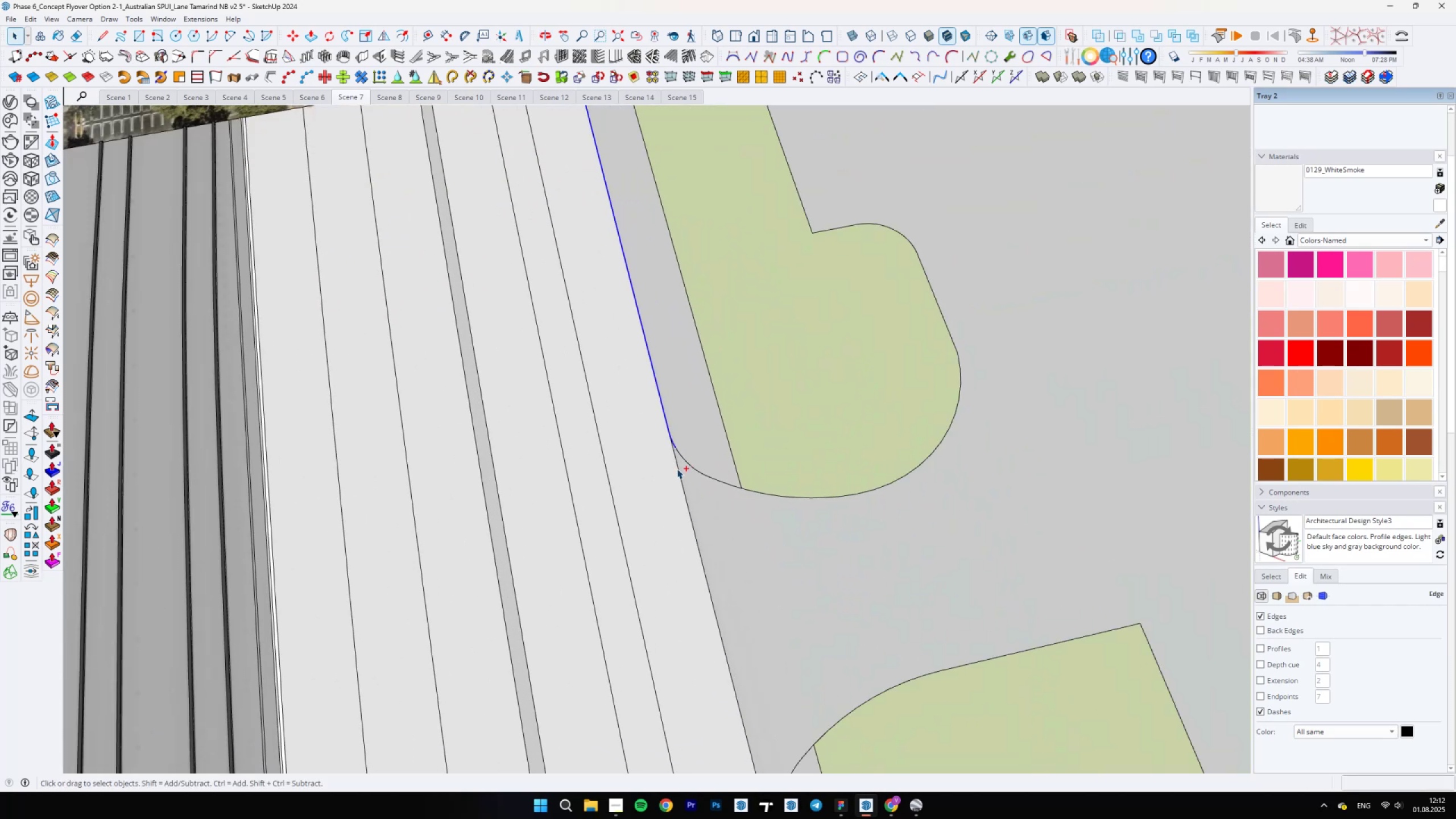 
left_click([677, 469])
 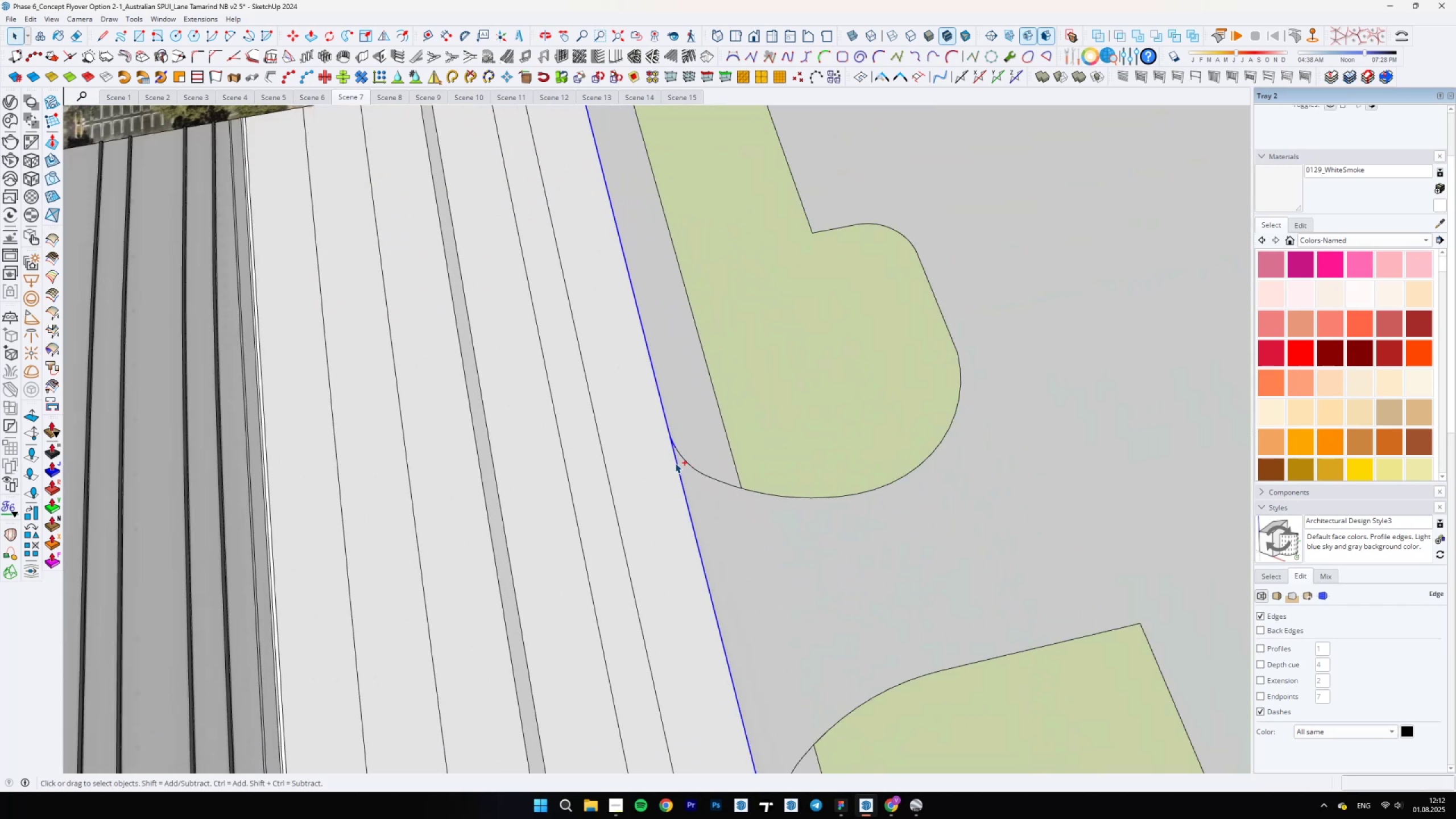 
scroll: coordinate [684, 437], scroll_direction: up, amount: 16.0
 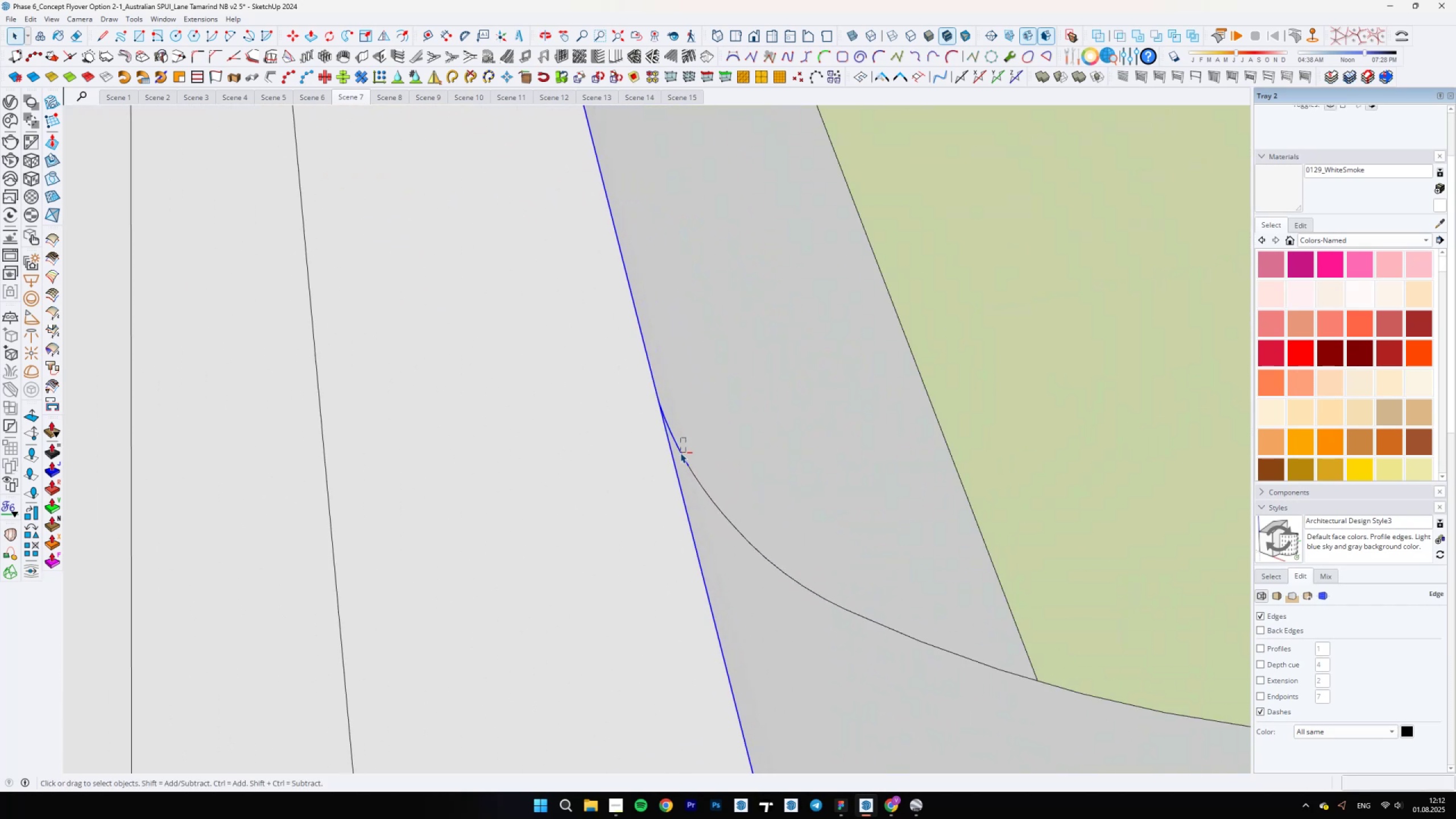 
hold_key(key=ControlLeft, duration=2.12)
hold_key(key=ShiftLeft, duration=1.27)
left_click_drag(start_coordinate=[686, 438], to_coordinate=[680, 454])
 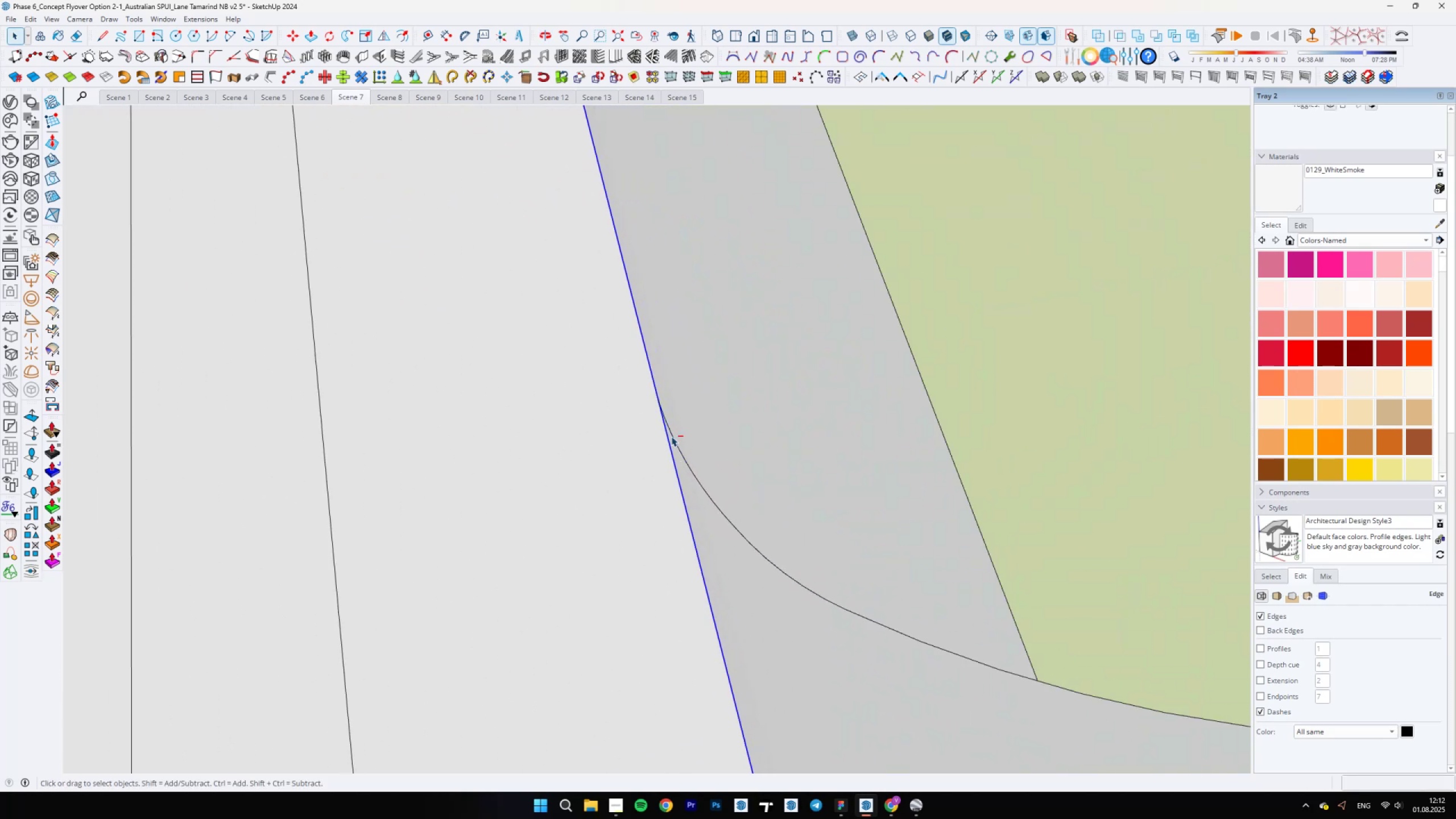 
scroll: coordinate [659, 425], scroll_direction: down, amount: 20.0
 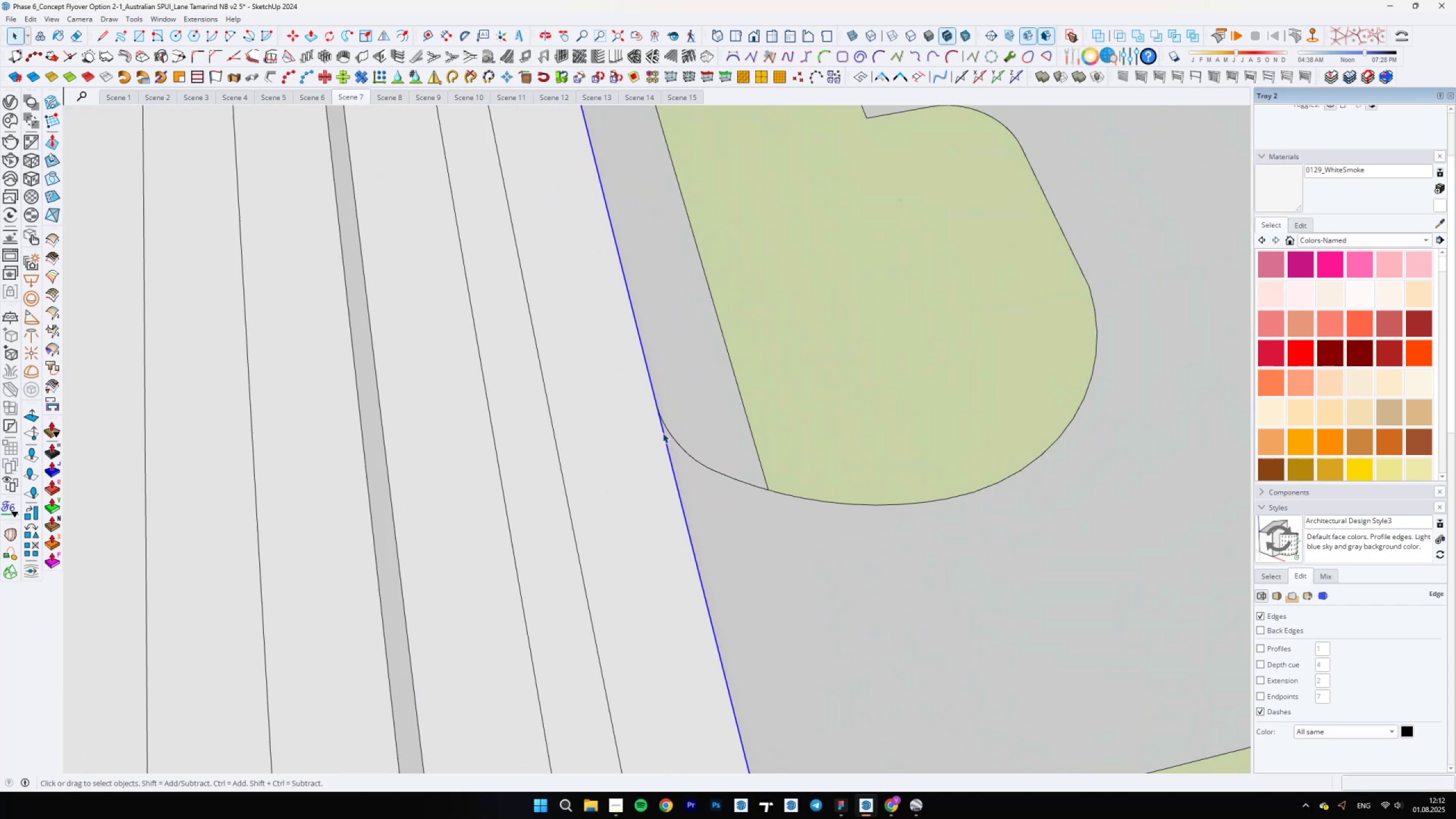 
hold_key(key=ShiftLeft, duration=0.85)
scroll: coordinate [718, 444], scroll_direction: down, amount: 2.0
 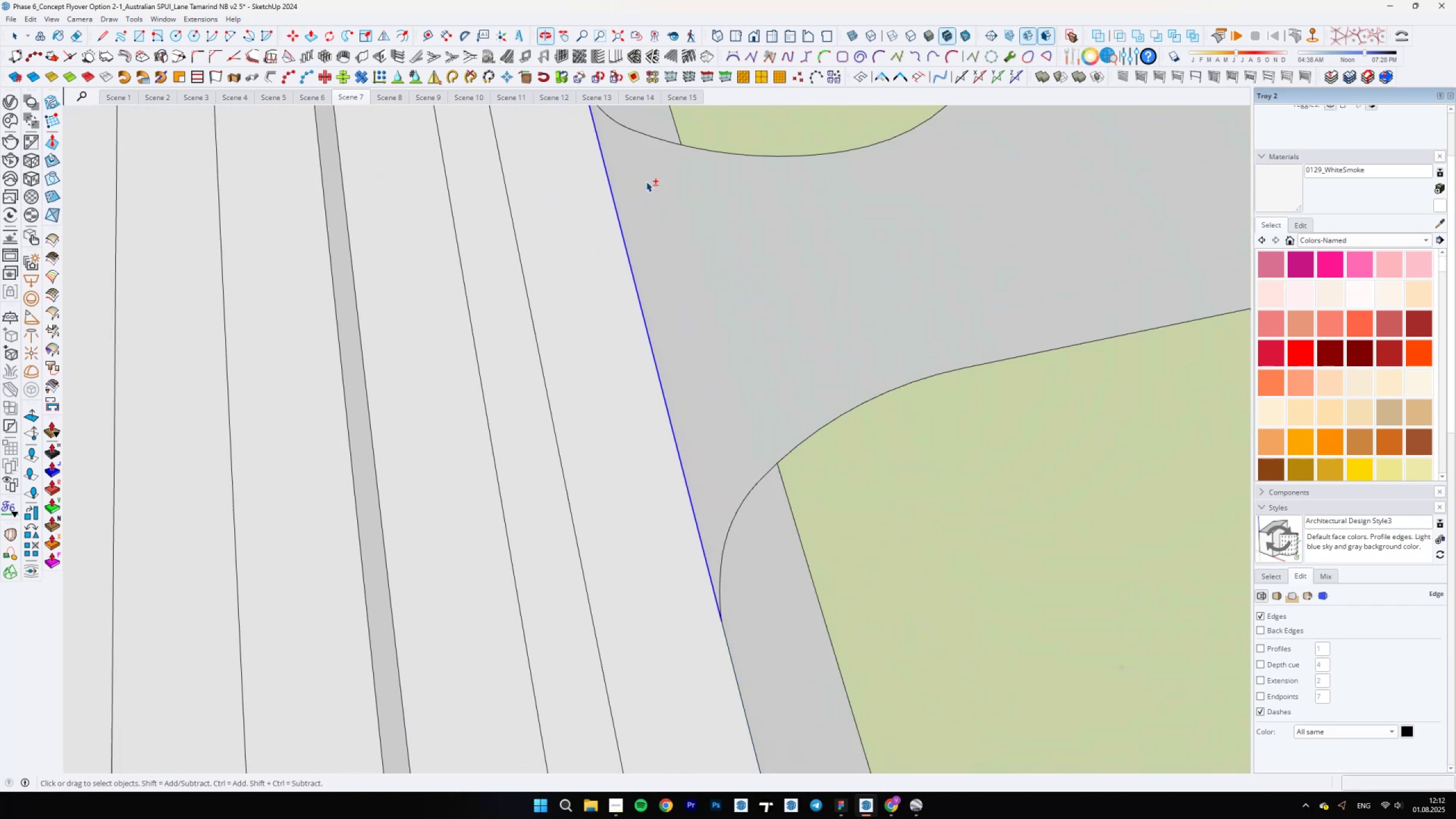 
hold_key(key=ControlLeft, duration=1.24)
left_click([725, 603])
 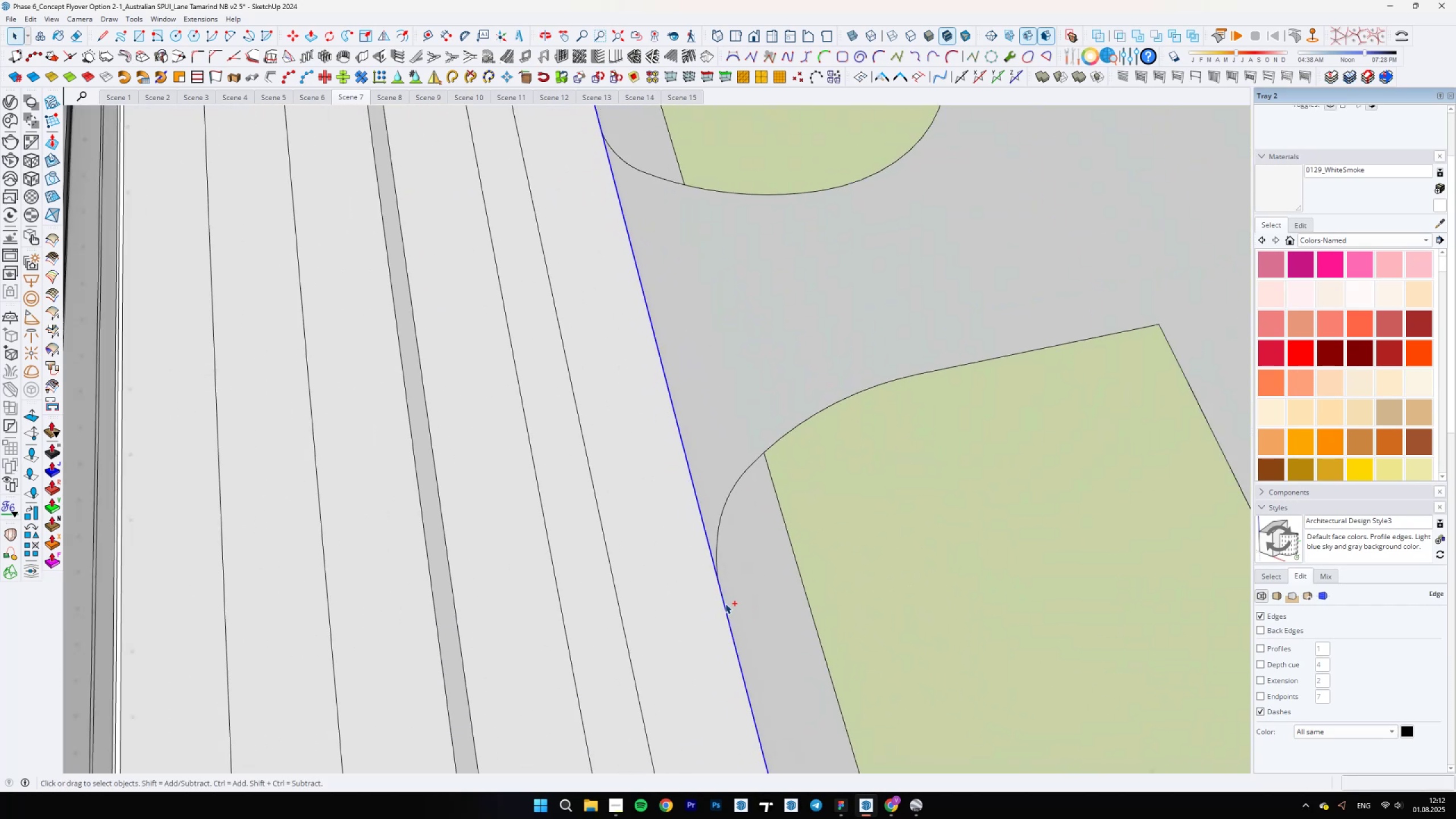 
scroll: coordinate [685, 347], scroll_direction: down, amount: 36.0
 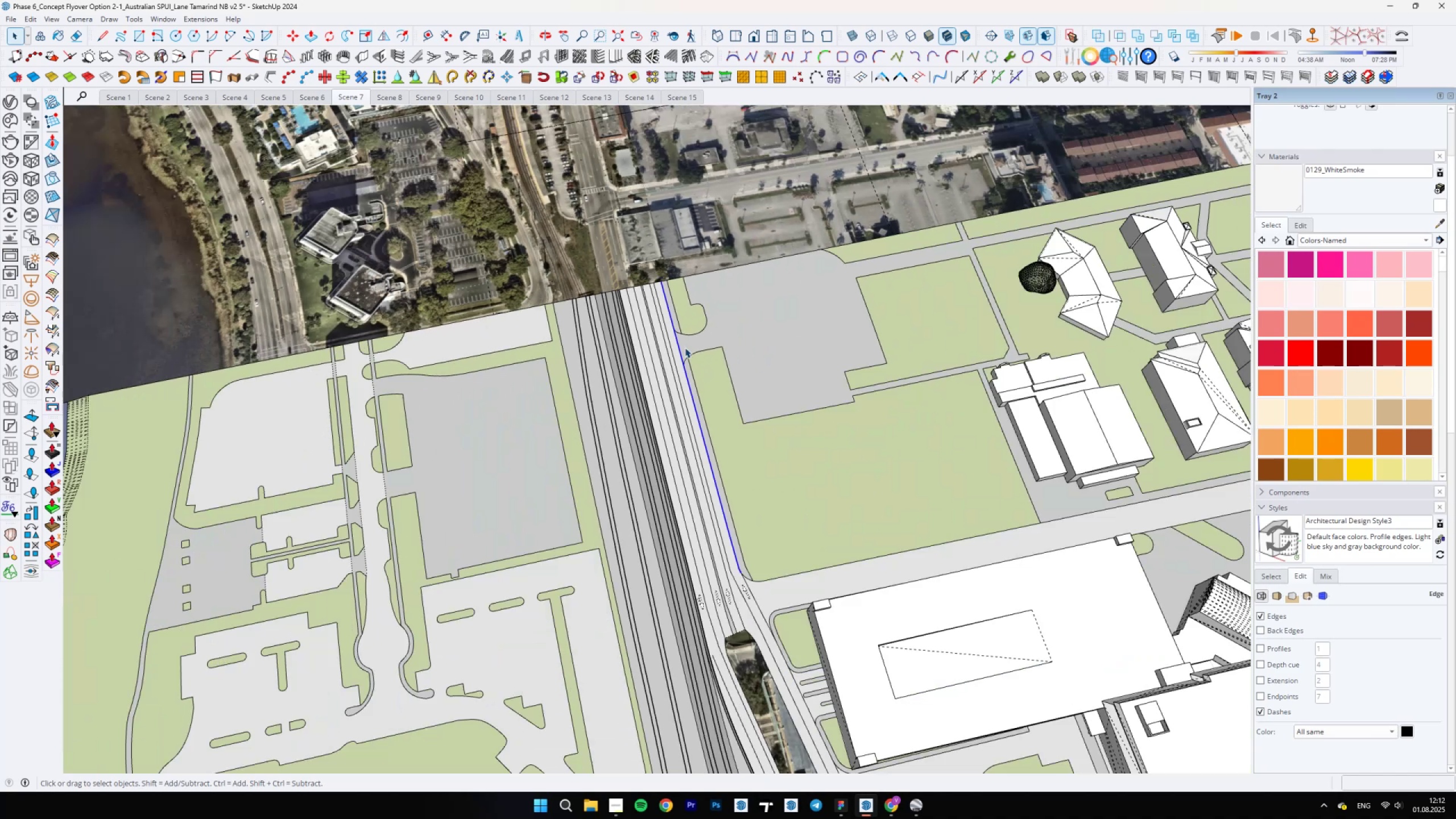 
hold_key(key=ShiftLeft, duration=0.7)
scroll: coordinate [689, 450], scroll_direction: up, amount: 12.0
 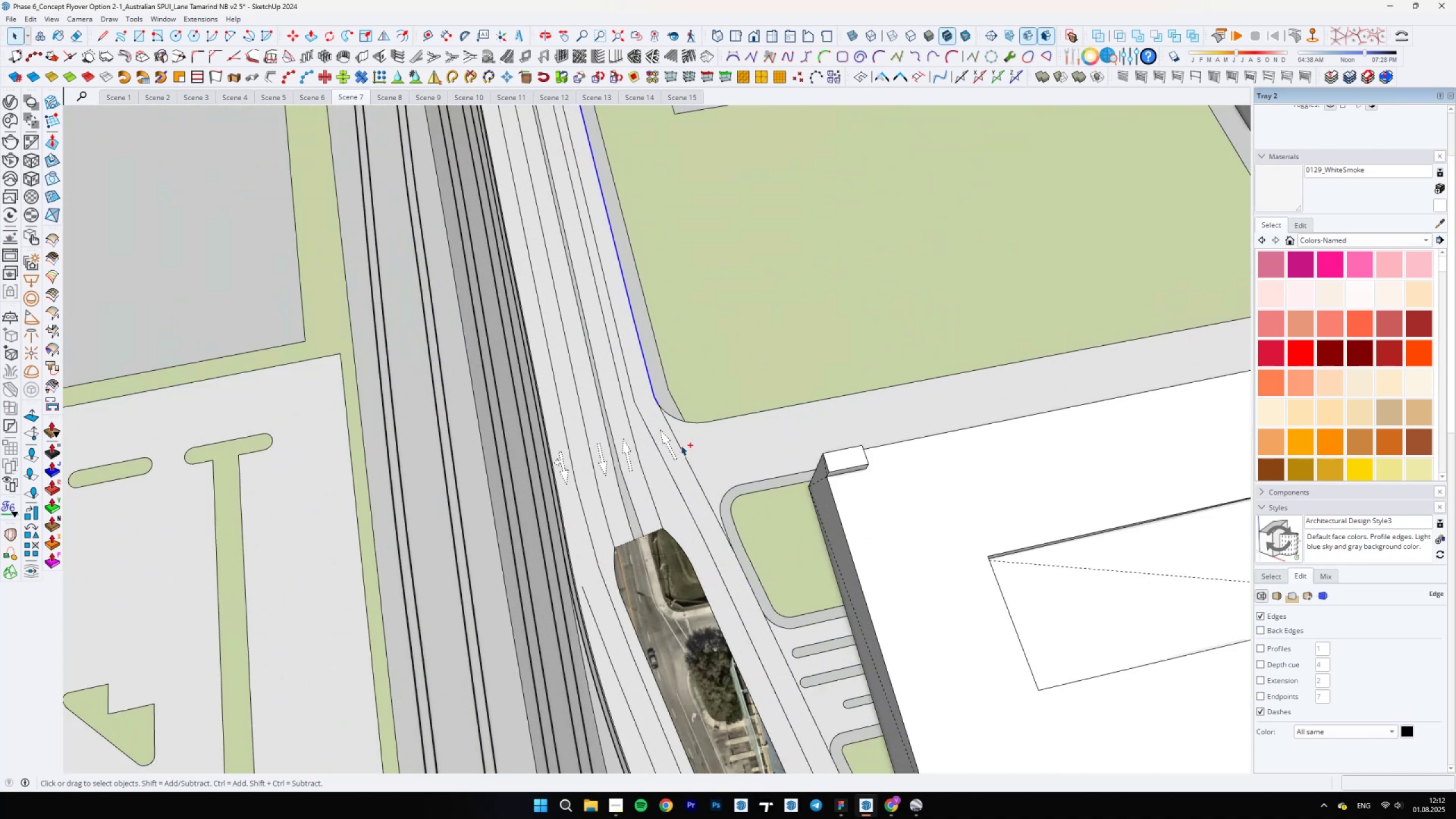 
hold_key(key=ControlLeft, duration=1.51)
scroll: coordinate [659, 386], scroll_direction: up, amount: 3.0
 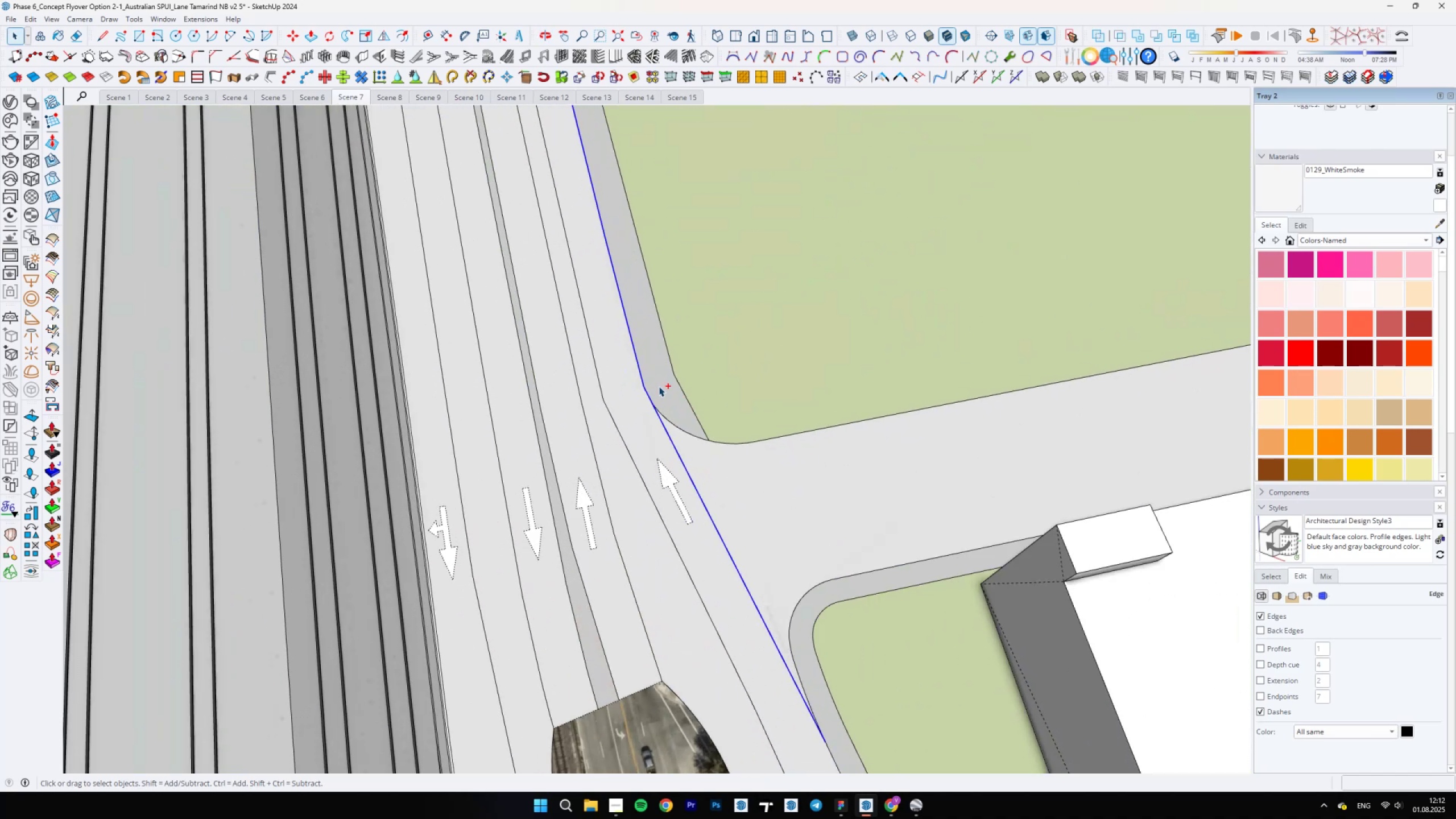 
key(Control+ControlLeft)
 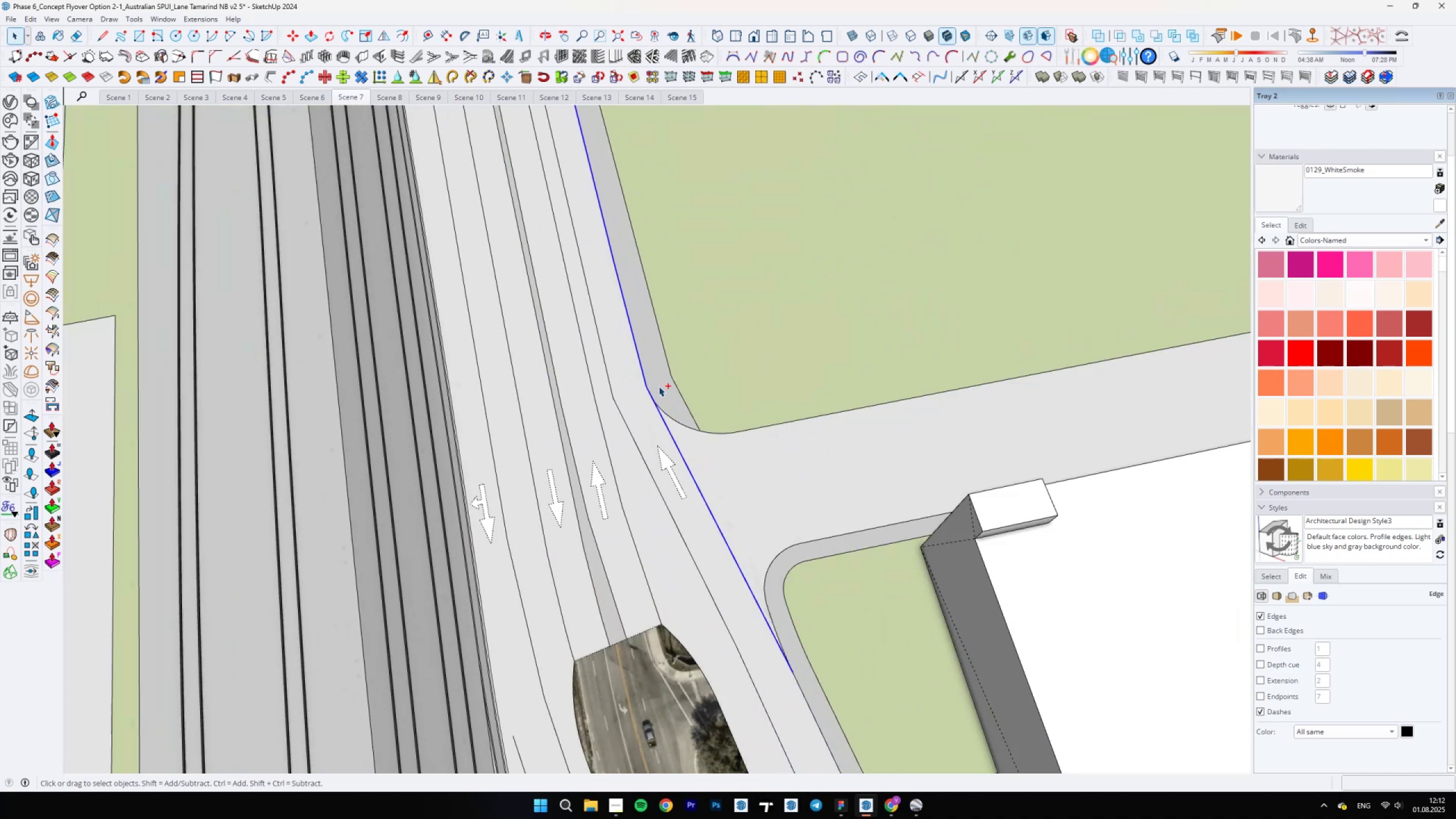 
key(Control+ControlLeft)
 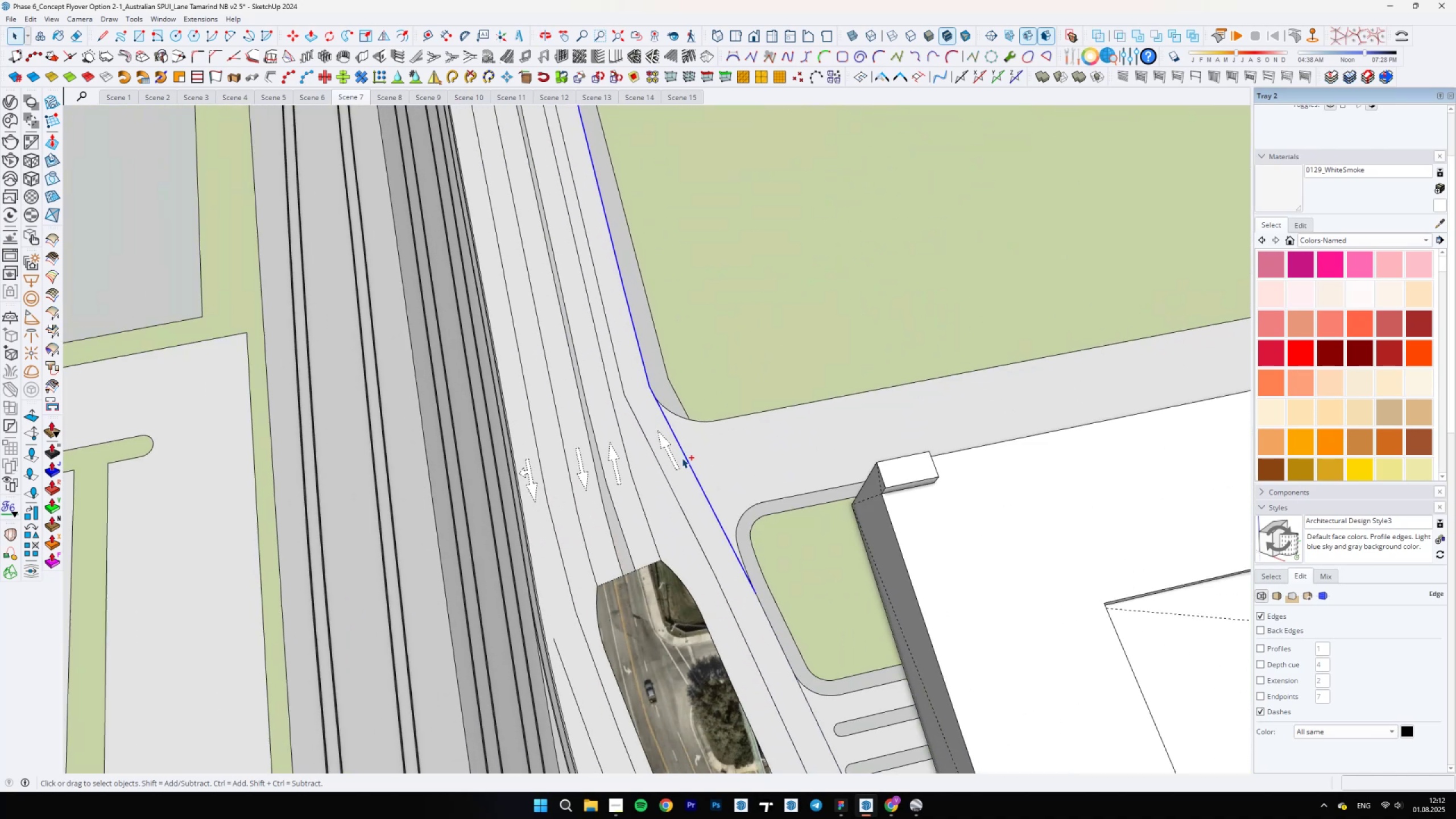 
key(Control+ControlLeft)
 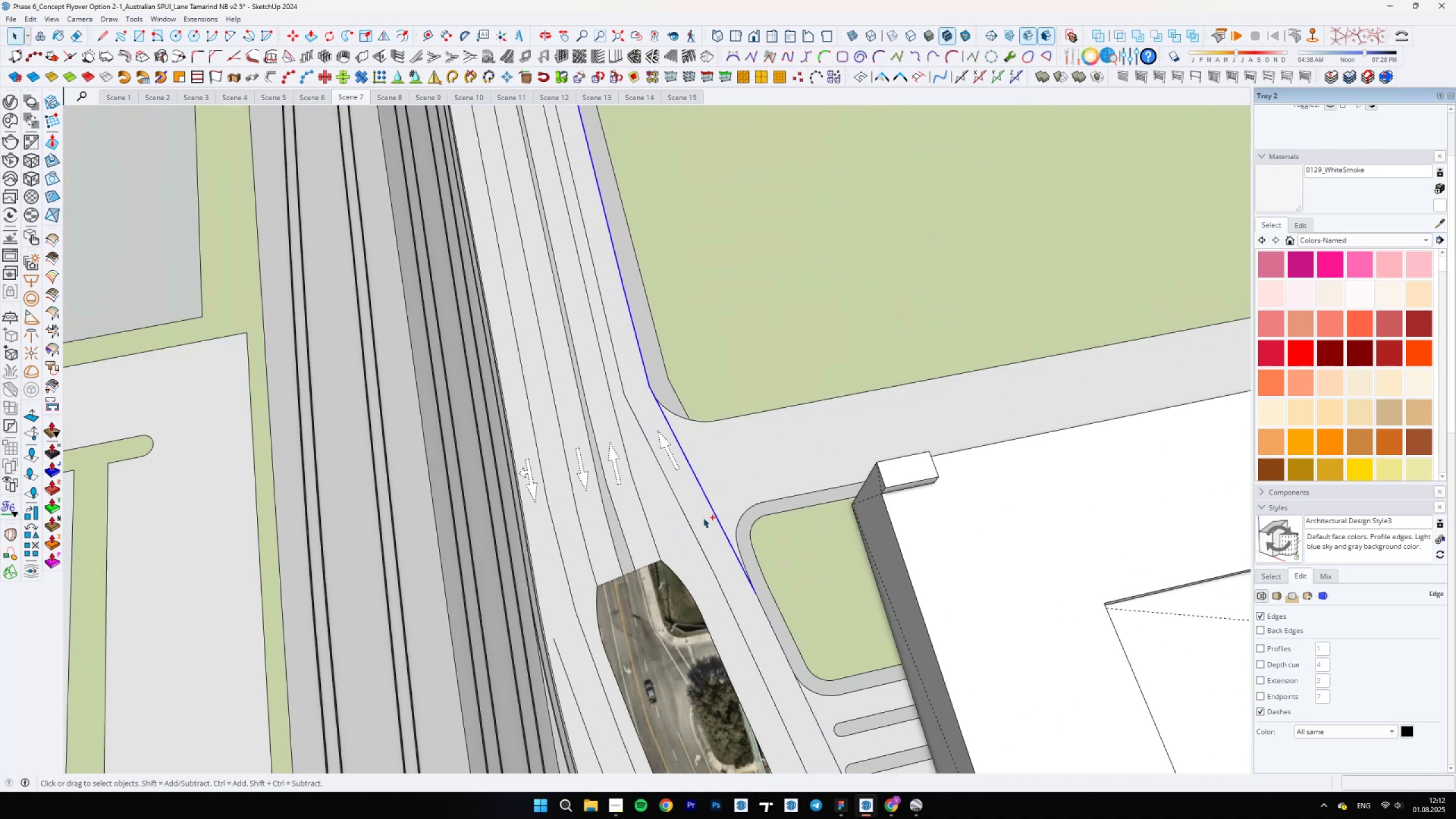 
key(Control+ControlLeft)
 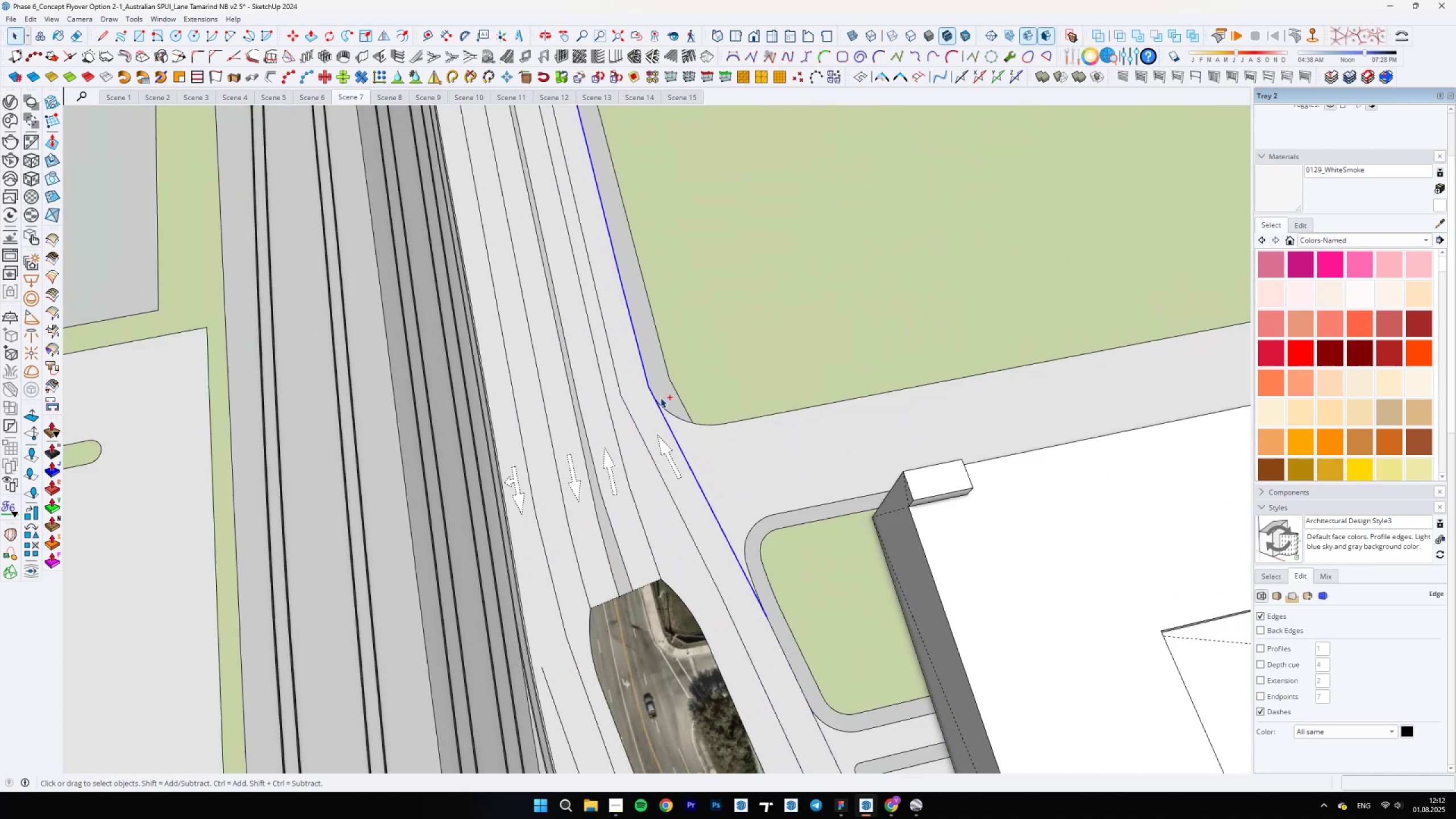 
key(Control+Shift+ShiftLeft)
 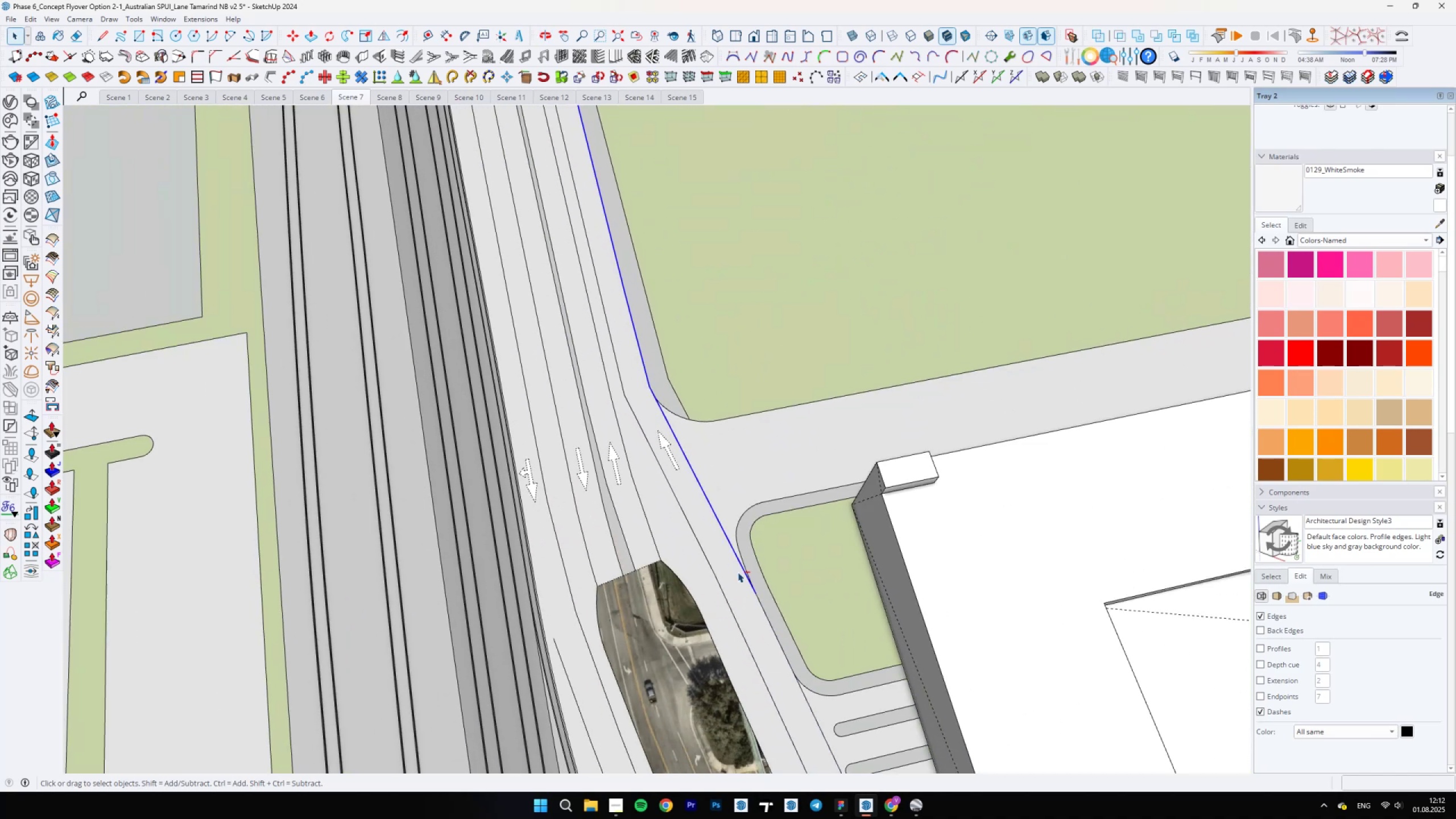 
hold_key(key=ControlLeft, duration=1.28)
left_click([766, 617])
 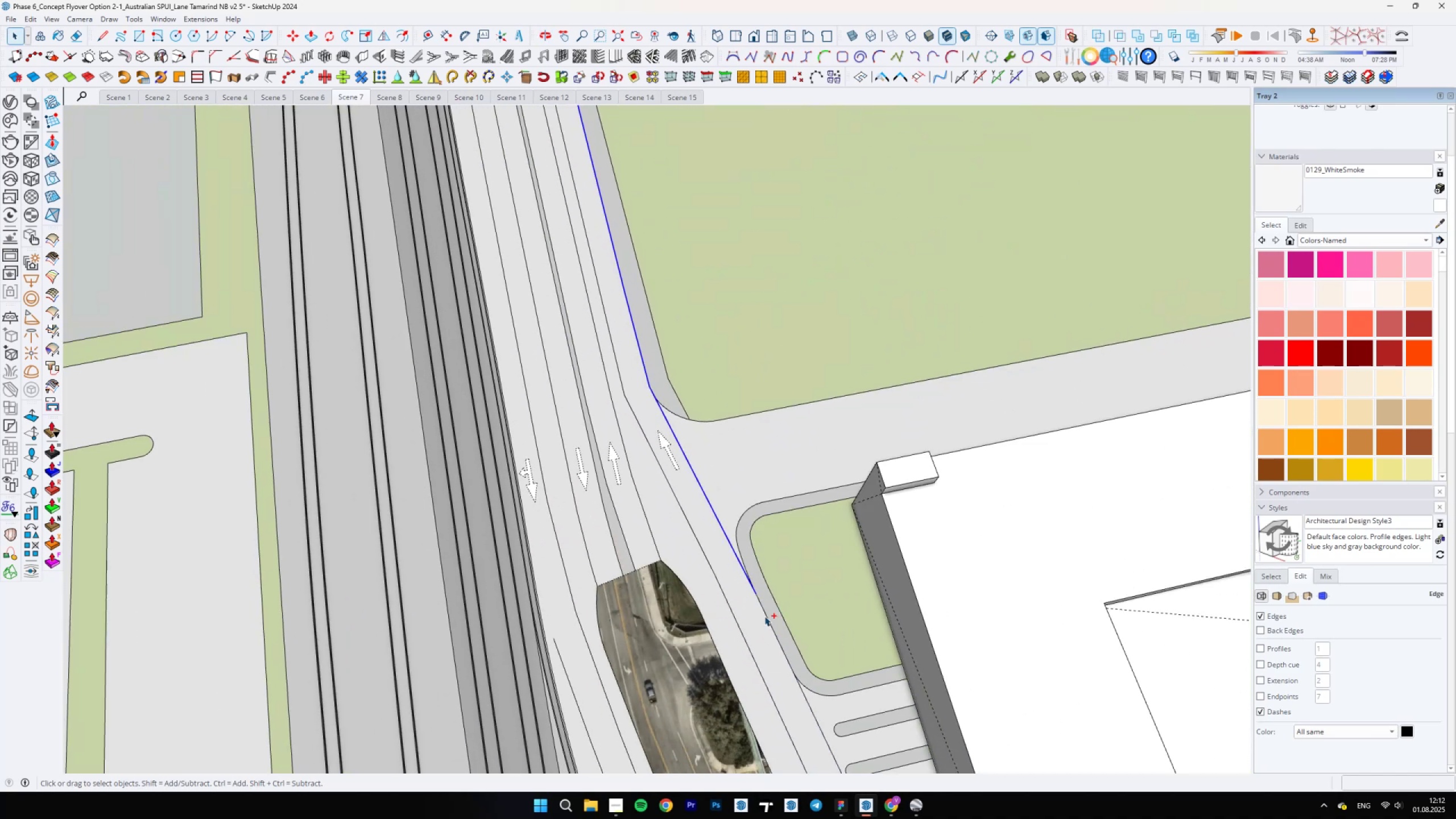 
scroll: coordinate [751, 598], scroll_direction: down, amount: 6.0
 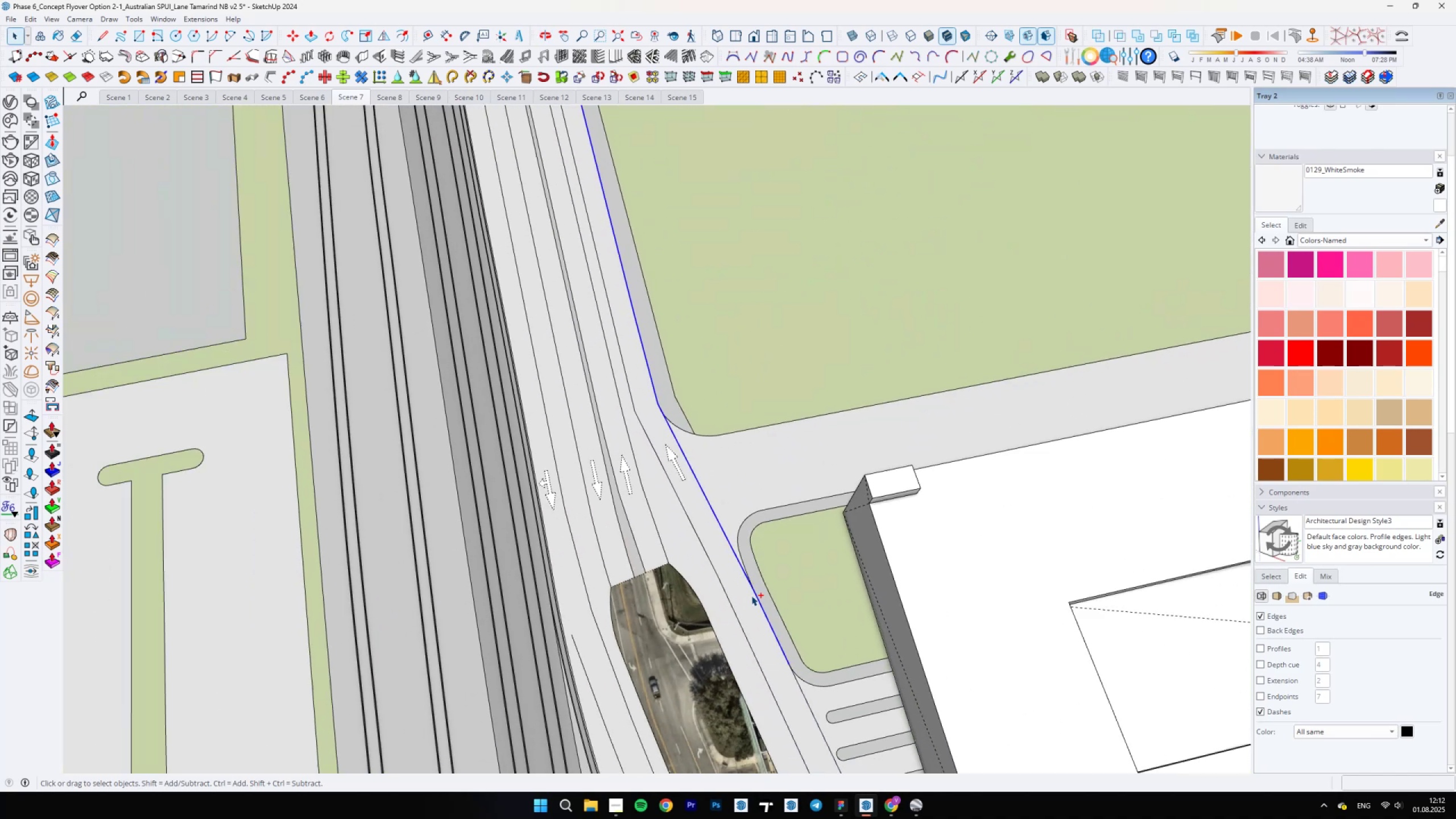 
hold_key(key=ShiftLeft, duration=0.59)
 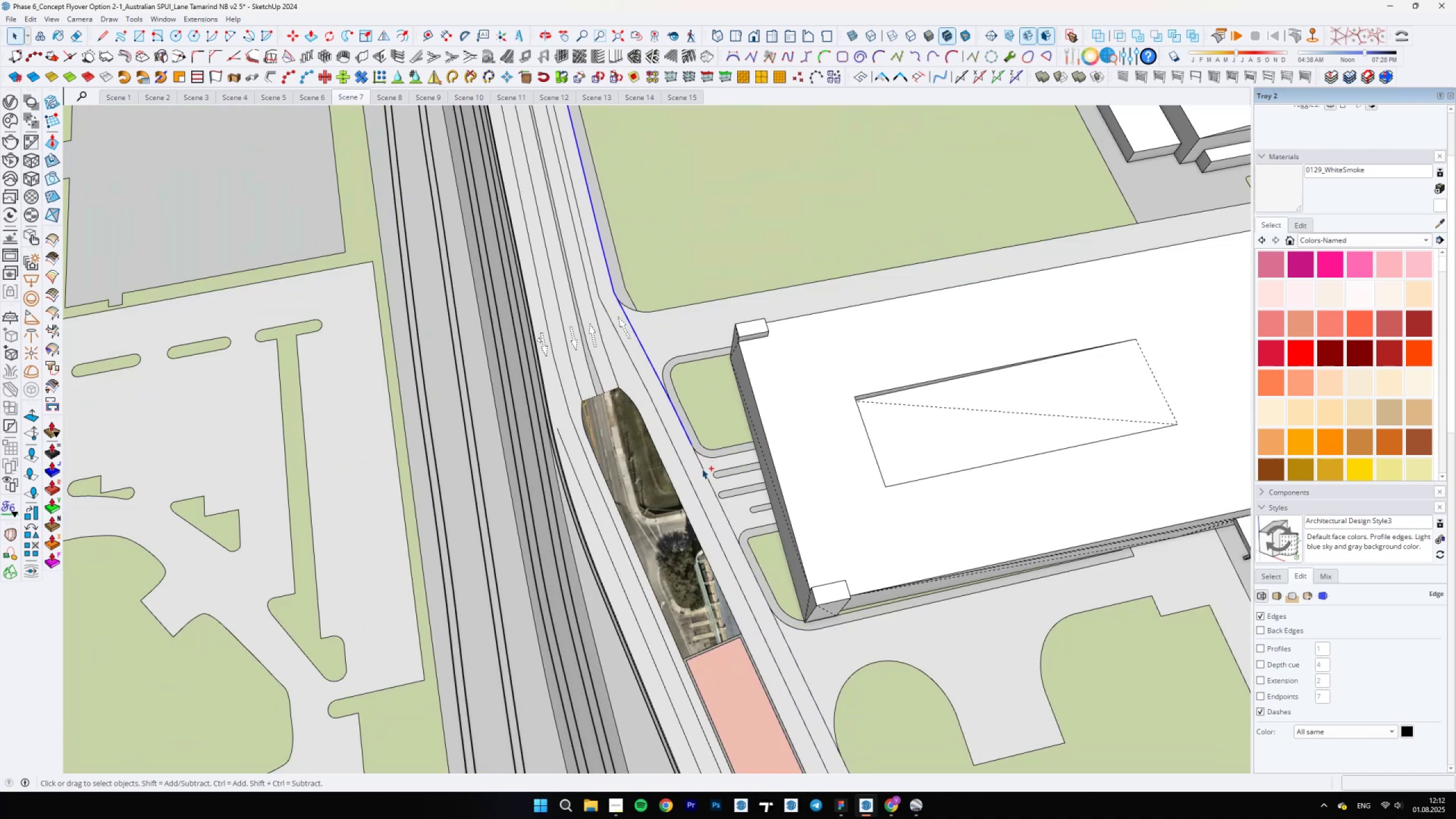 
hold_key(key=ControlLeft, duration=1.51)
 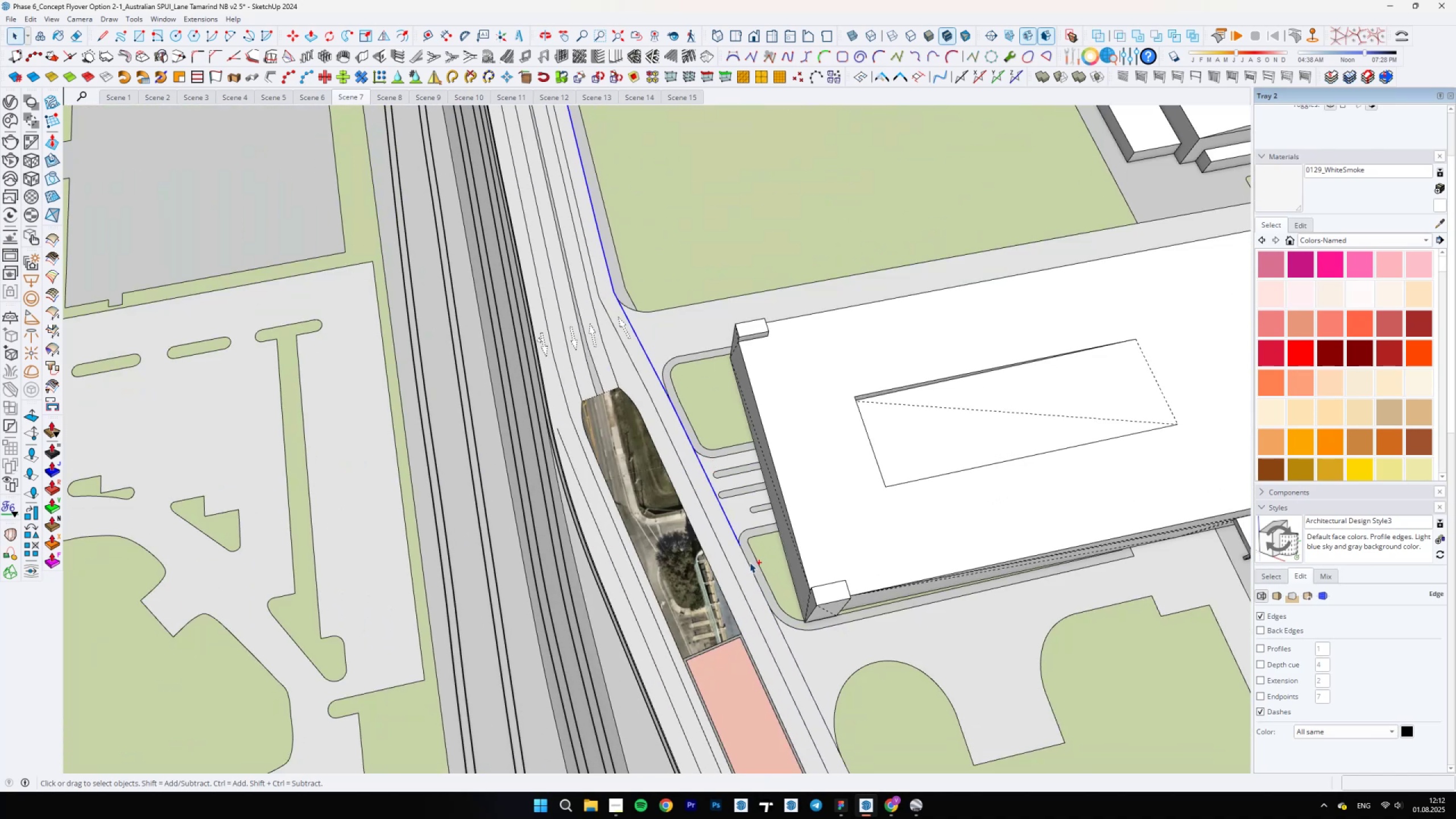 
hold_key(key=ControlLeft, duration=0.86)
left_click([750, 562])
 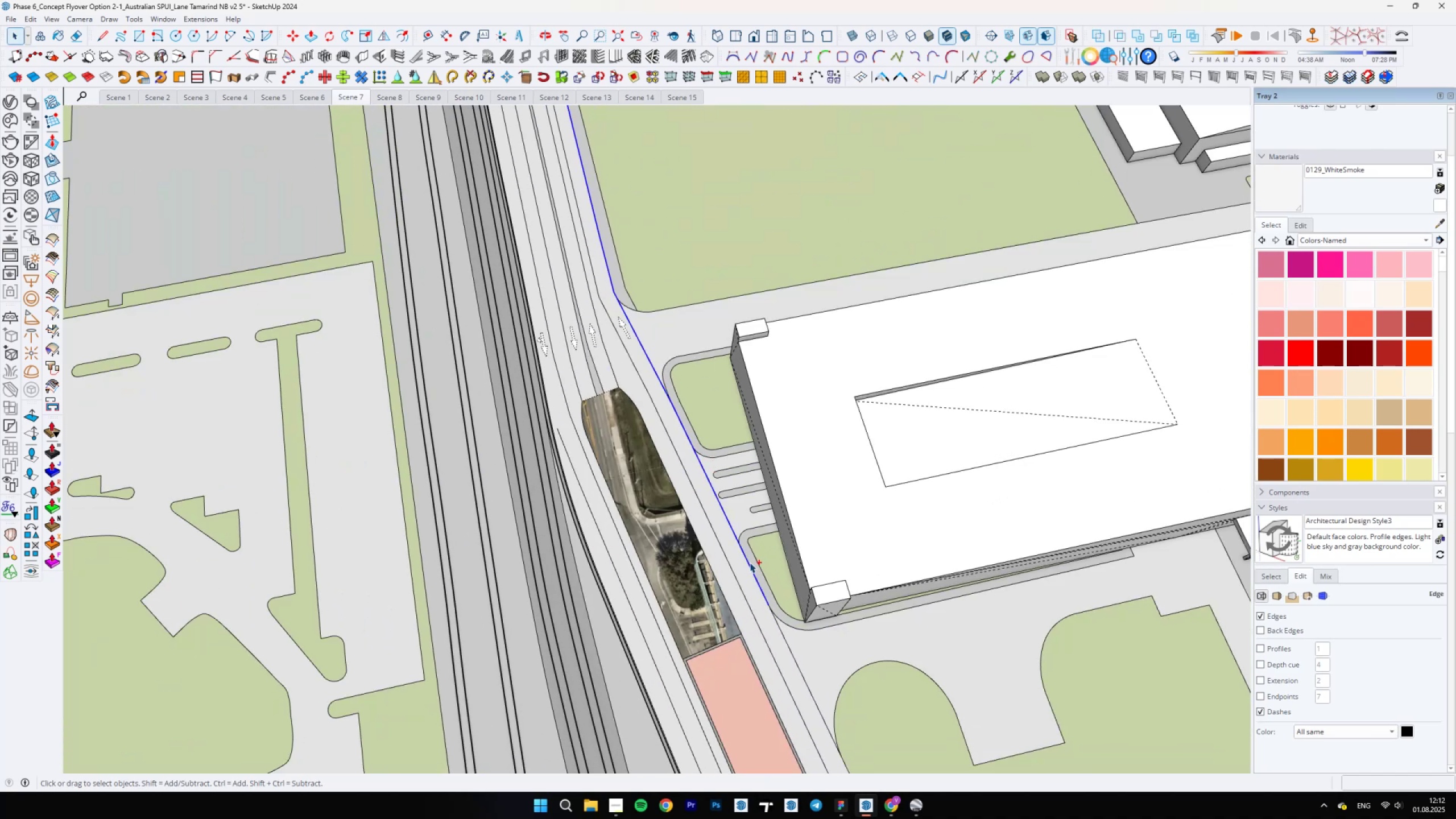 
hold_key(key=ShiftLeft, duration=0.63)
 